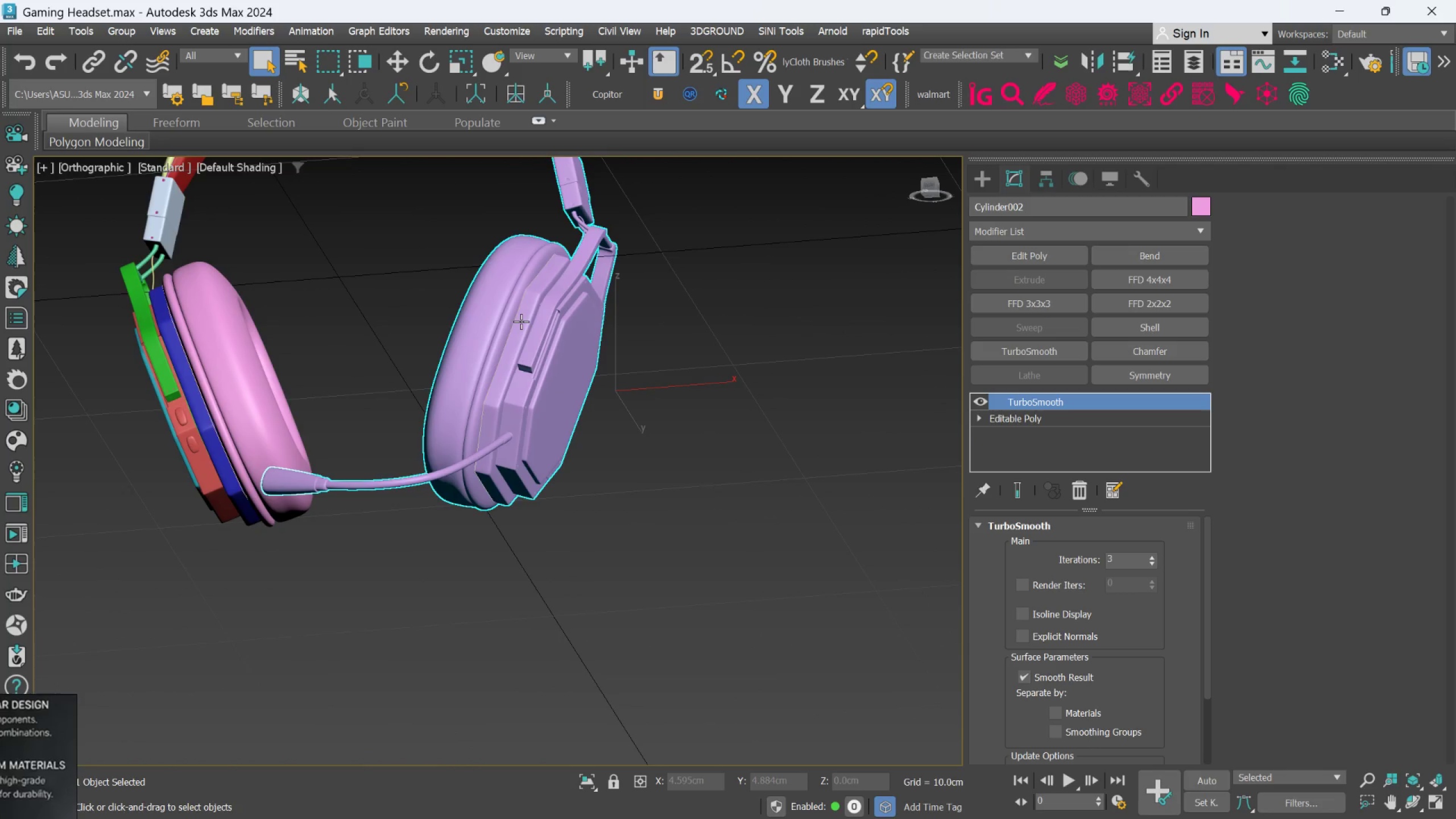 
hold_key(key=AltLeft, duration=0.63)
 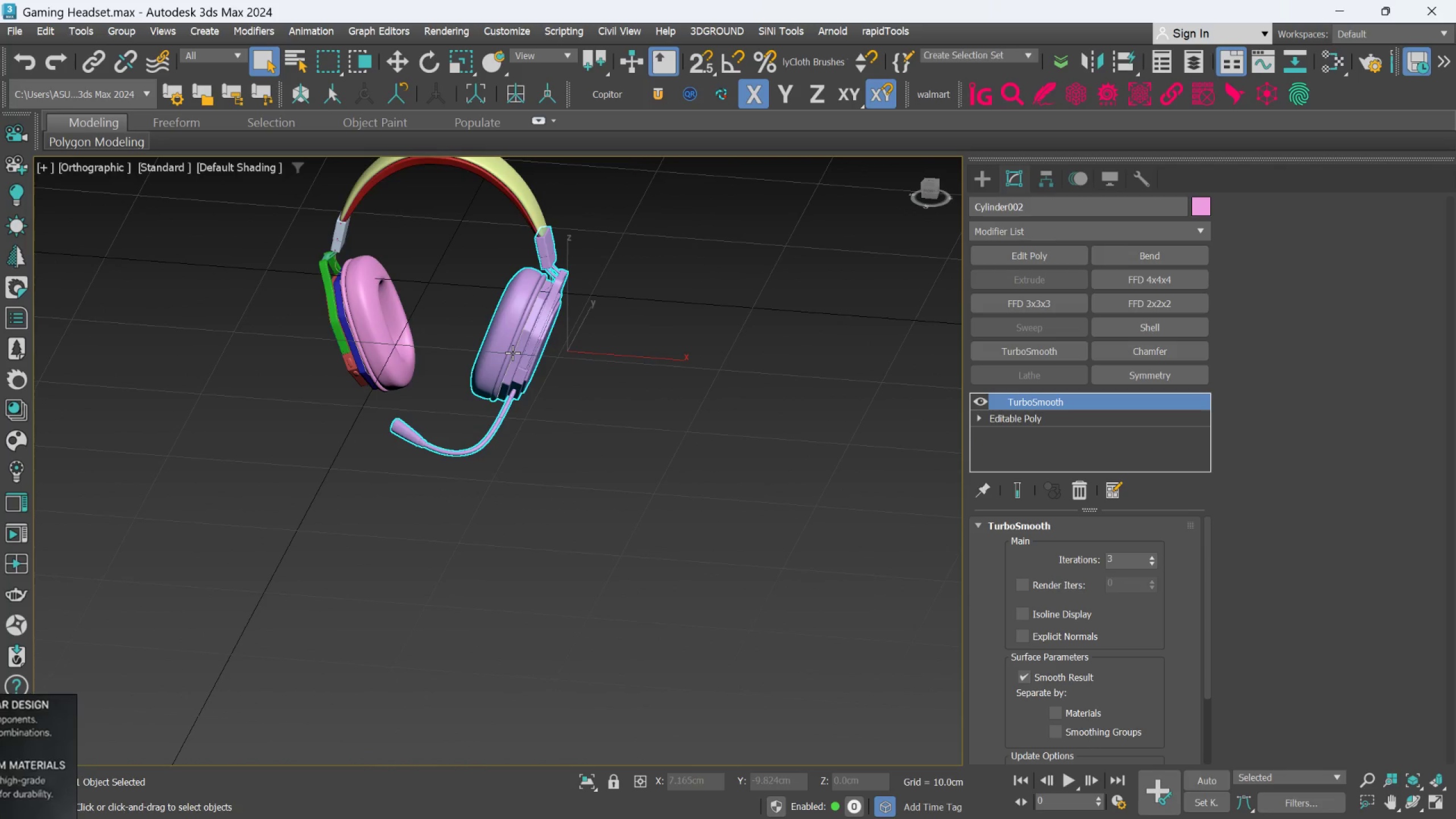 
scroll: coordinate [519, 325], scroll_direction: down, amount: 2.0
 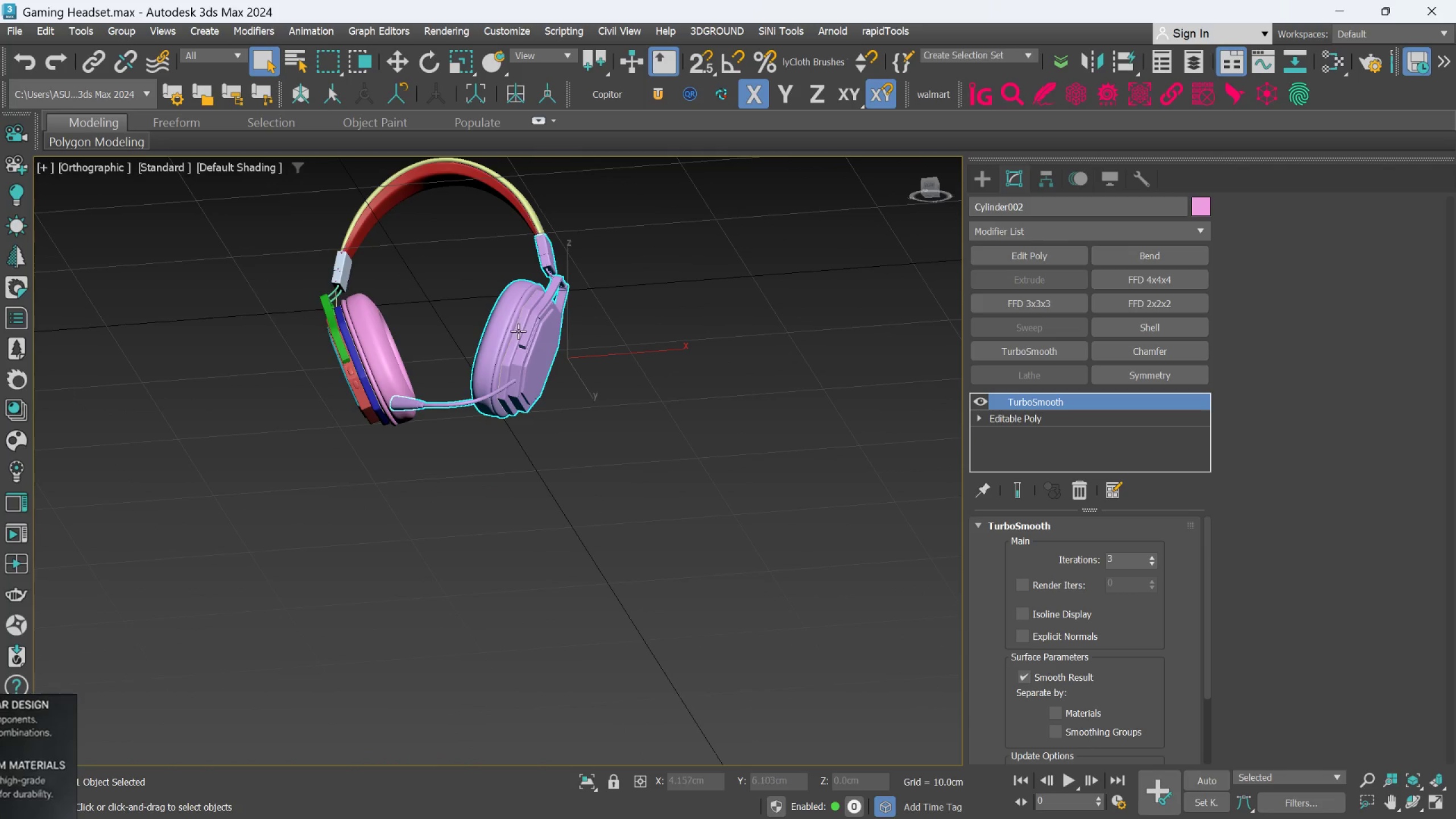 
hold_key(key=AltLeft, duration=0.74)
 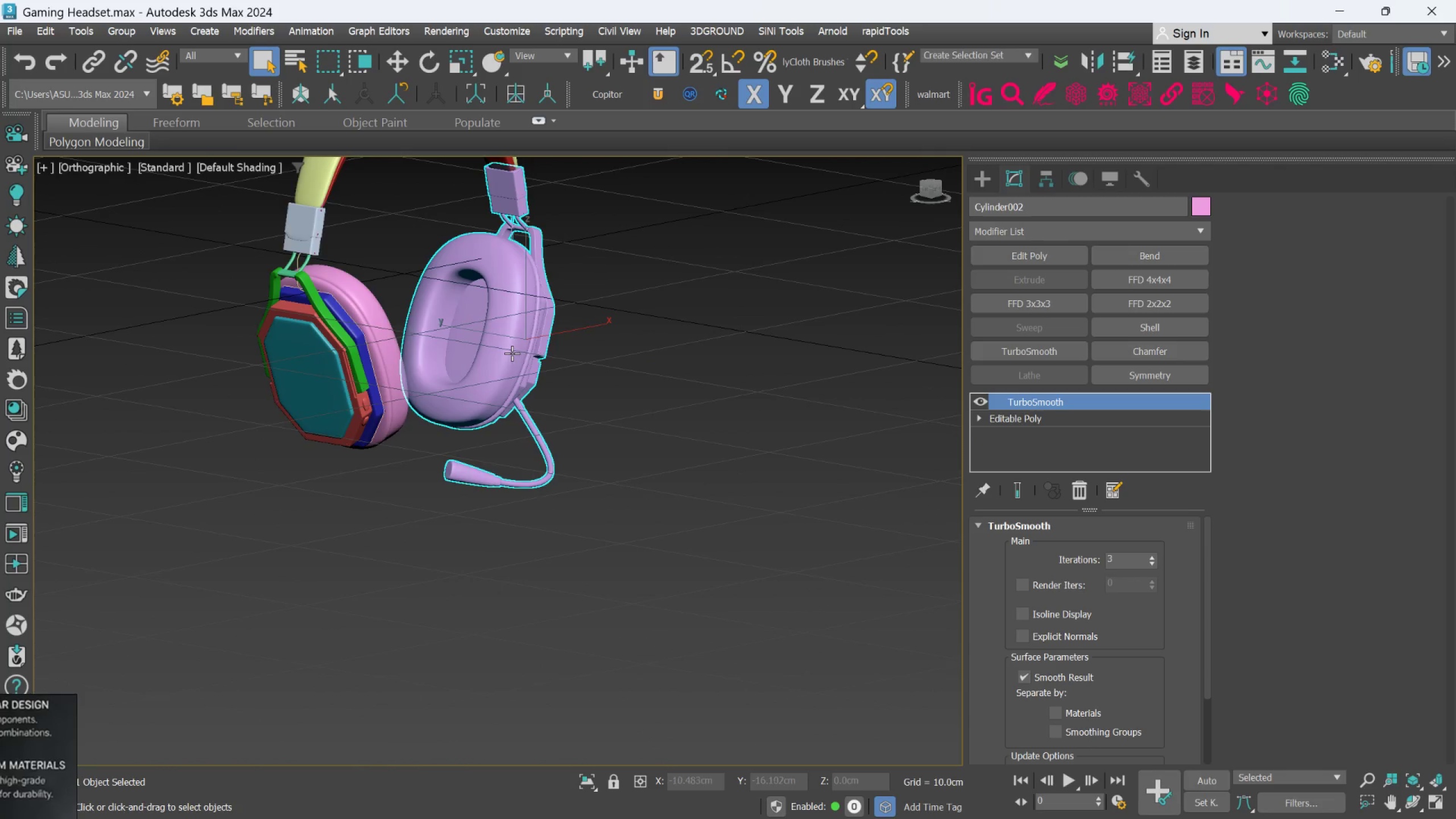 
scroll: coordinate [512, 353], scroll_direction: up, amount: 1.0
 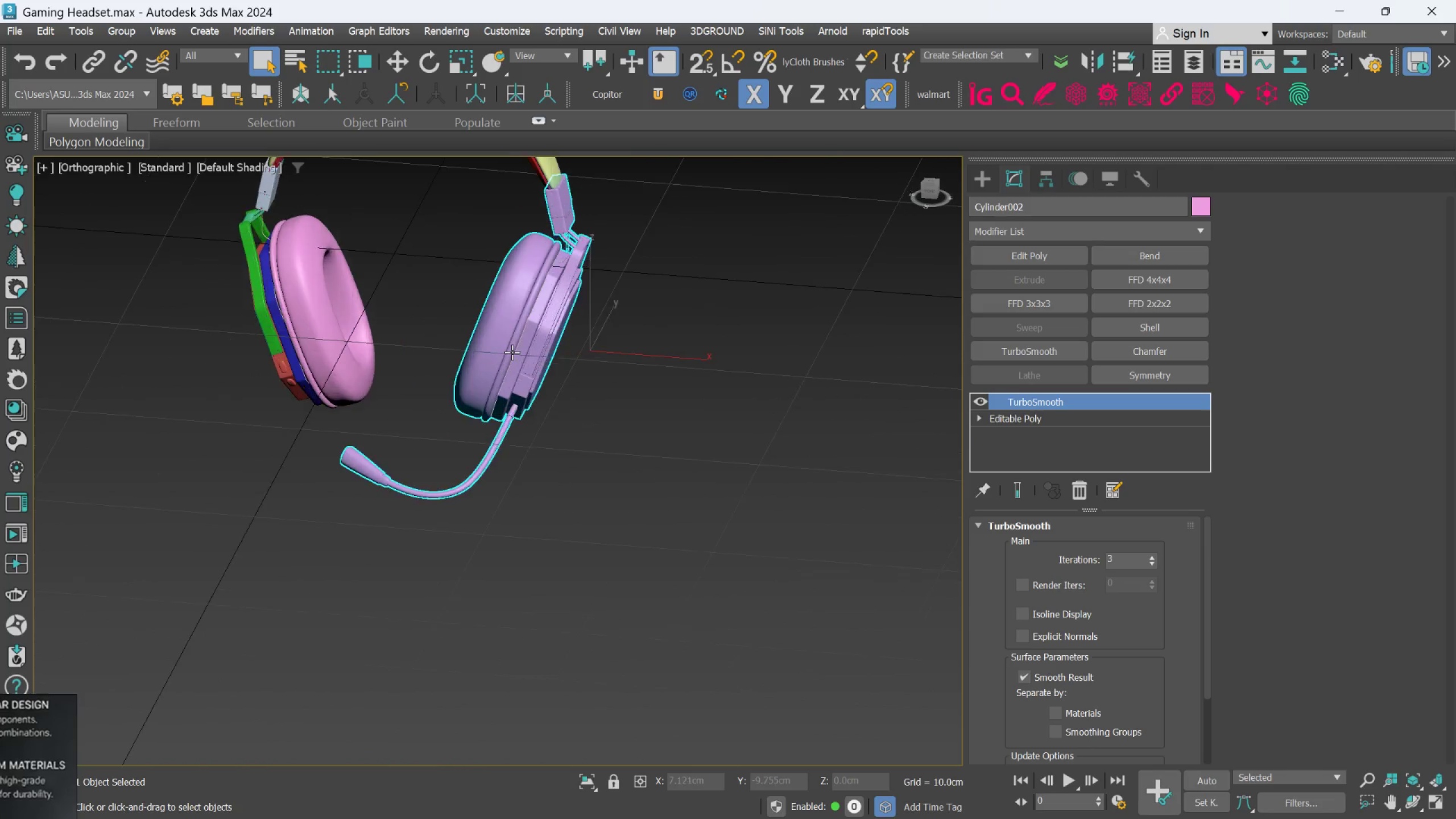 
hold_key(key=AltLeft, duration=1.02)
 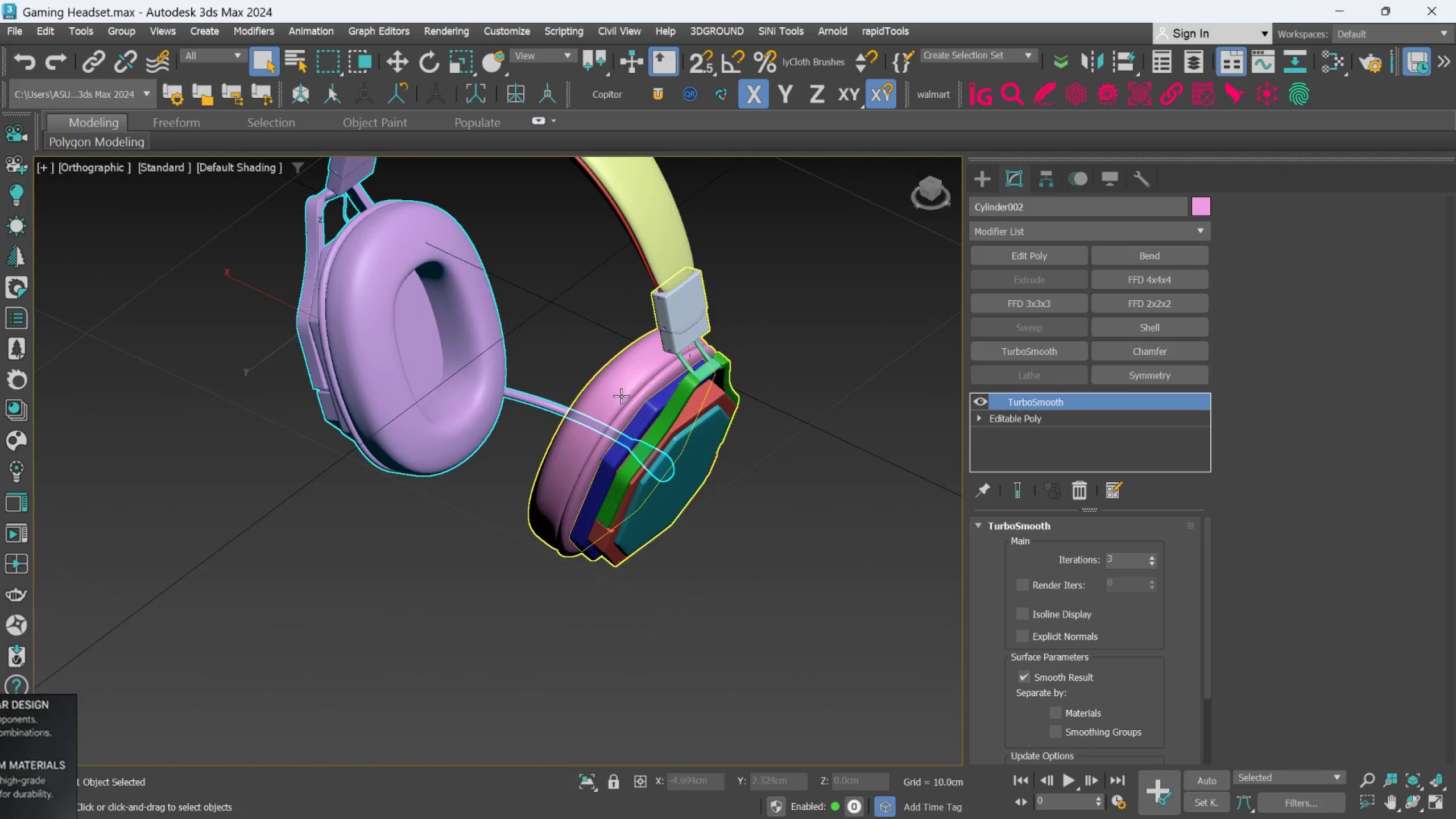 
scroll: coordinate [511, 354], scroll_direction: up, amount: 1.0
 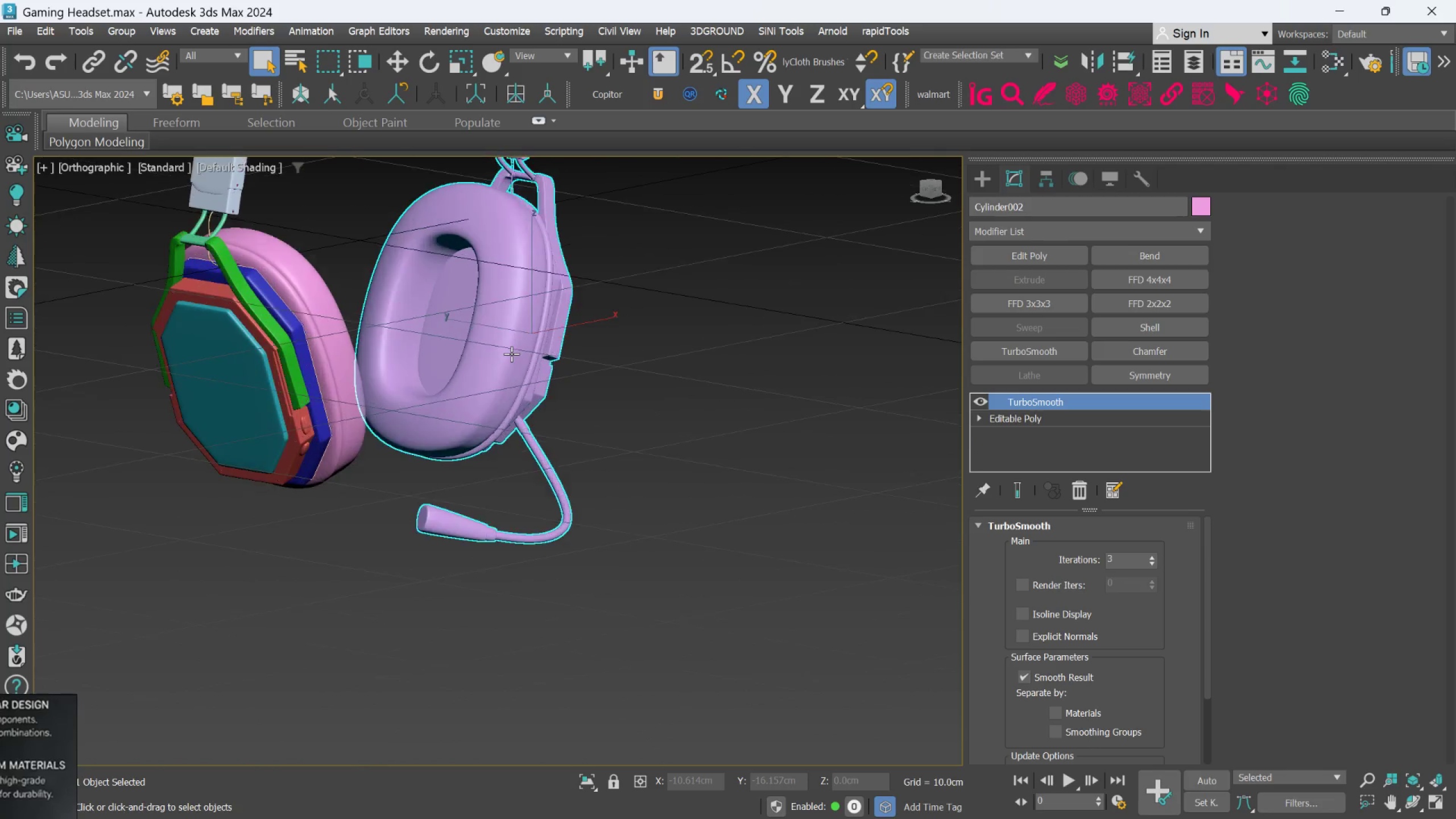 
hold_key(key=AltLeft, duration=0.51)
 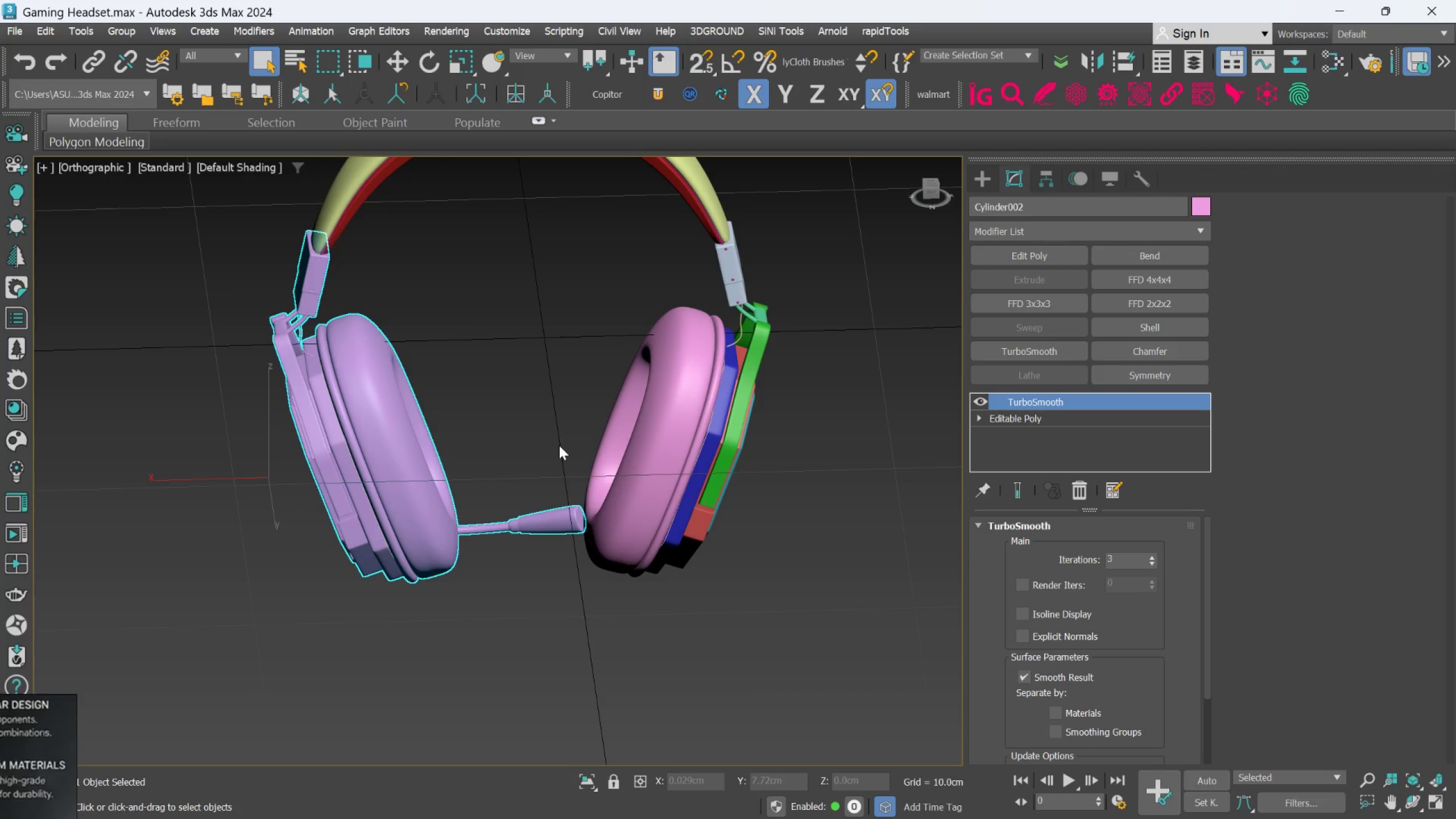 
wait(7.2)
 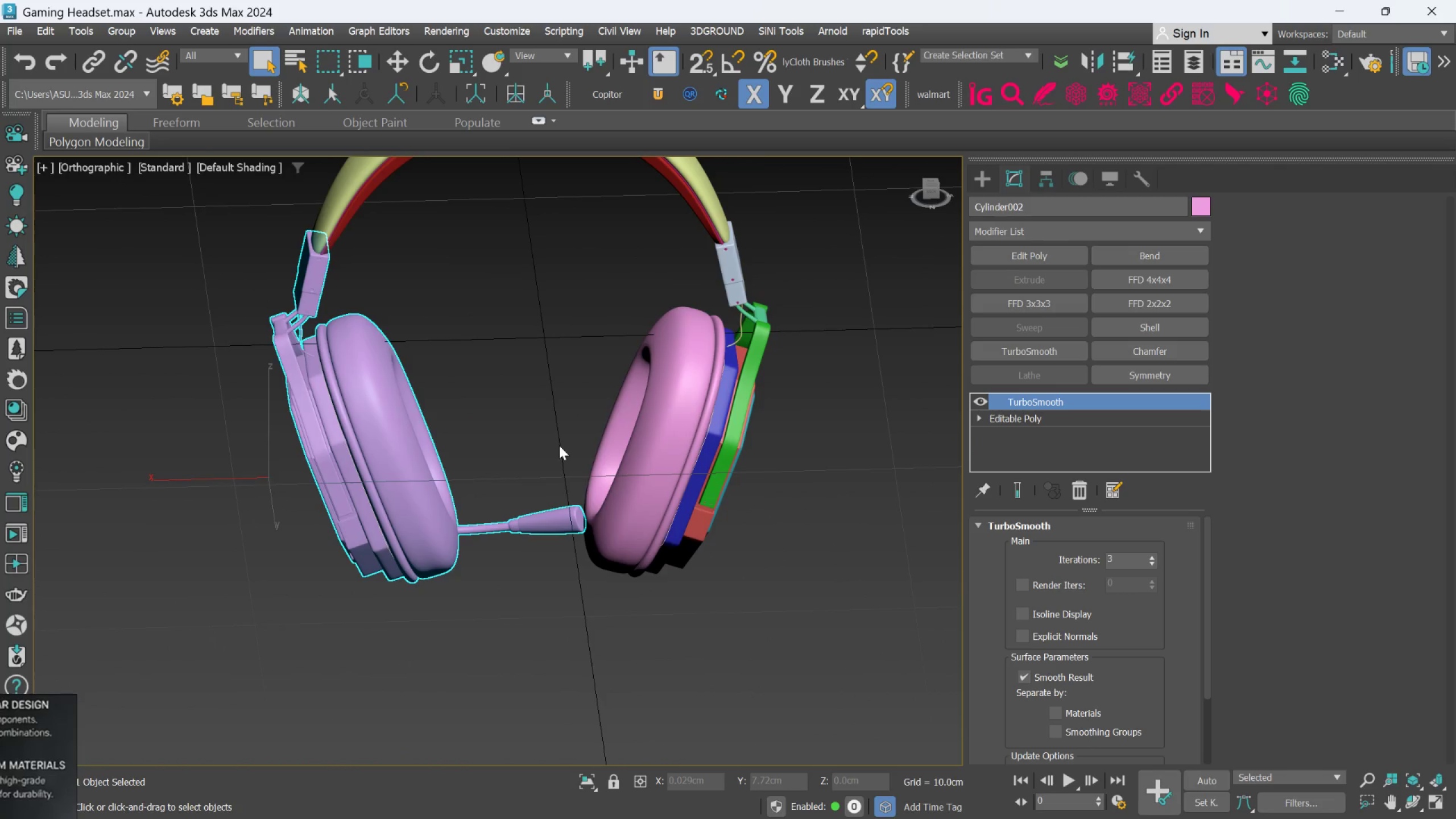 
scroll: coordinate [610, 461], scroll_direction: down, amount: 1.0
 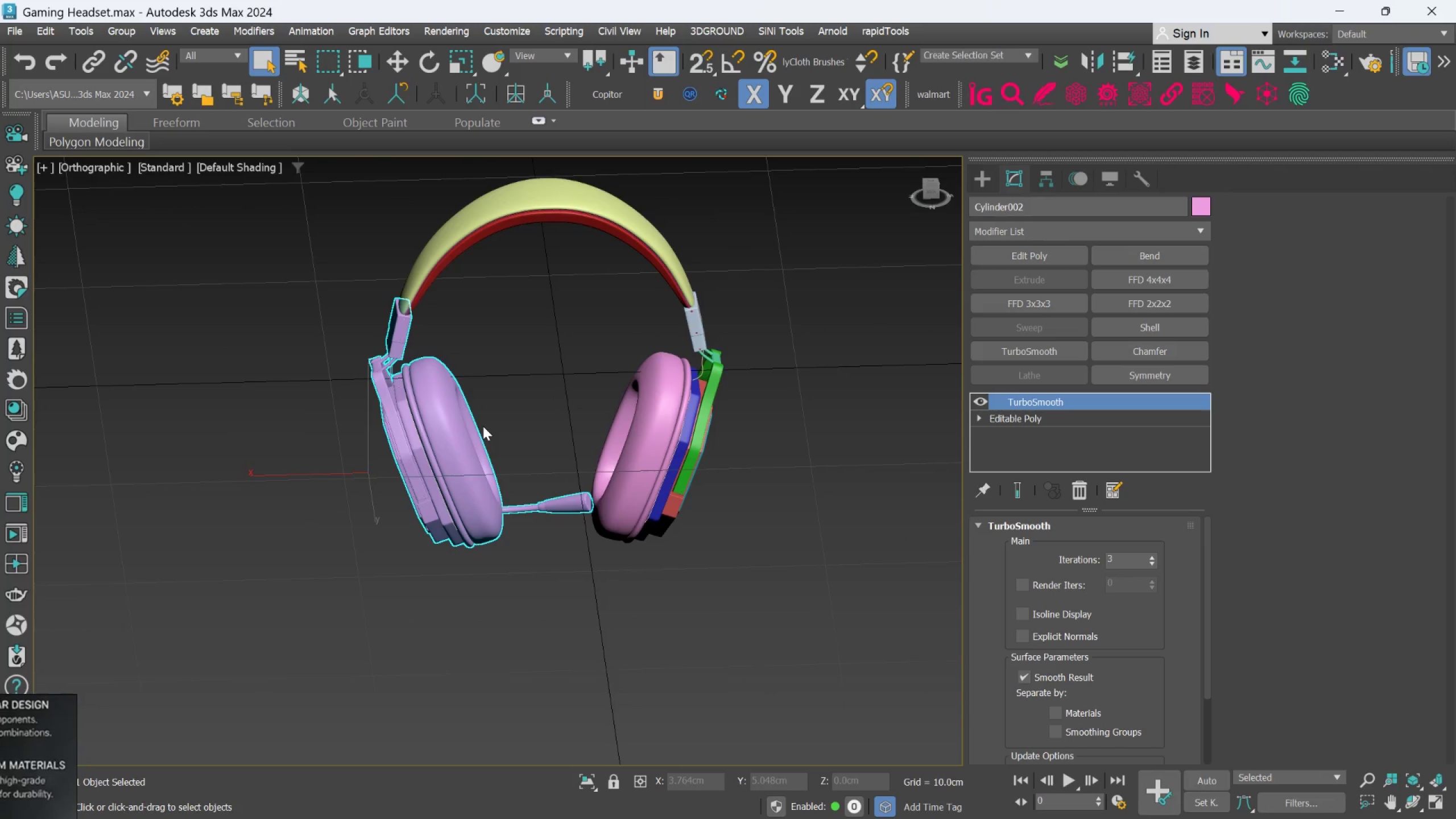 
hold_key(key=AltLeft, duration=0.55)
 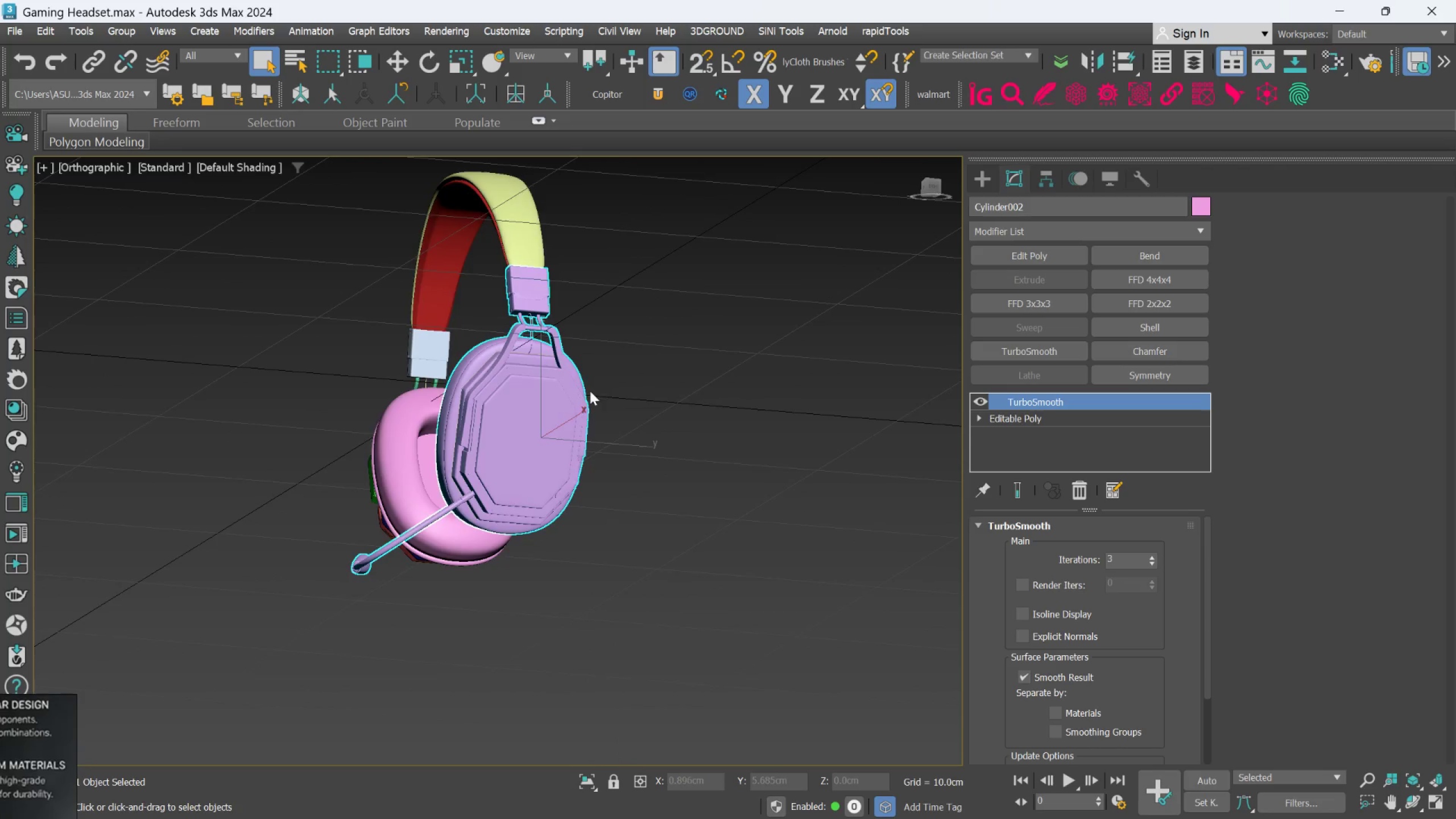 
hold_key(key=AltLeft, duration=0.58)
 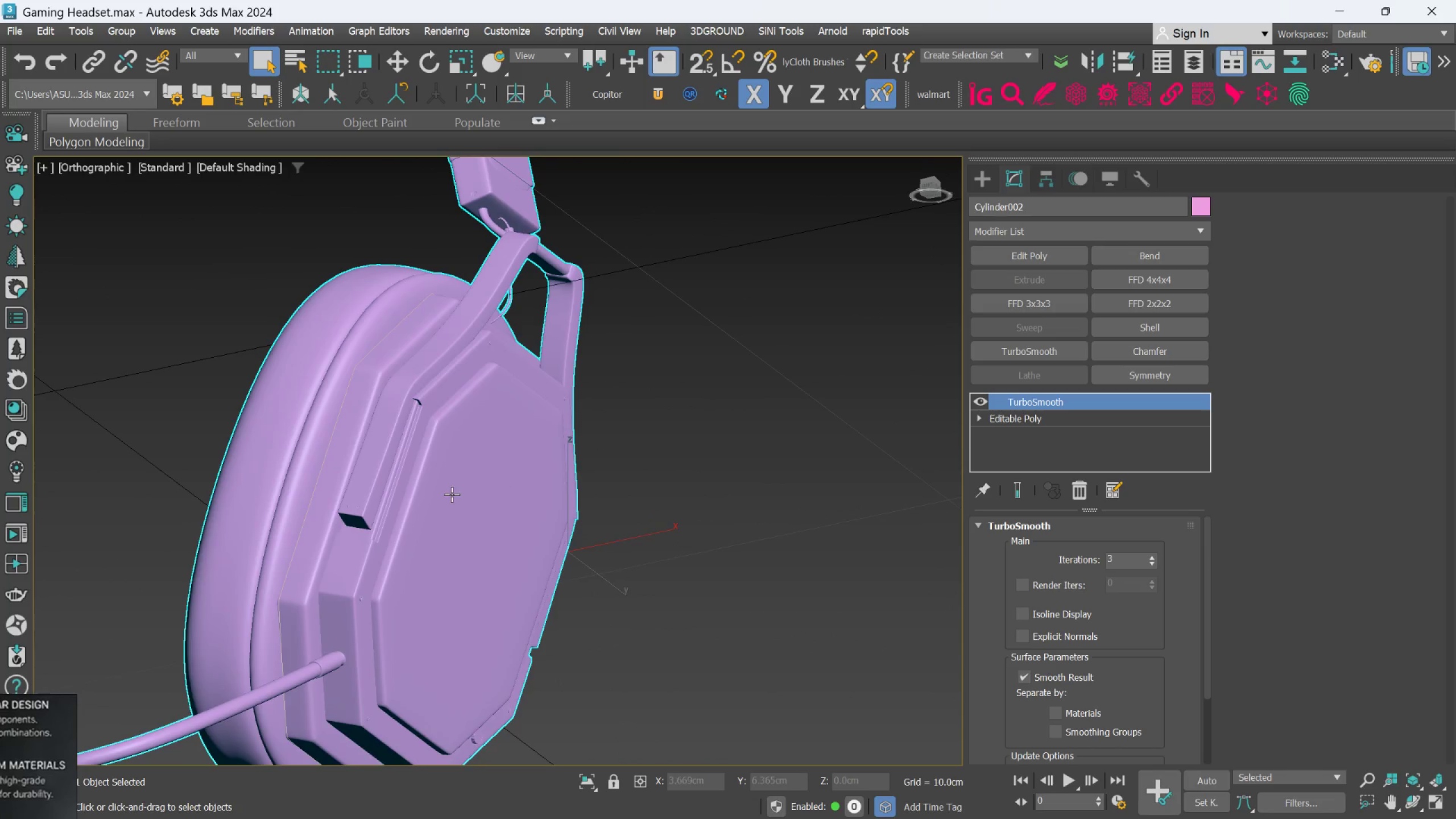 
scroll: coordinate [589, 391], scroll_direction: up, amount: 3.0
 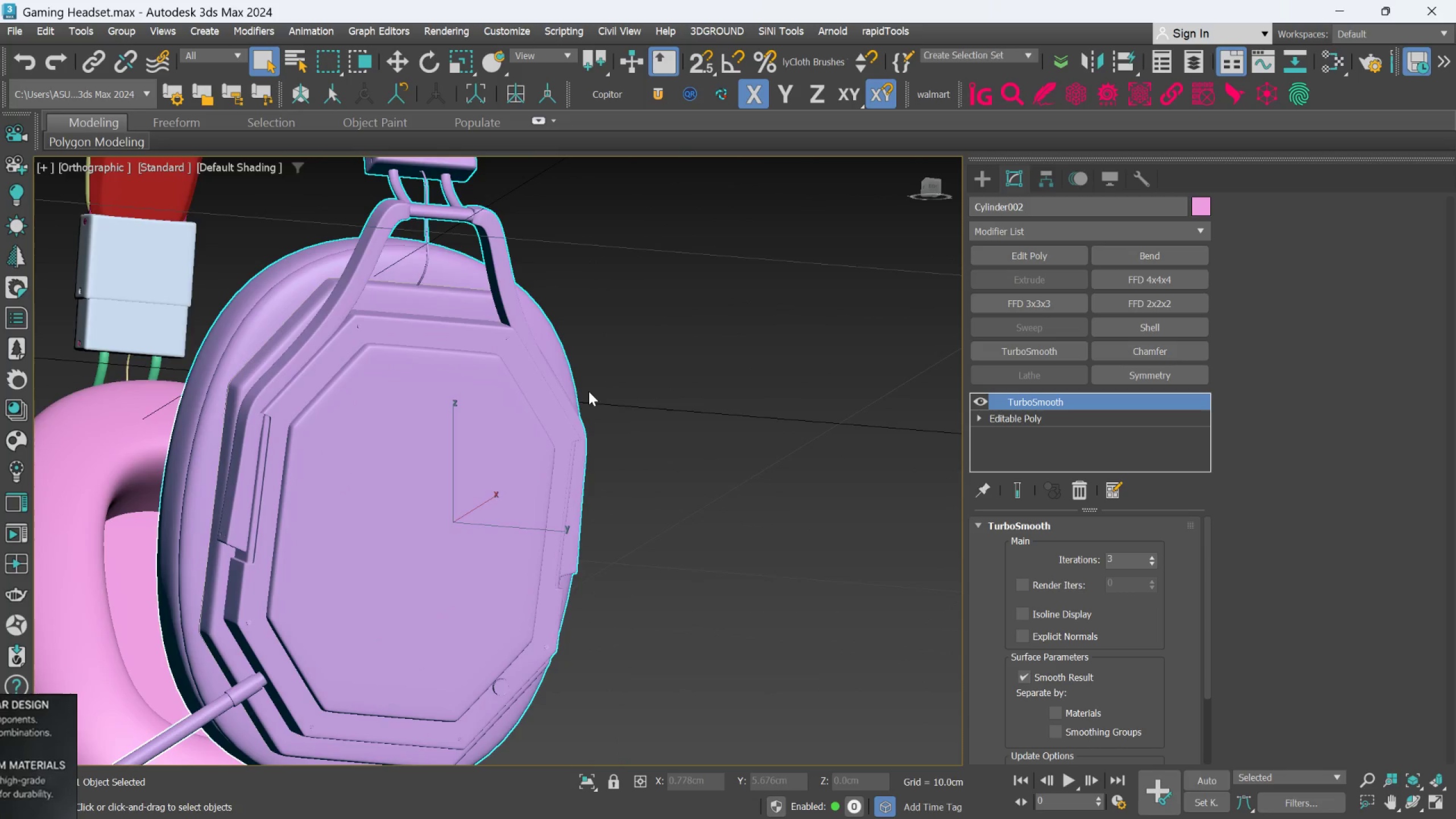 
hold_key(key=AltLeft, duration=0.43)
 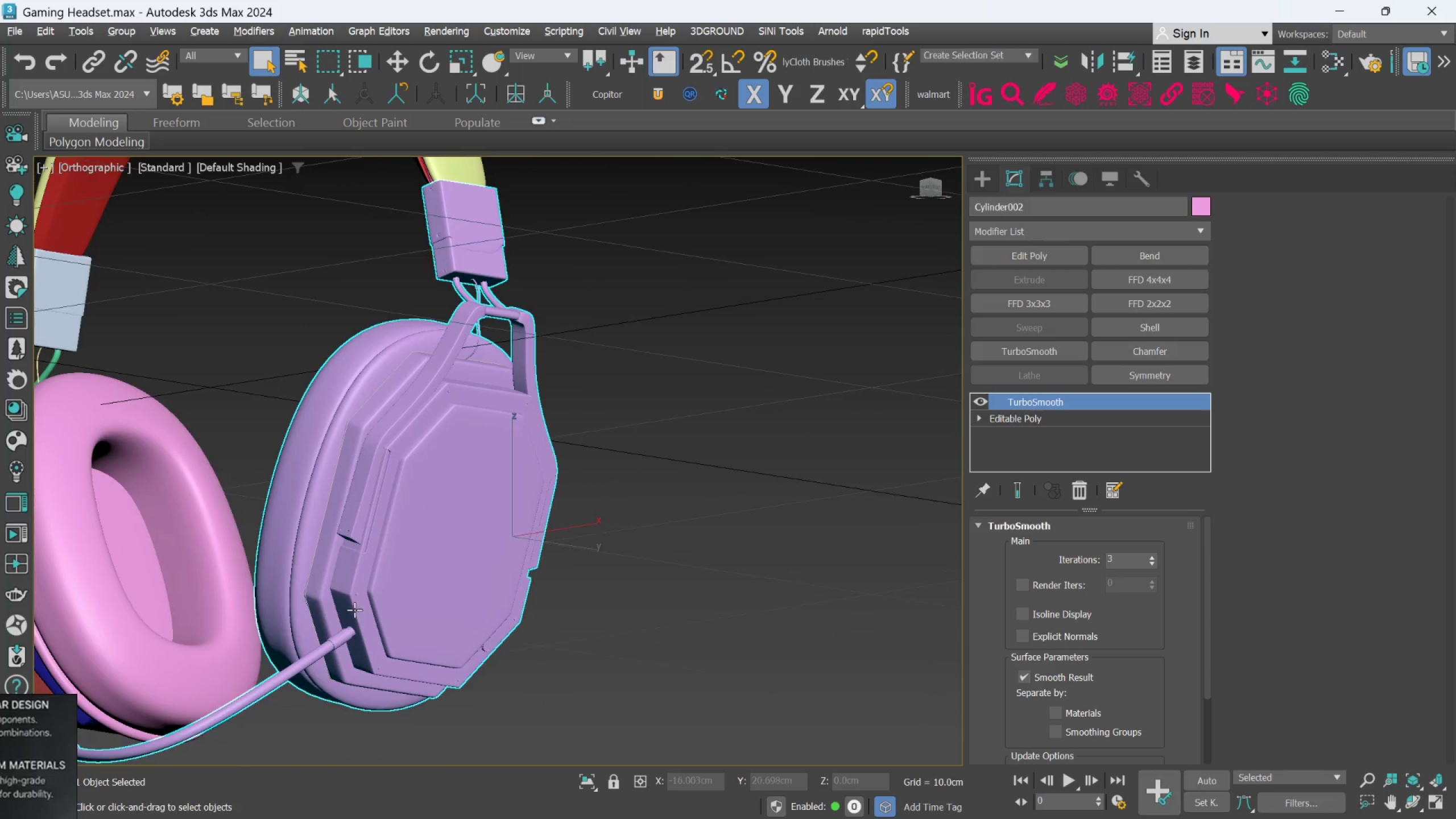 
scroll: coordinate [448, 491], scroll_direction: down, amount: 1.0
 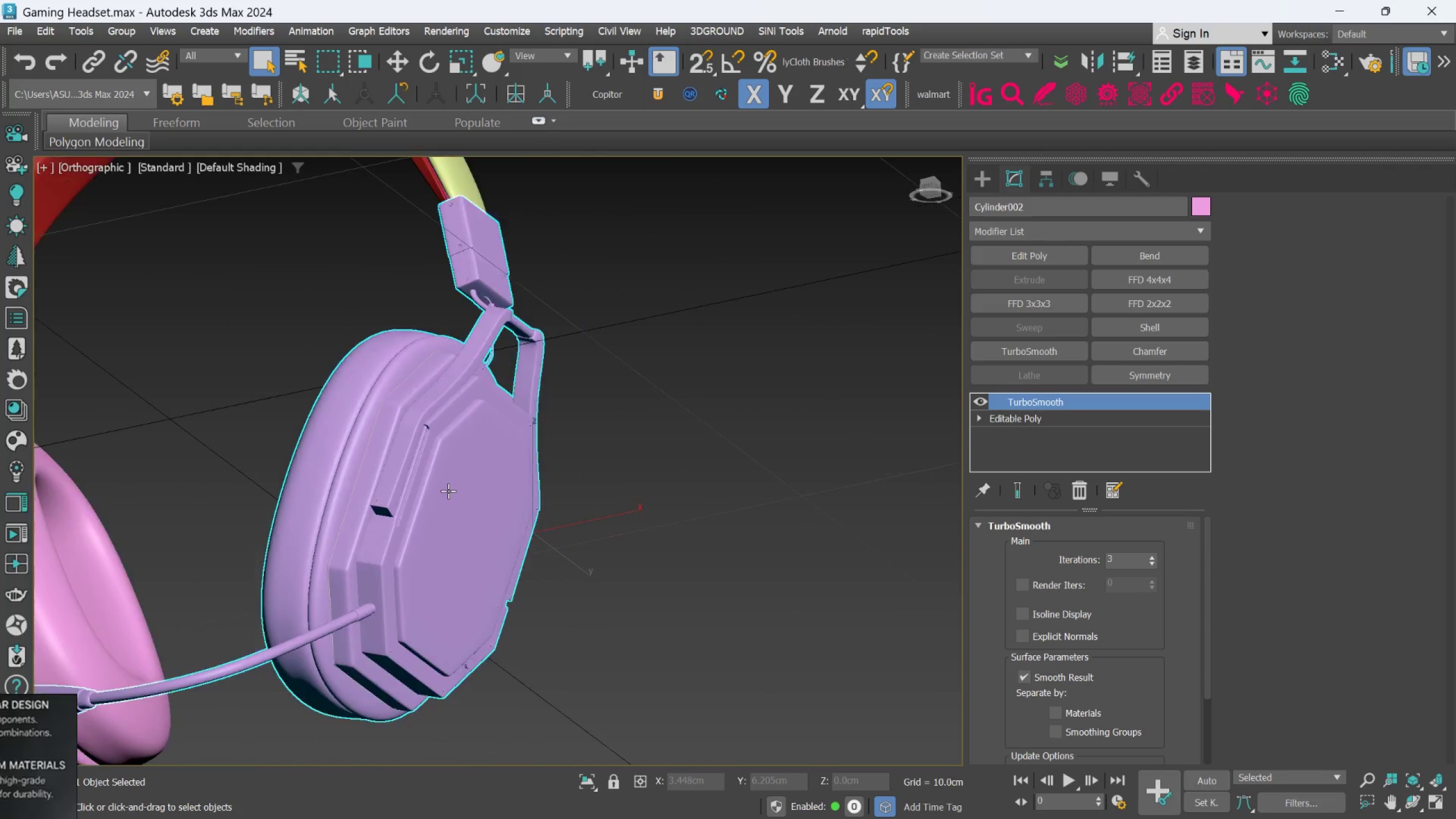 
hold_key(key=AltLeft, duration=0.48)
 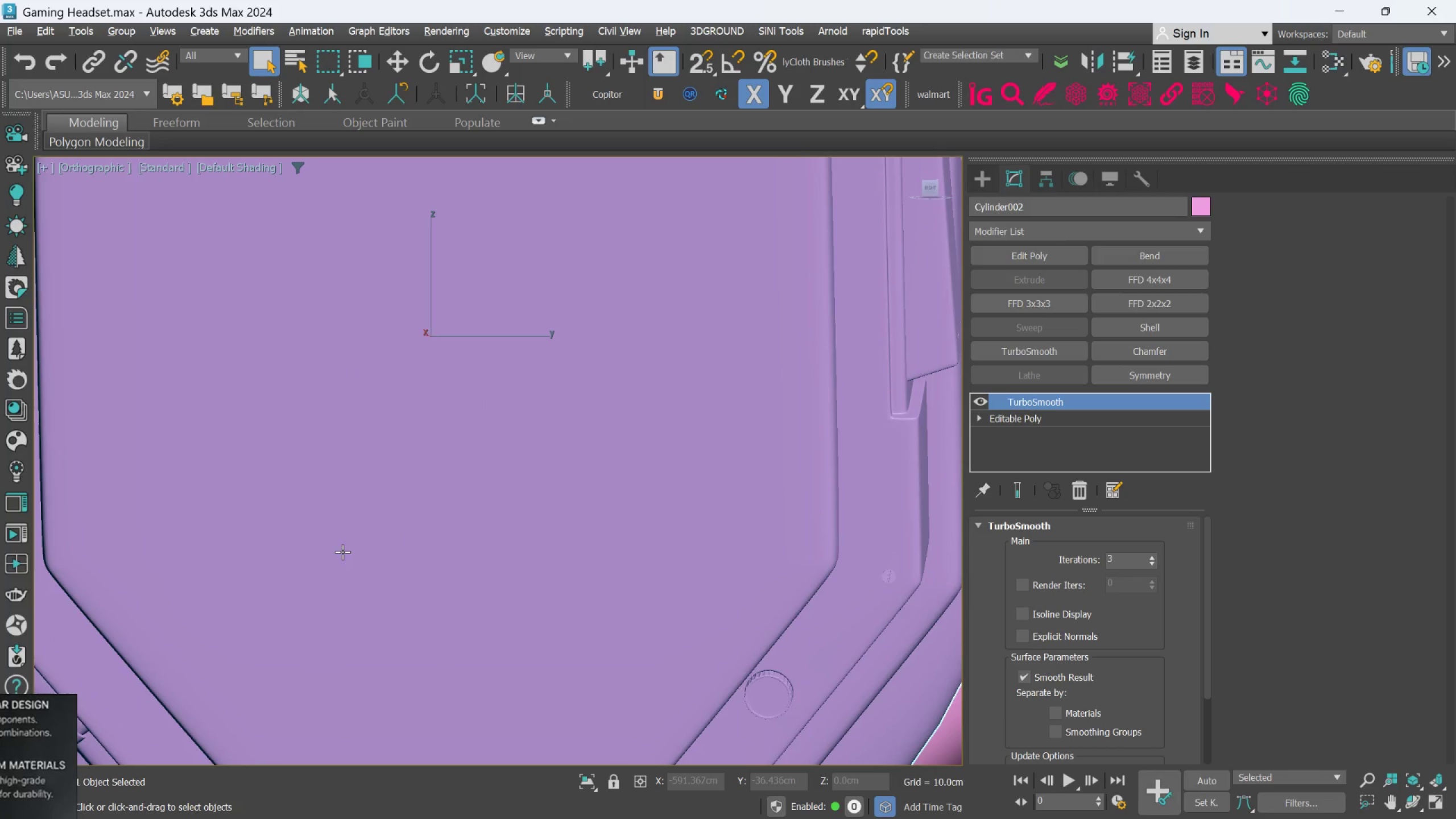 
scroll: coordinate [365, 588], scroll_direction: up, amount: 3.0
 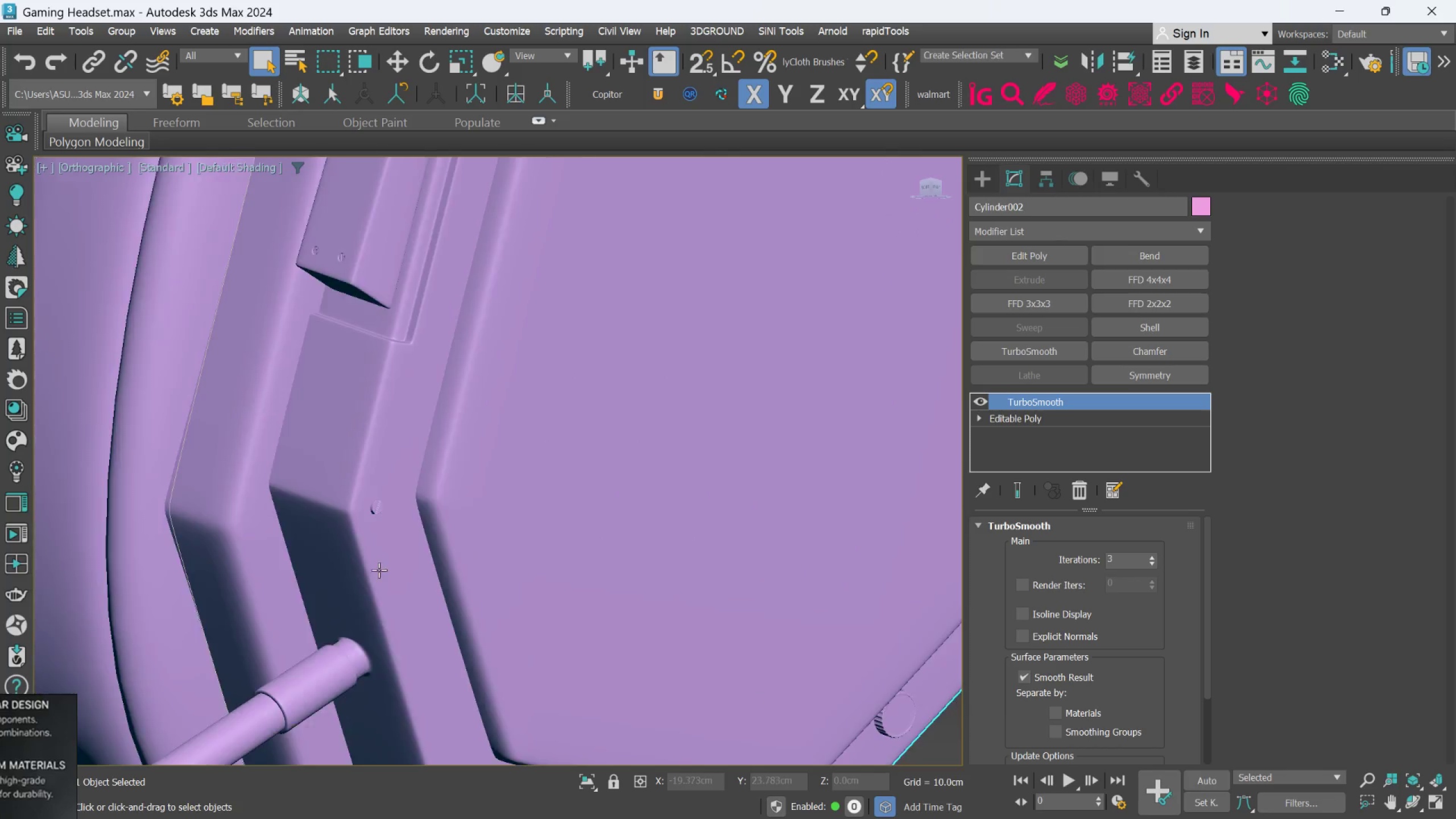 
hold_key(key=AltLeft, duration=0.68)
 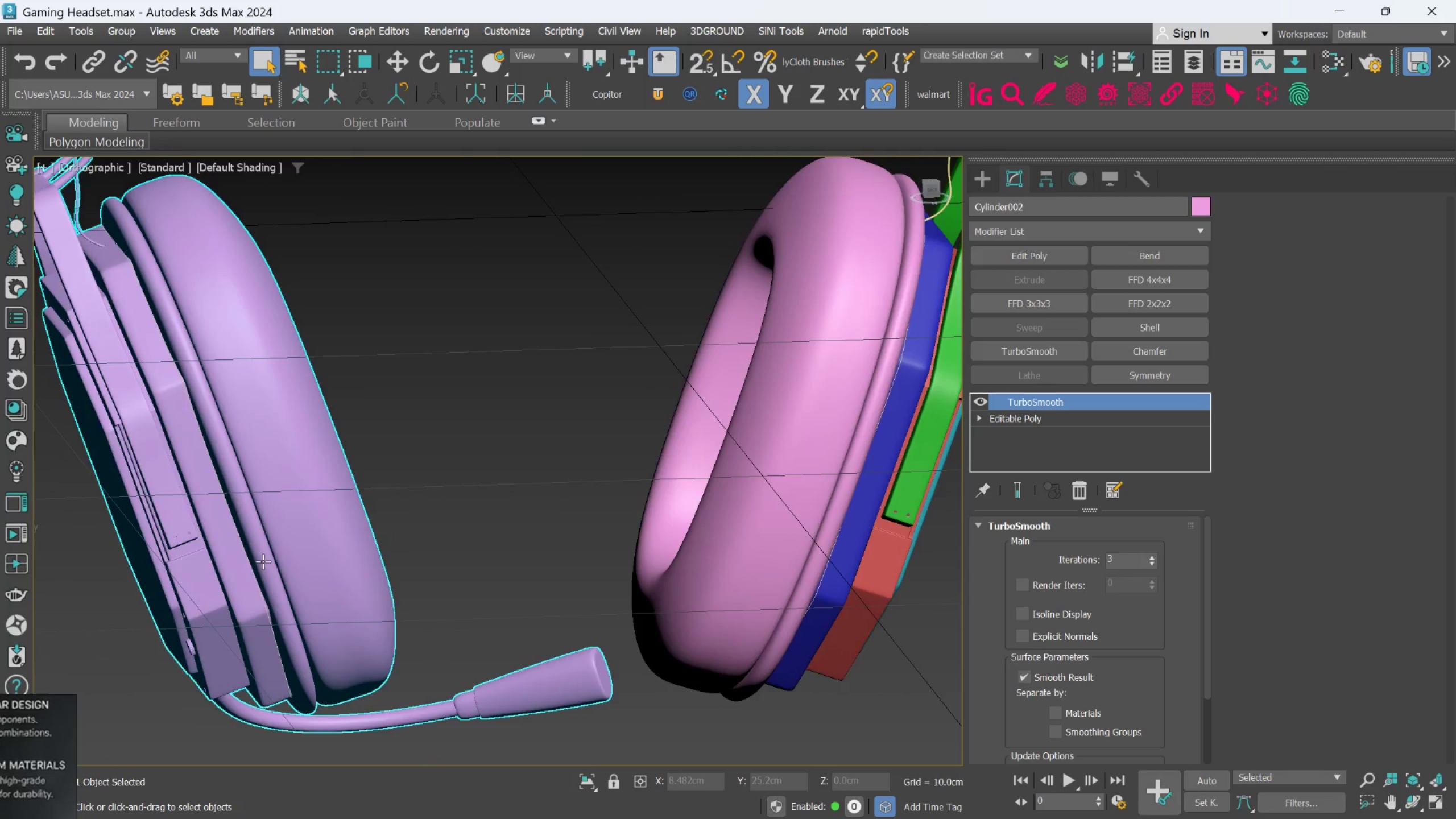 
scroll: coordinate [266, 559], scroll_direction: down, amount: 6.0
 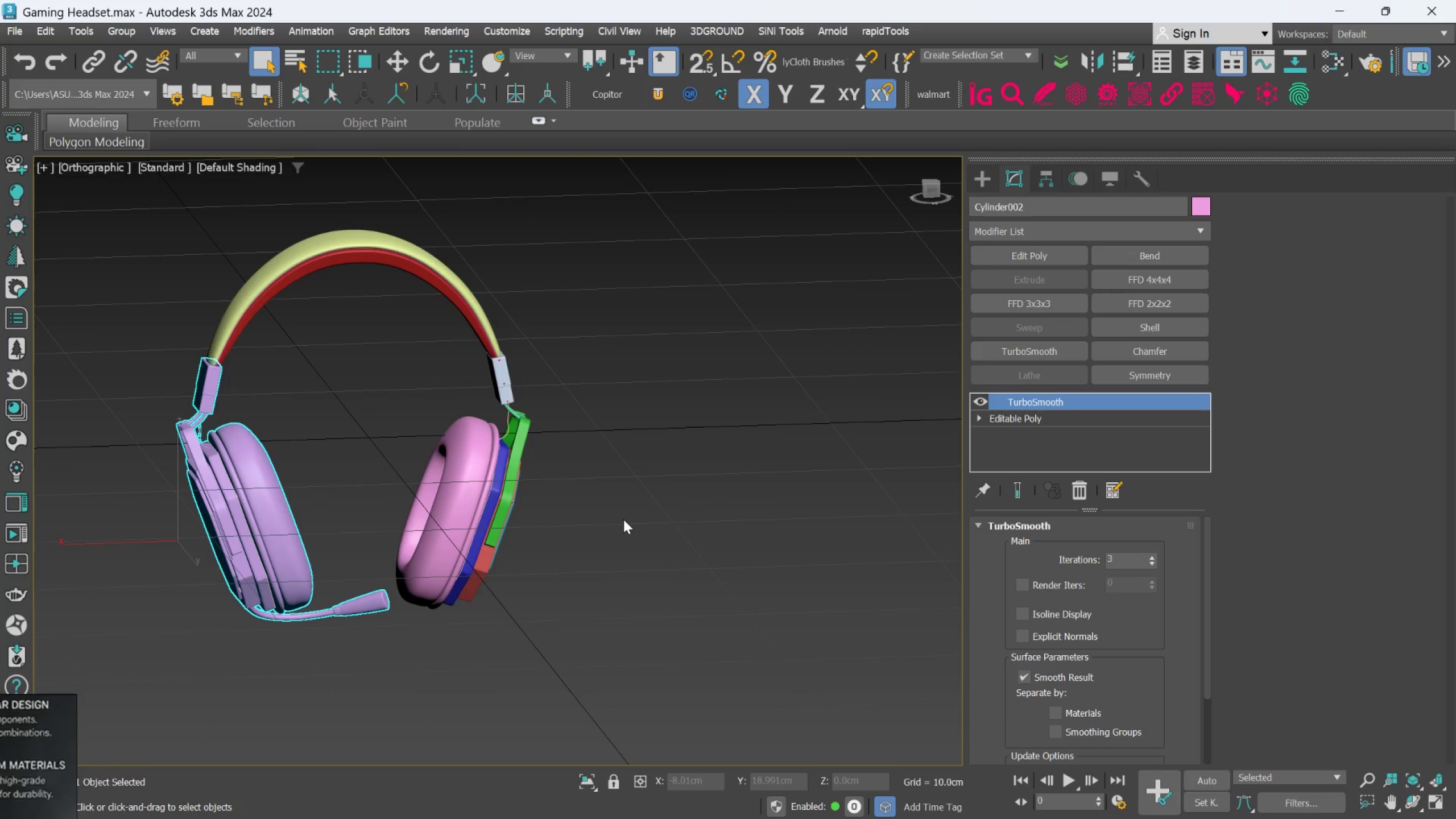 
wait(10.38)
 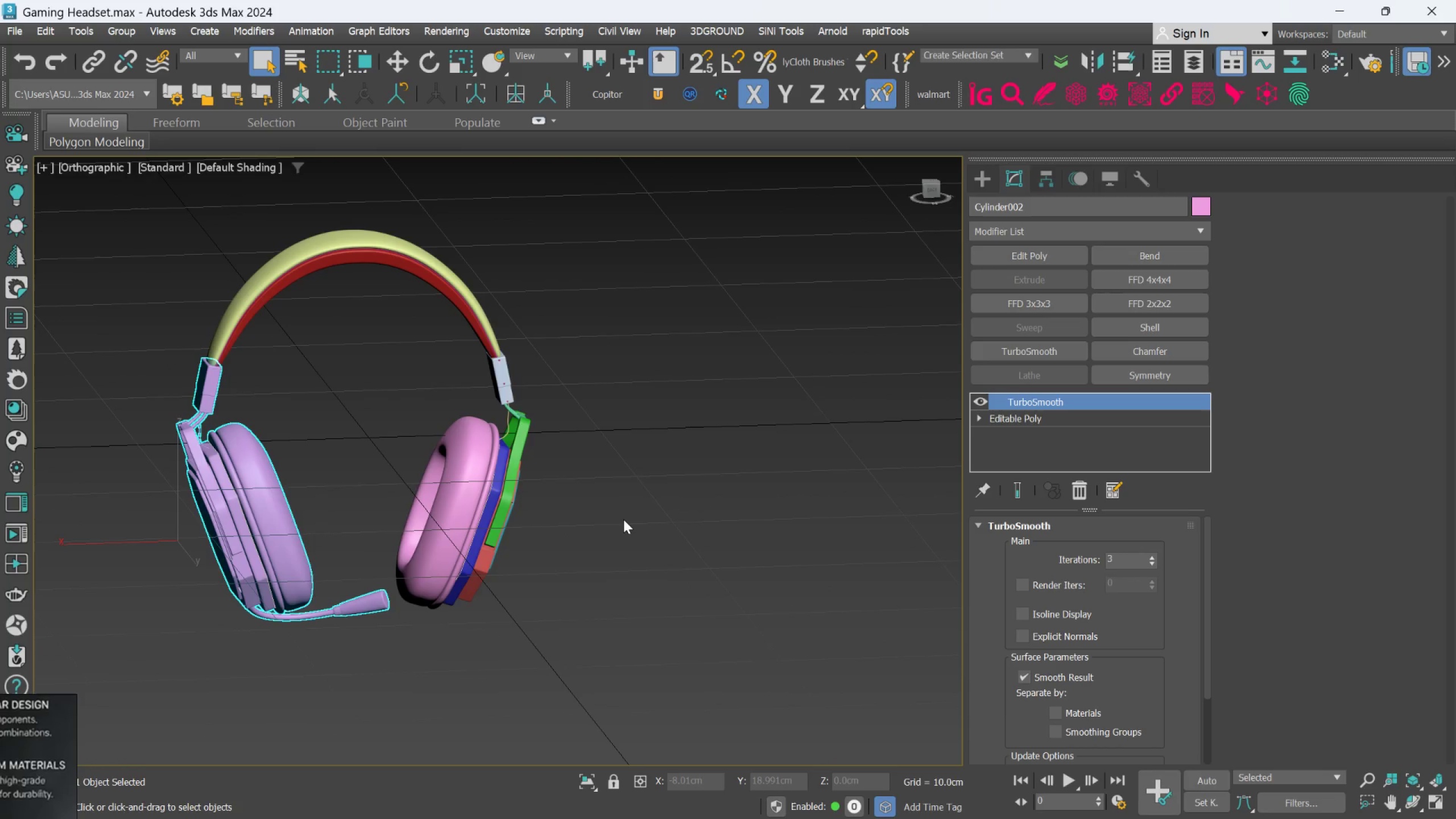 
scroll: coordinate [570, 475], scroll_direction: down, amount: 2.0
 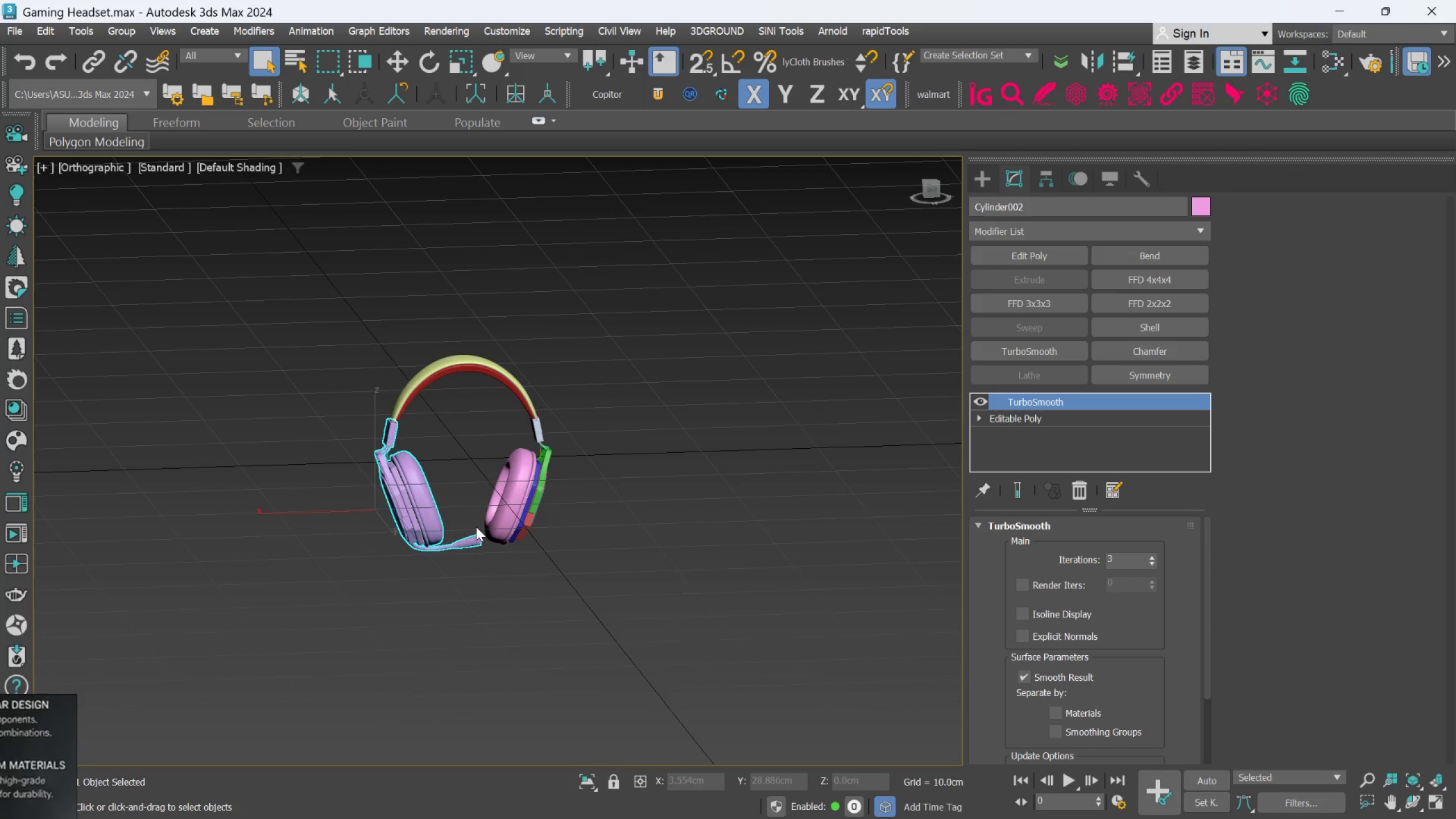 
scroll: coordinate [367, 508], scroll_direction: up, amount: 7.0
 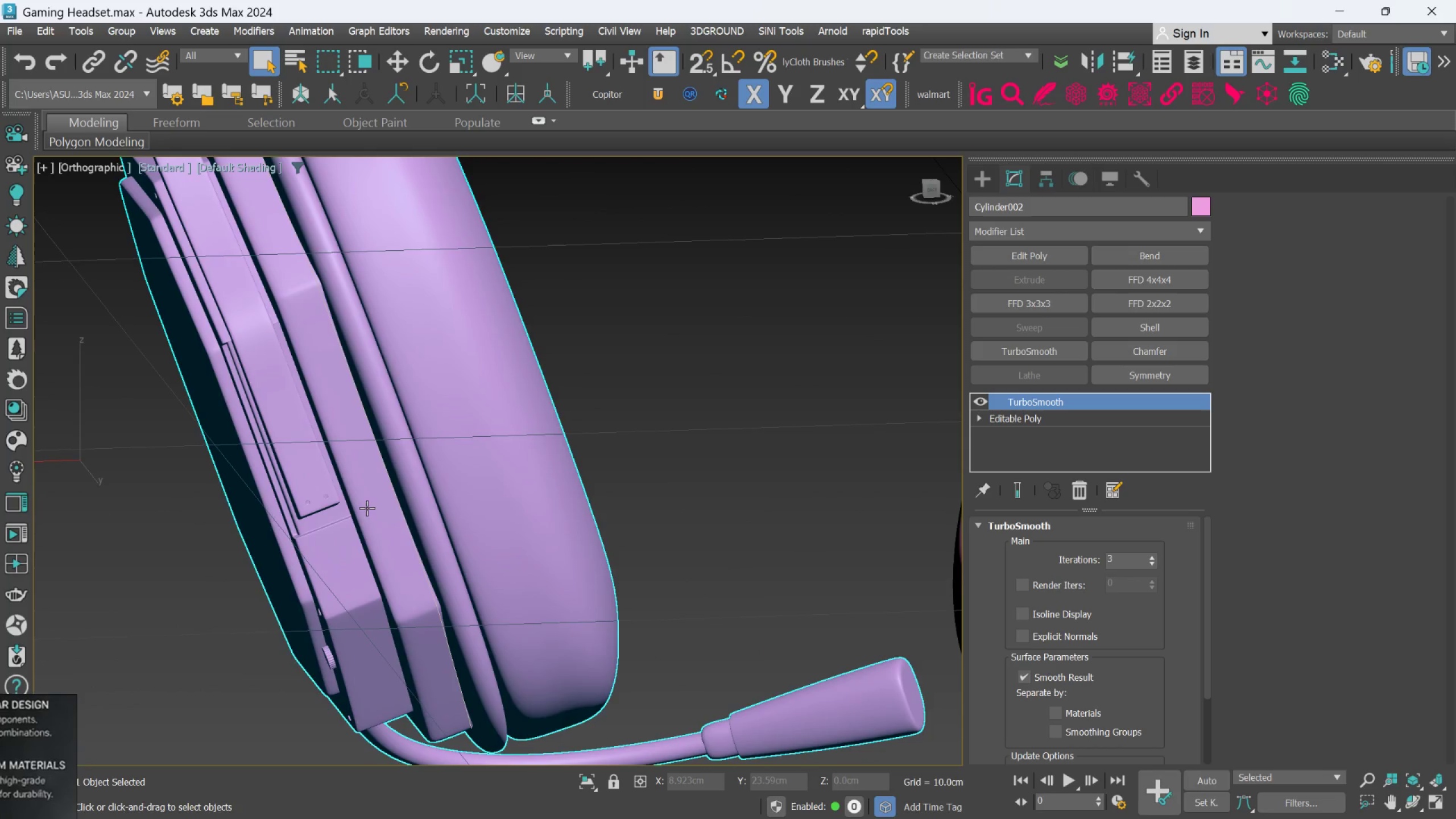 
hold_key(key=AltLeft, duration=0.83)
 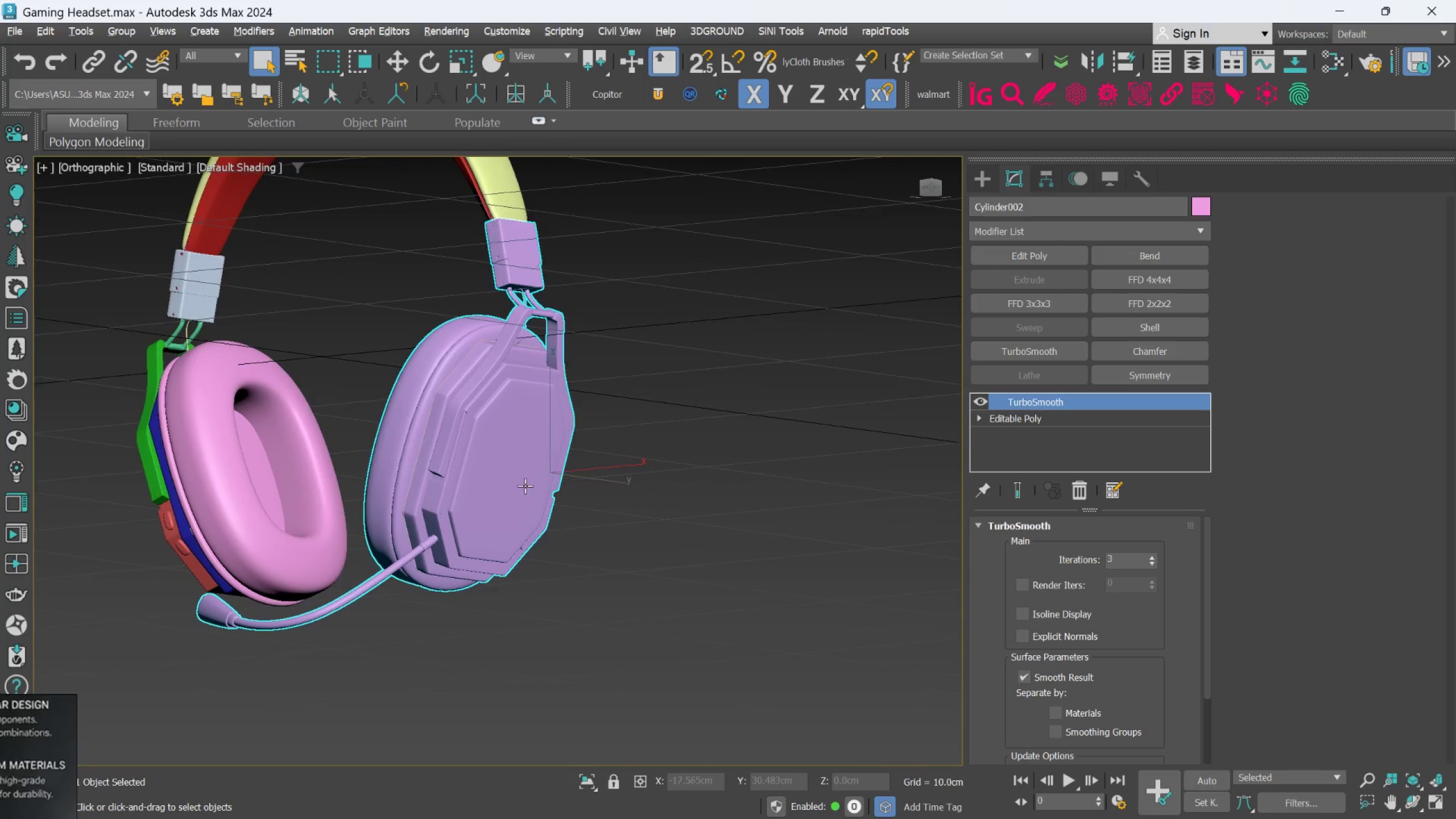 
scroll: coordinate [363, 513], scroll_direction: down, amount: 3.0
 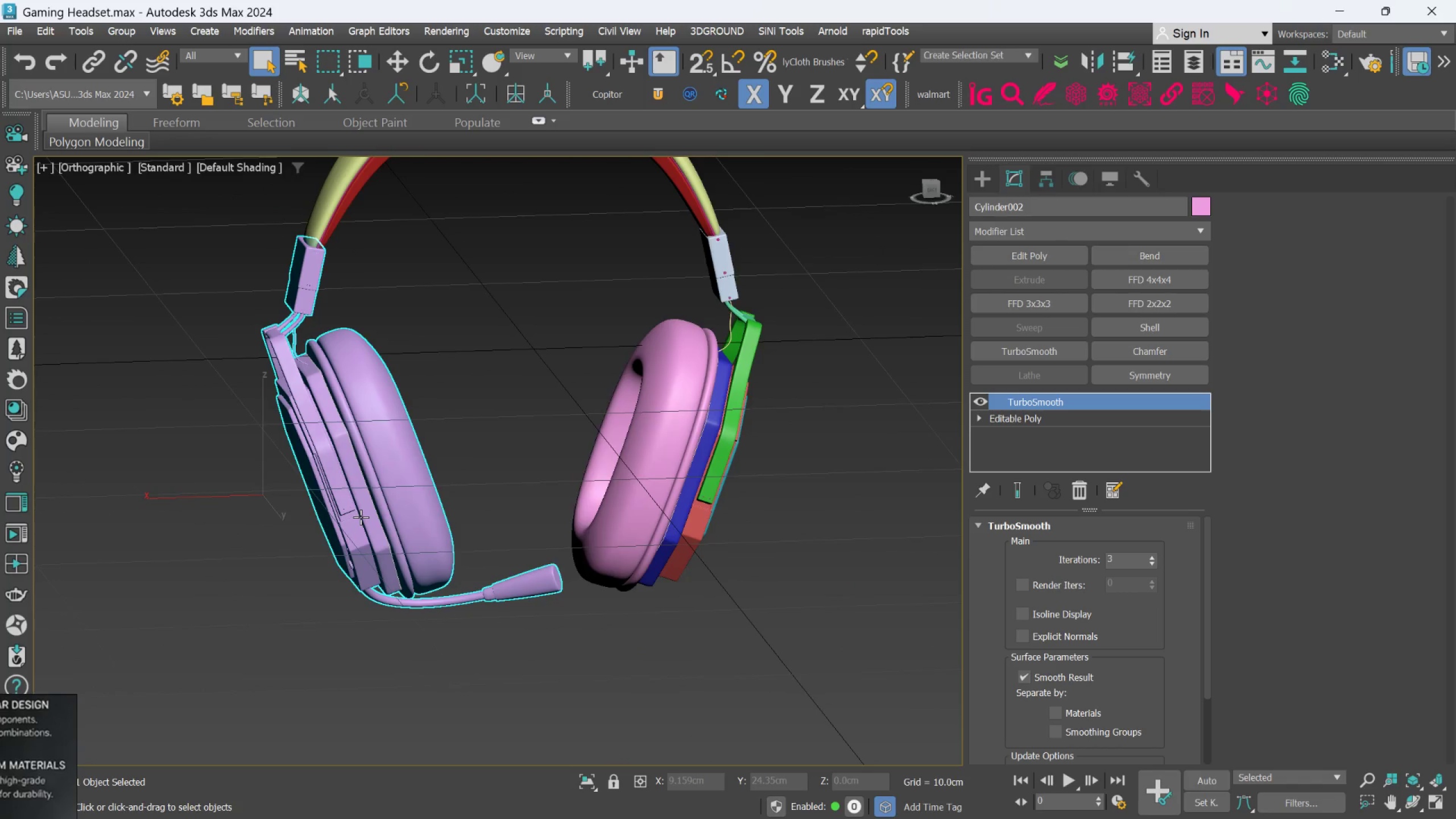 
hold_key(key=AltLeft, duration=1.35)
 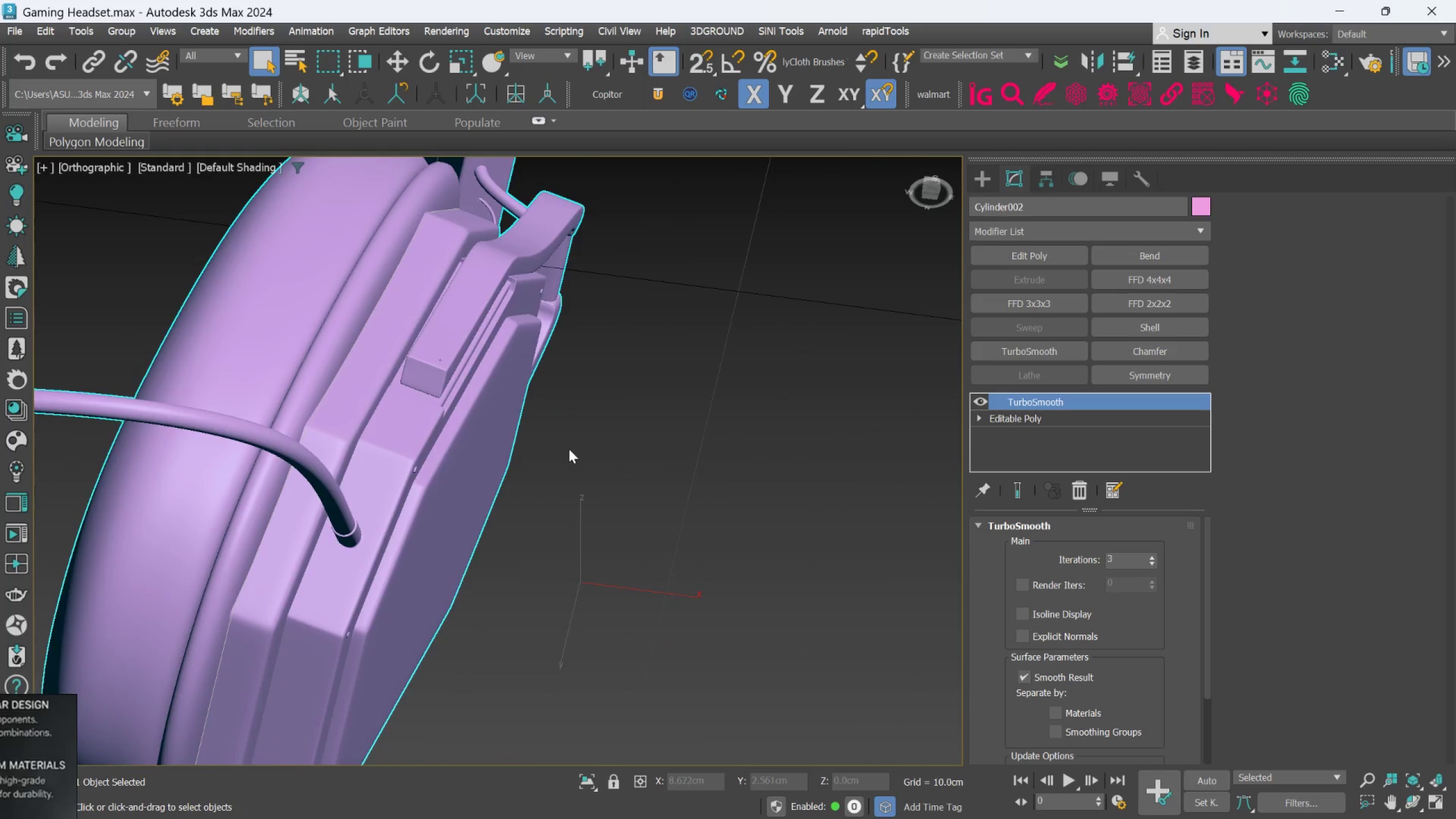 
scroll: coordinate [522, 485], scroll_direction: up, amount: 3.0
 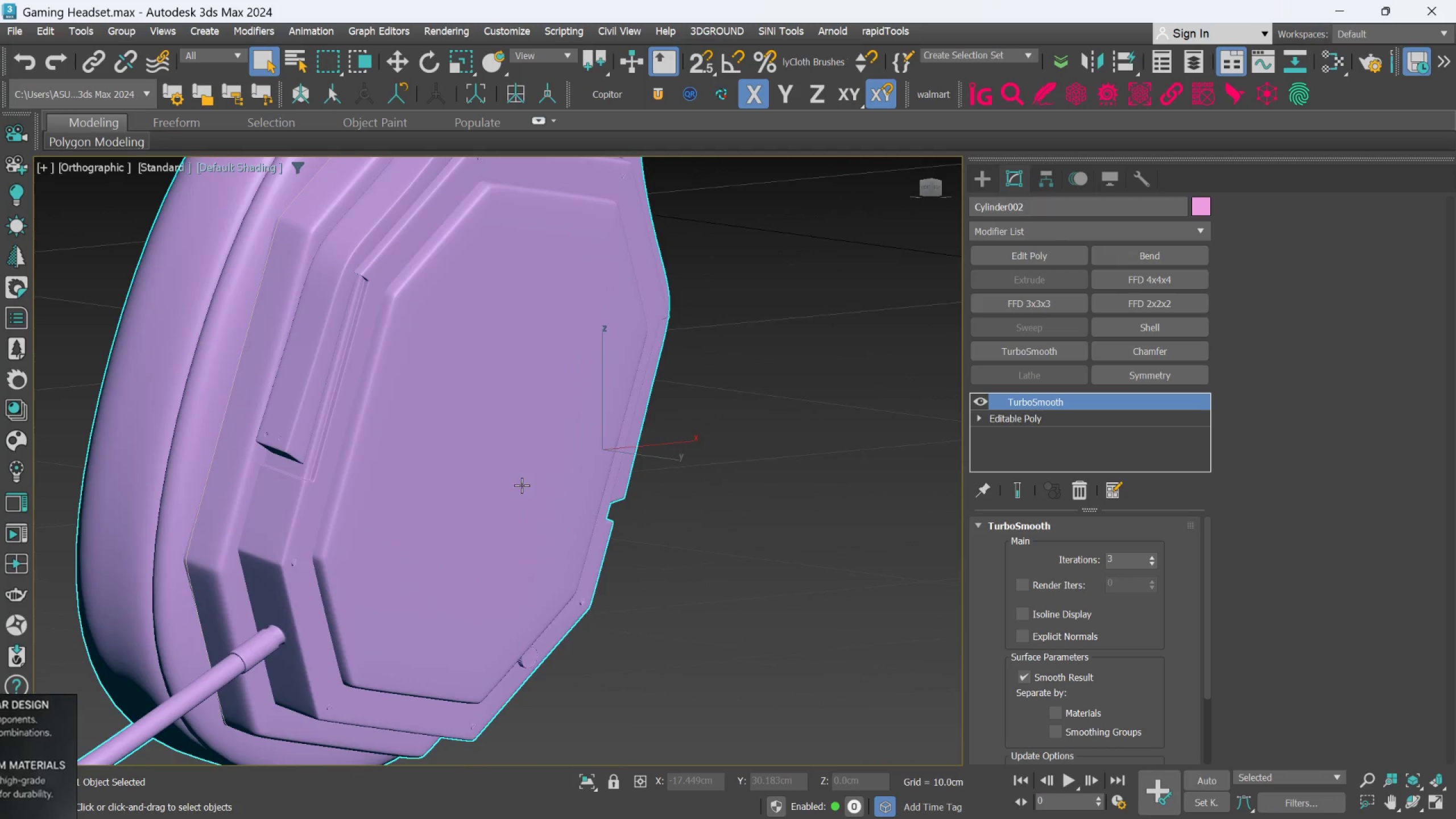 
hold_key(key=AltLeft, duration=0.58)
 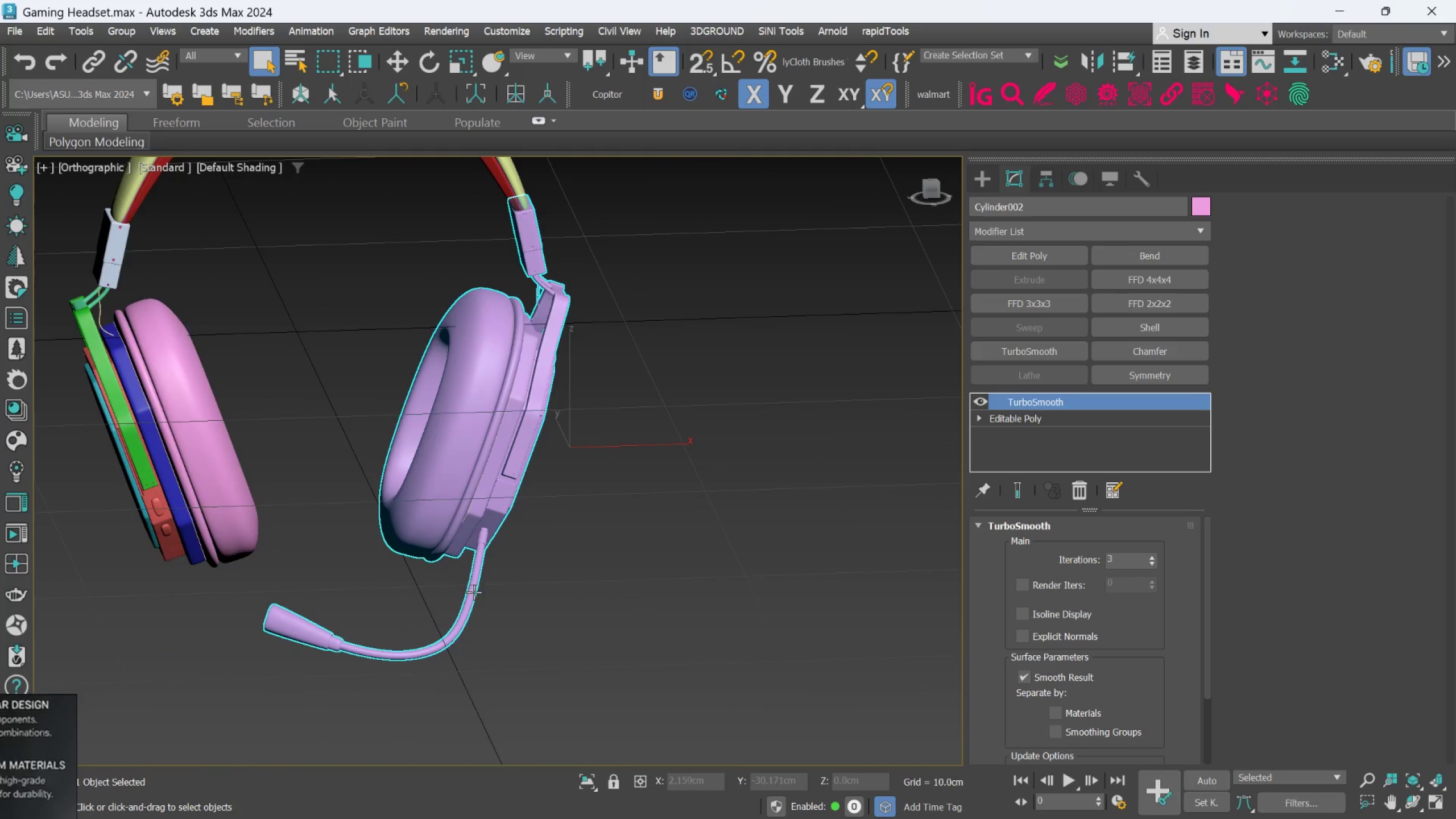 
scroll: coordinate [558, 466], scroll_direction: down, amount: 3.0
 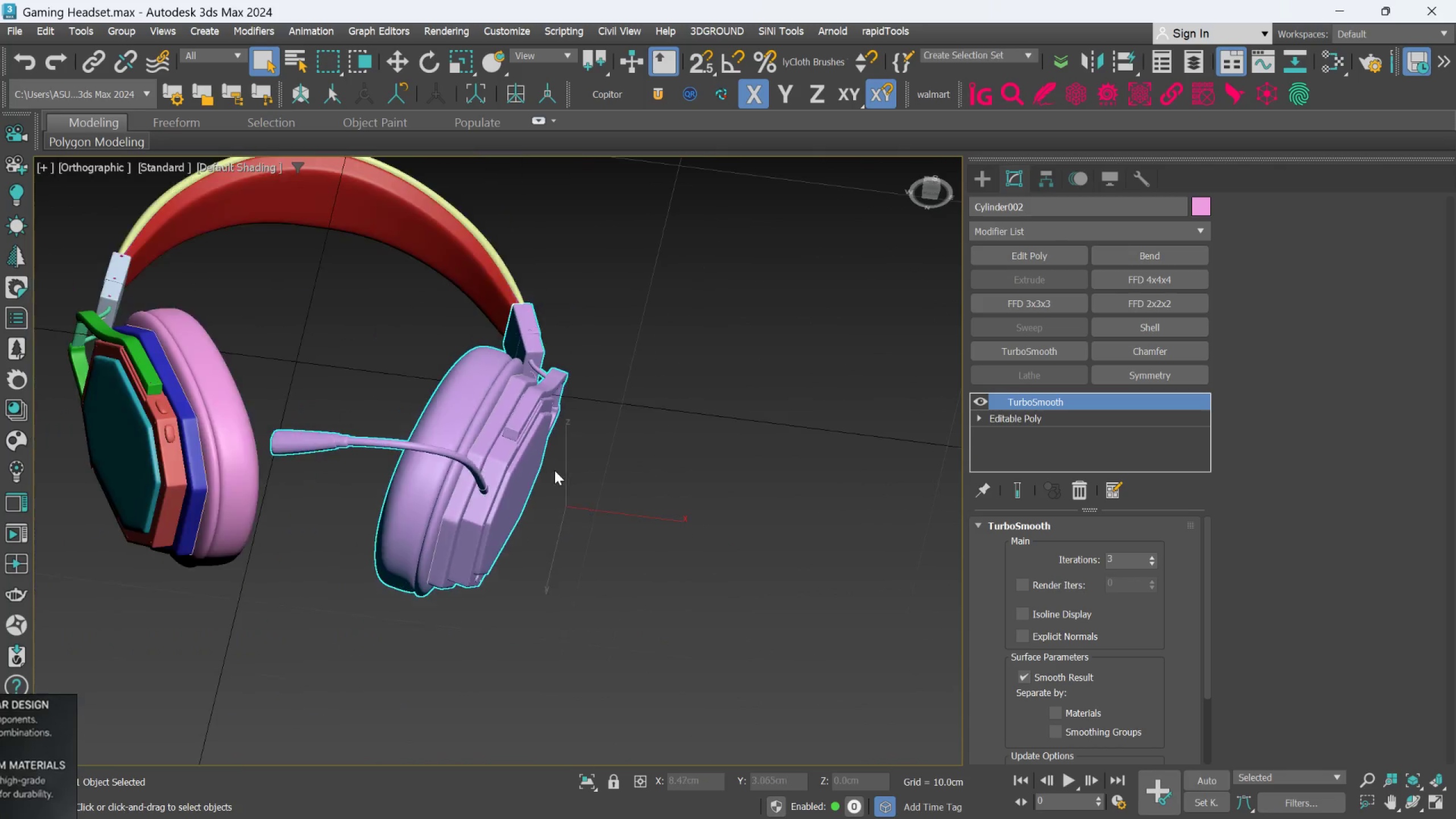 
hold_key(key=AltLeft, duration=0.72)
 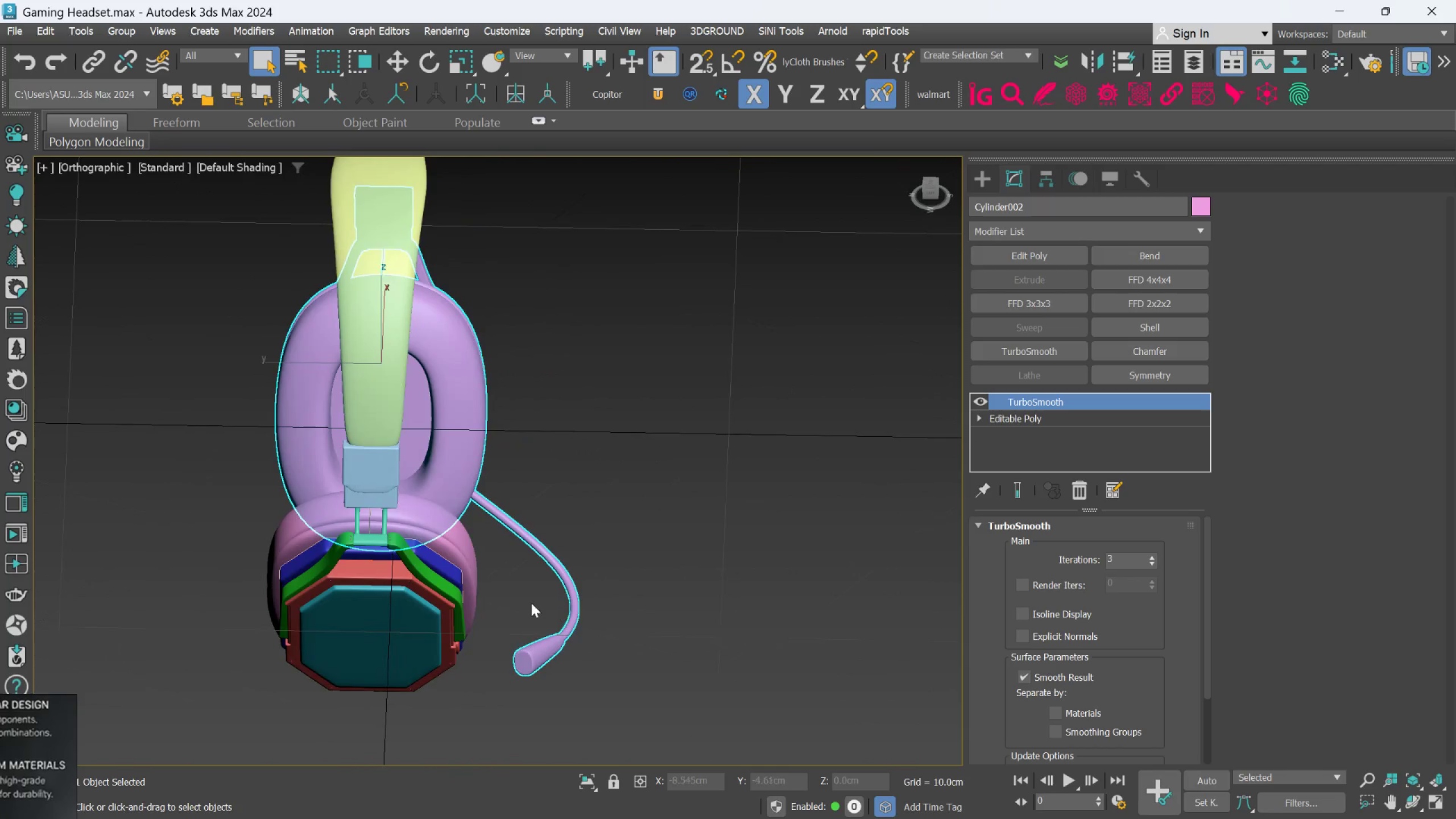 
scroll: coordinate [471, 594], scroll_direction: none, amount: 0.0
 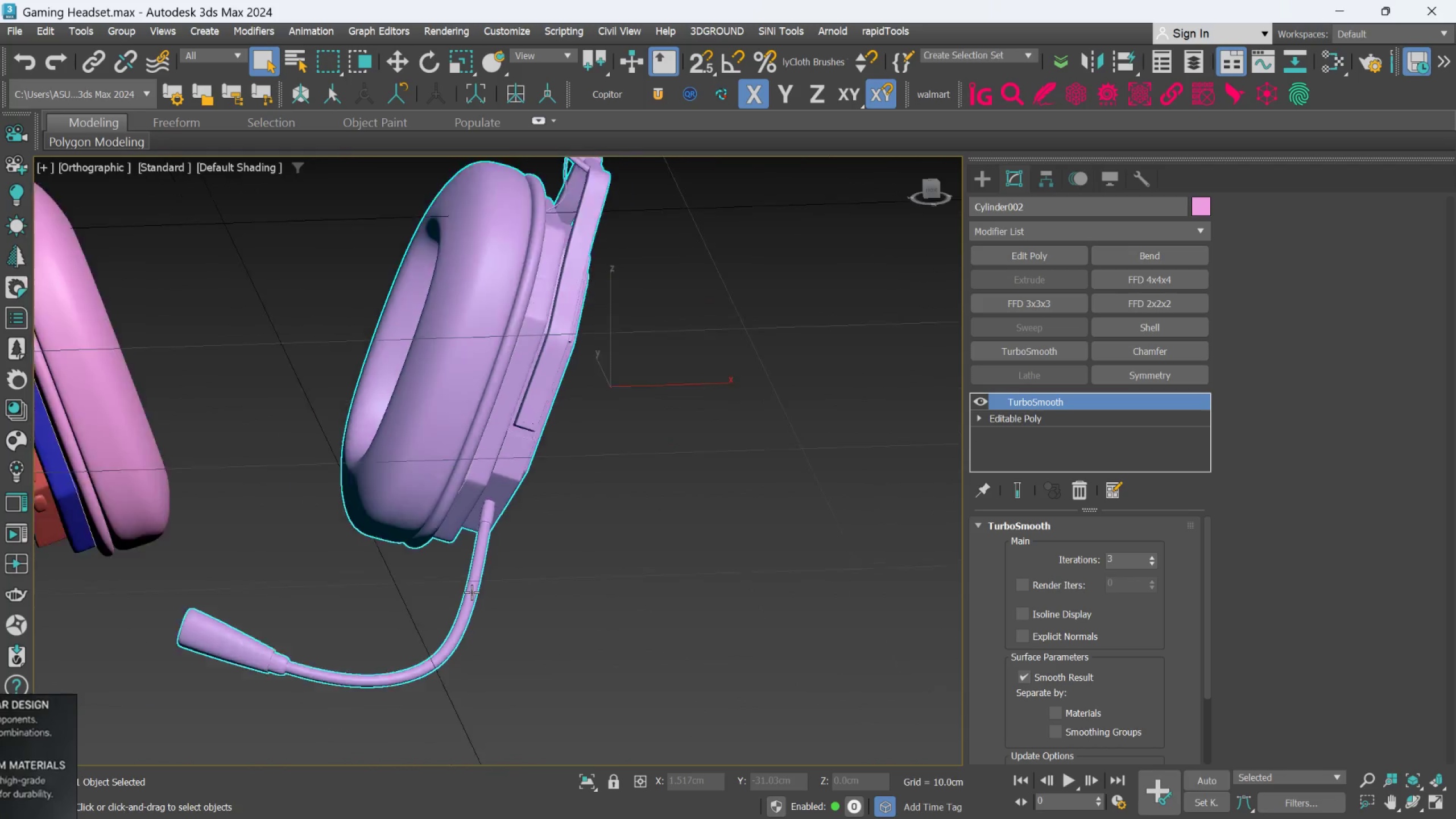 
hold_key(key=AltLeft, duration=0.35)
 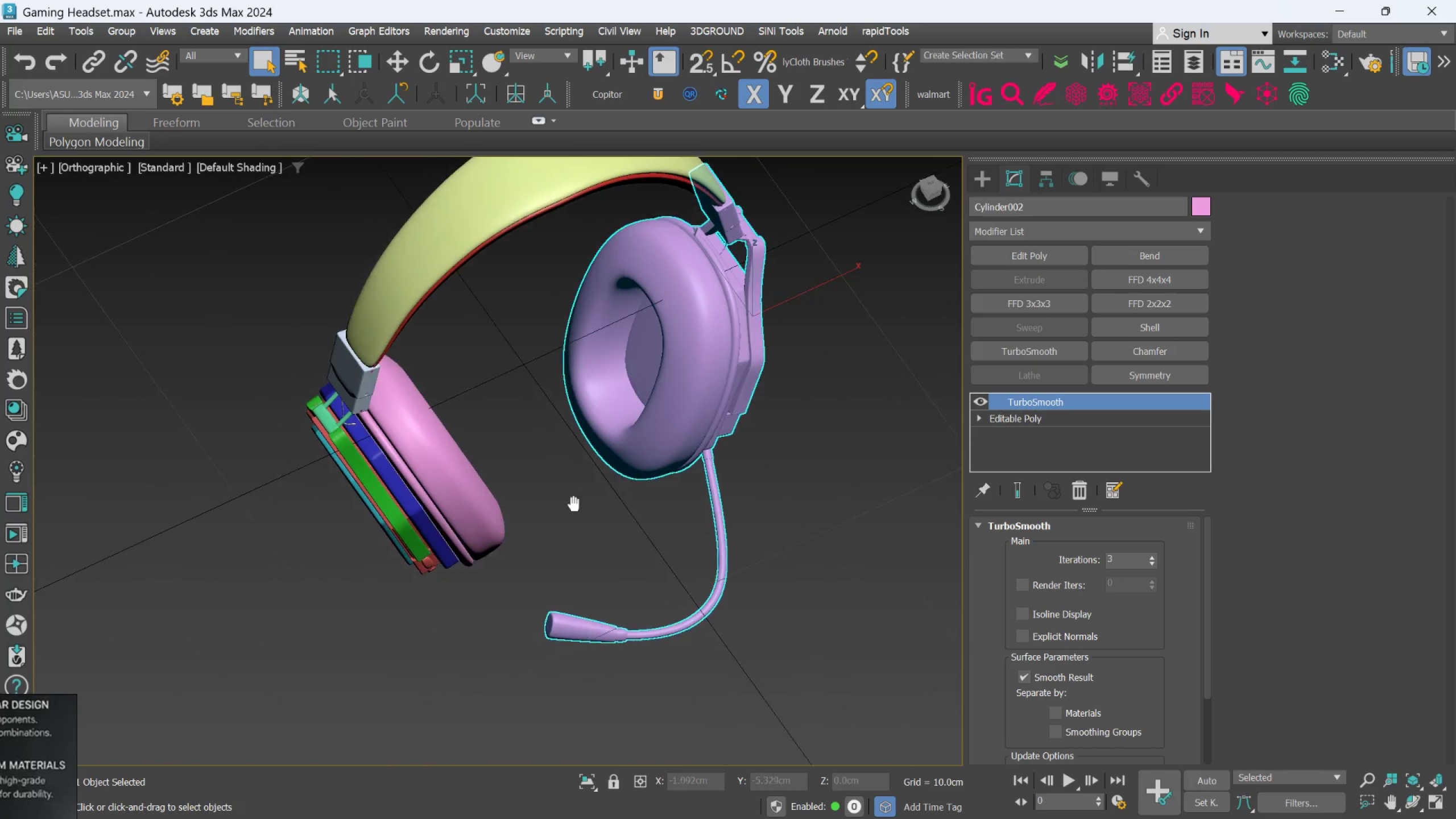 
scroll: coordinate [457, 514], scroll_direction: up, amount: 2.0
 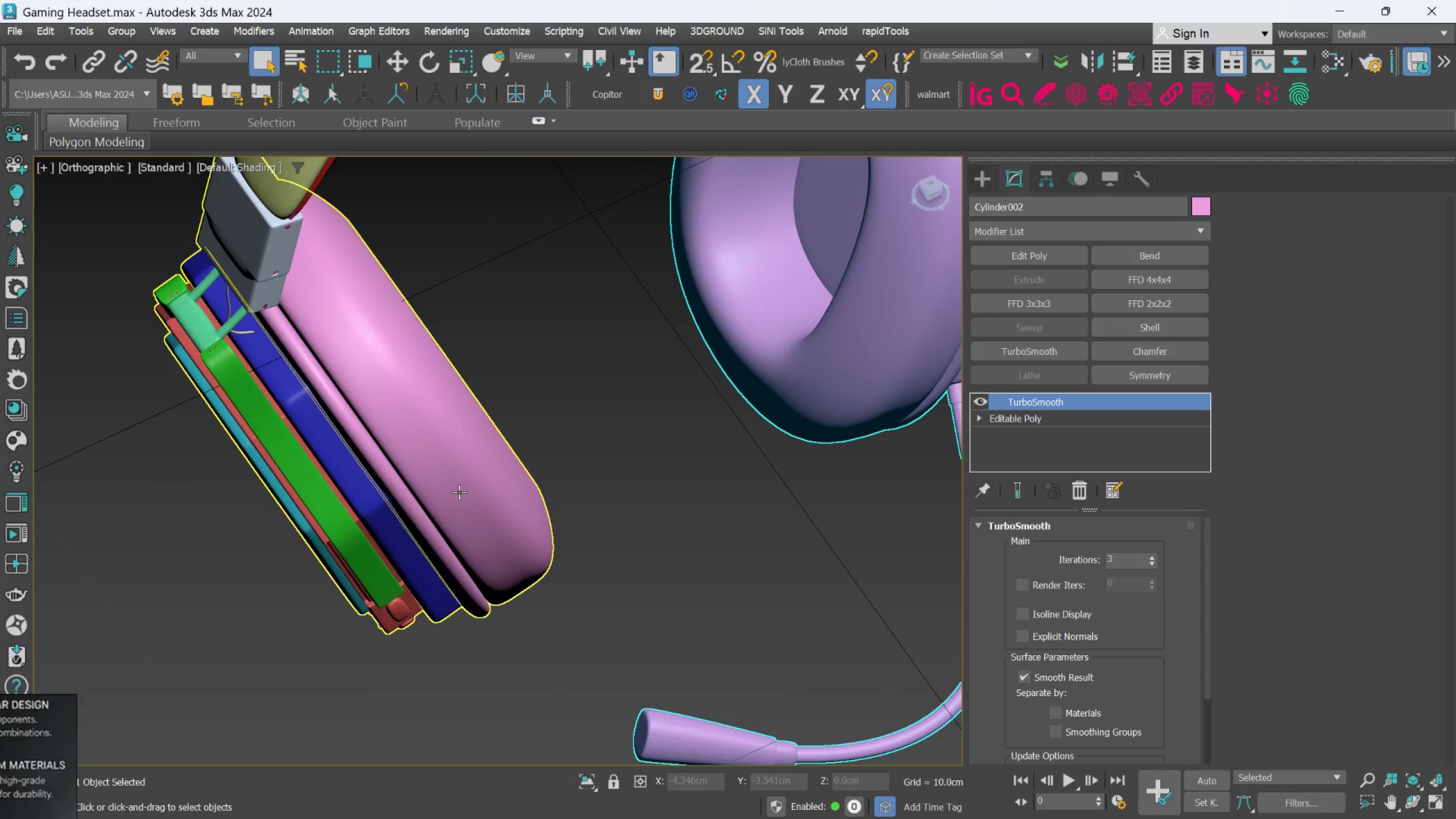 
left_click([459, 492])
 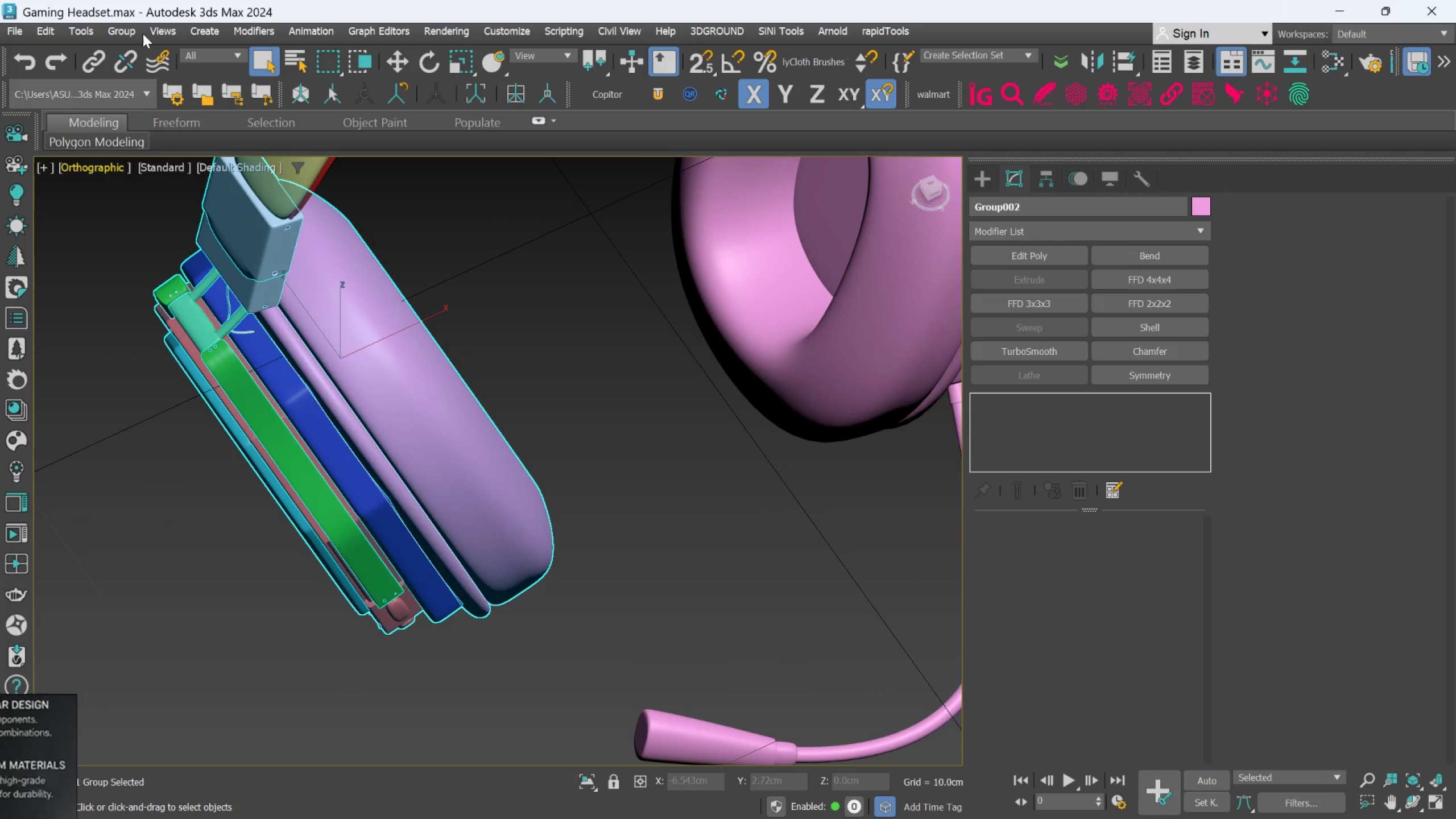 
left_click([125, 32])
 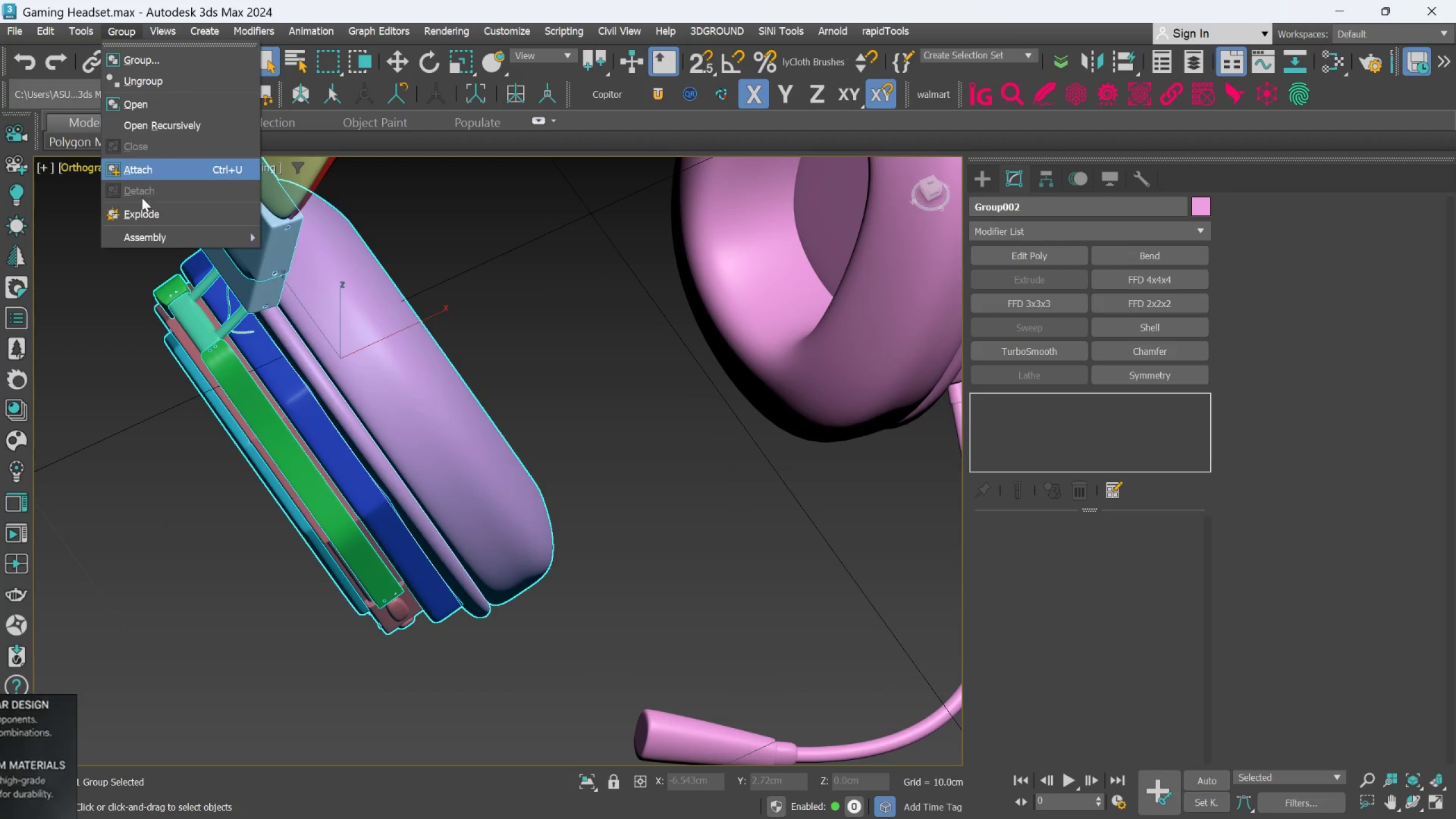 
left_click([139, 213])
 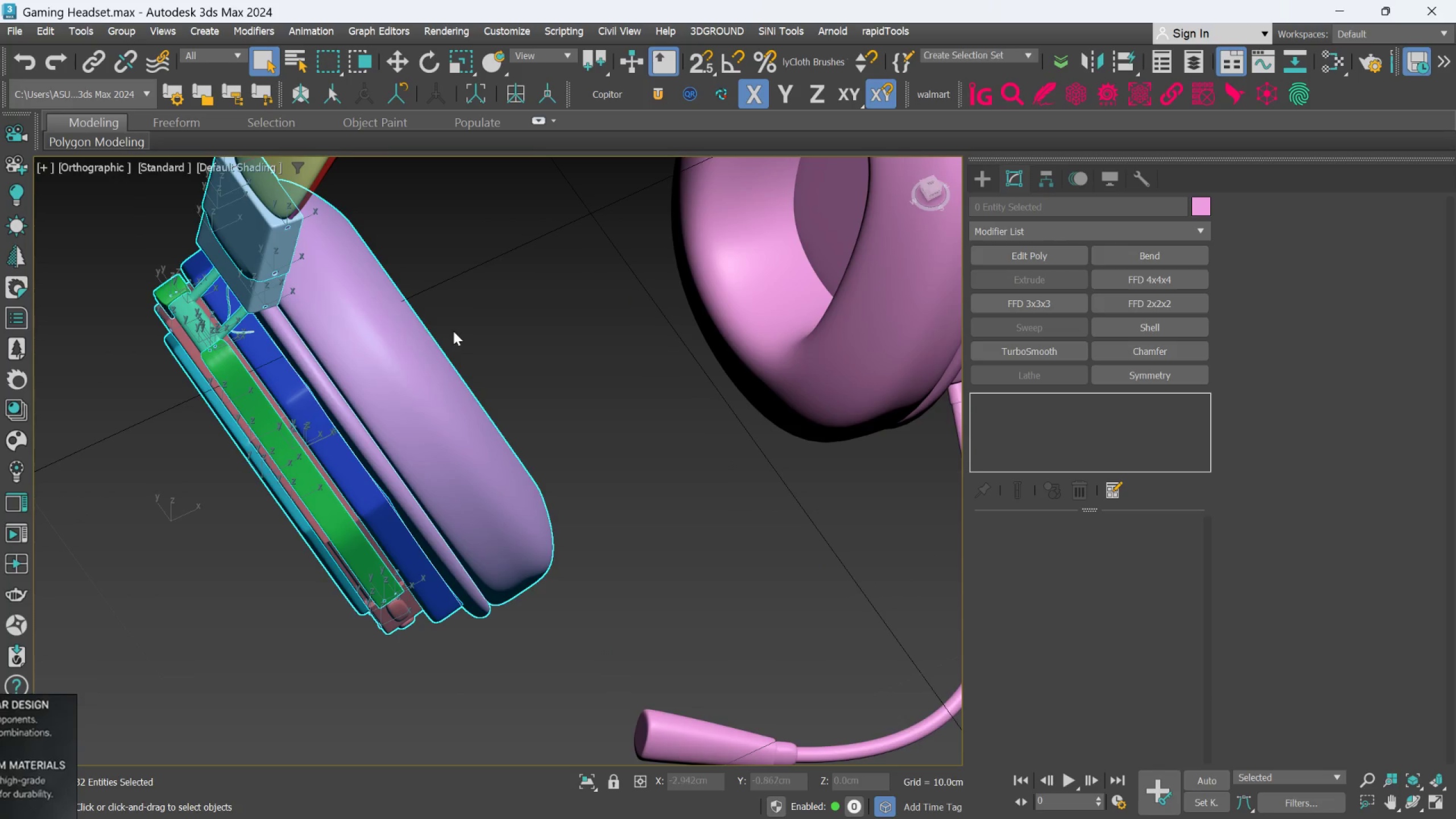 
hold_key(key=AltLeft, duration=0.46)
 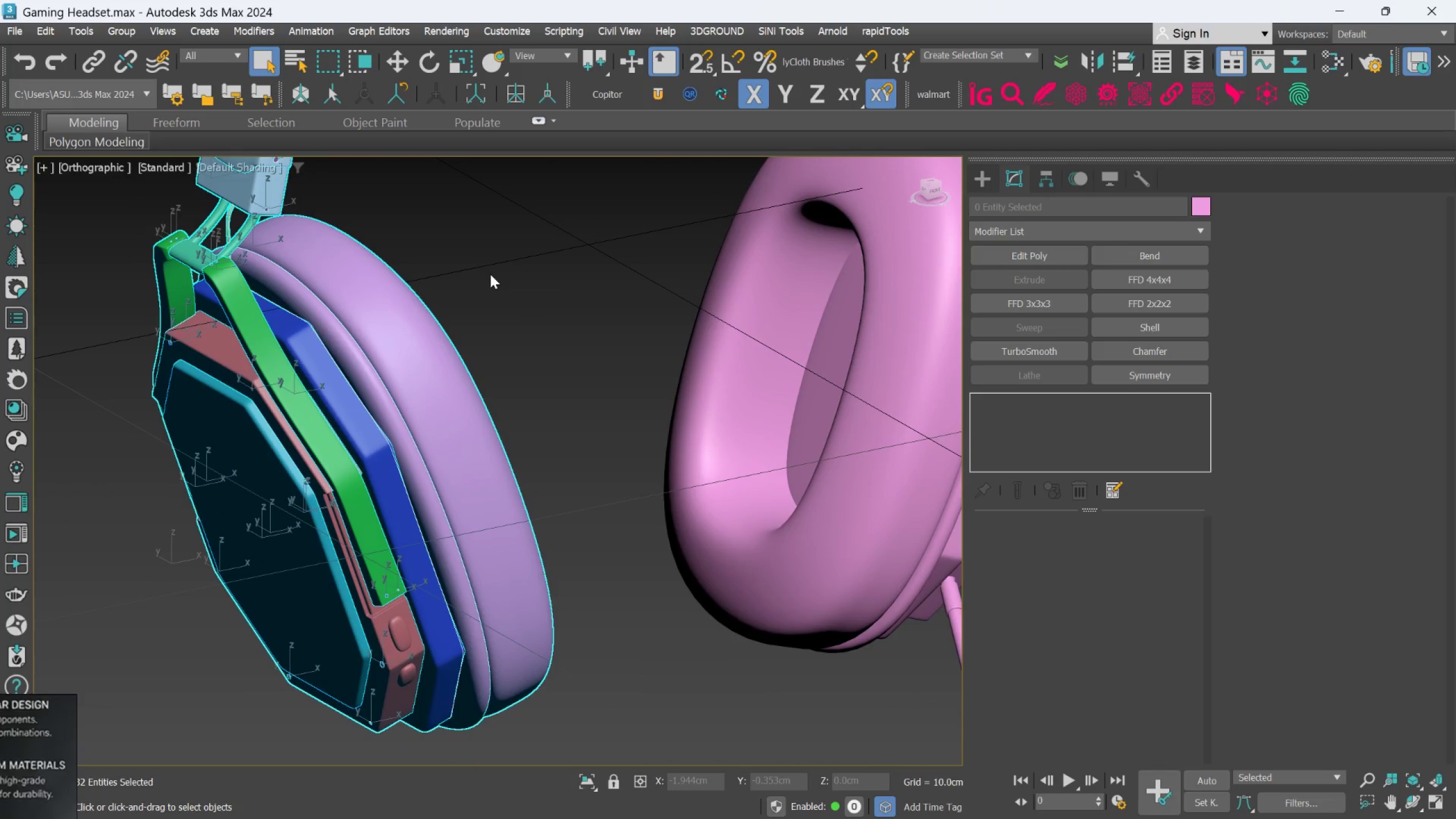 
left_click([490, 274])
 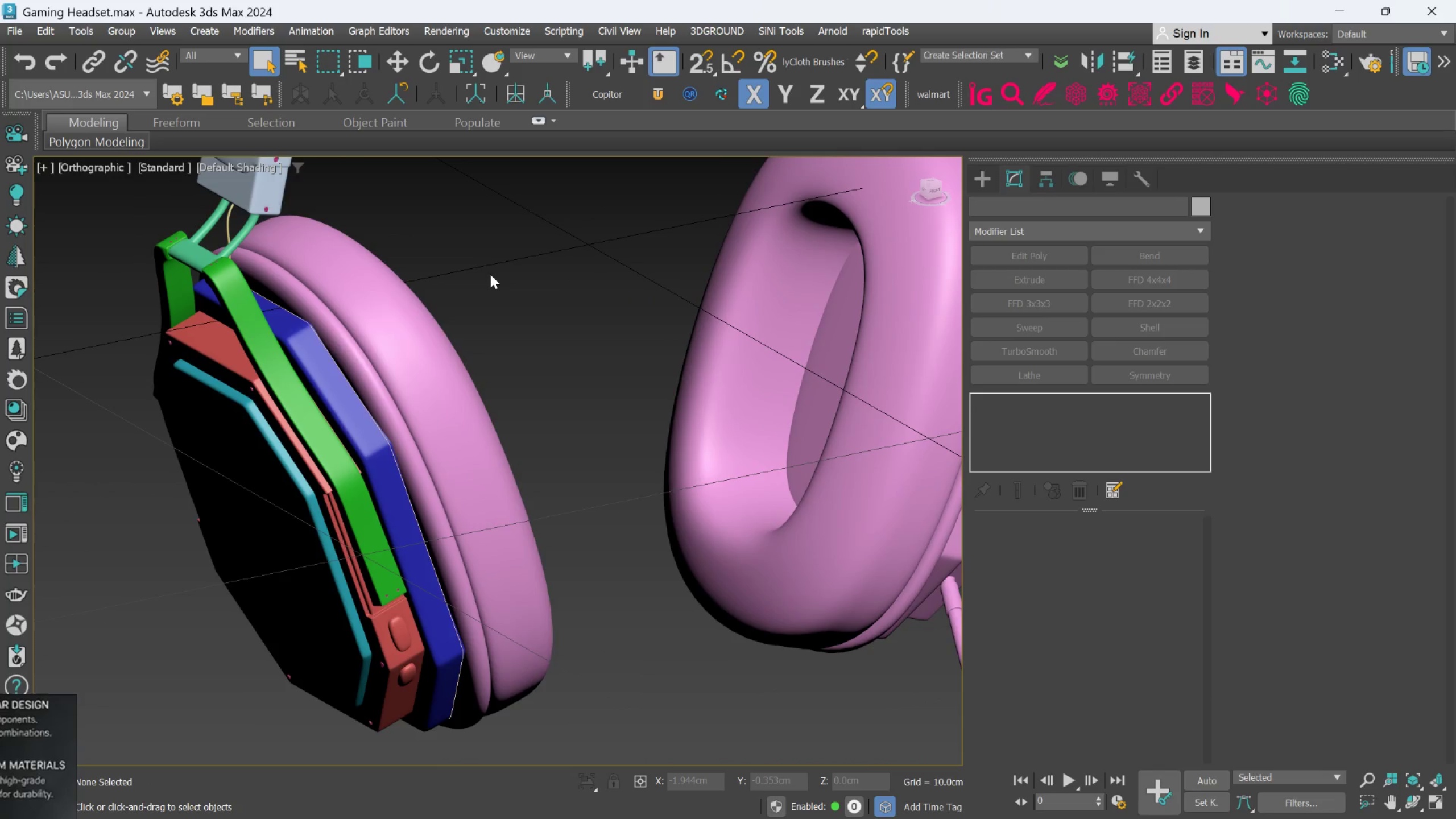 
hold_key(key=AltLeft, duration=0.41)
 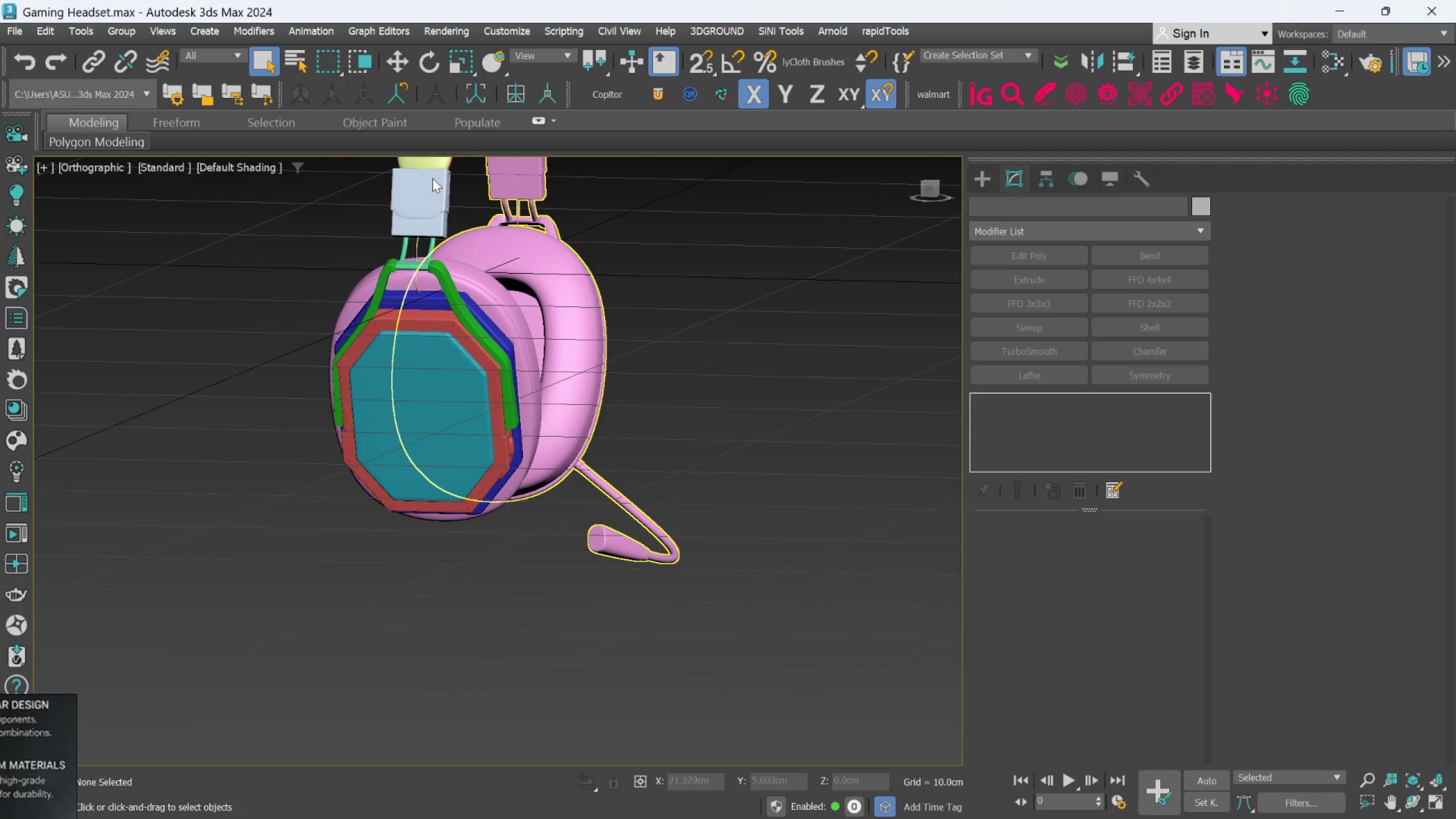 
scroll: coordinate [490, 274], scroll_direction: down, amount: 2.0
 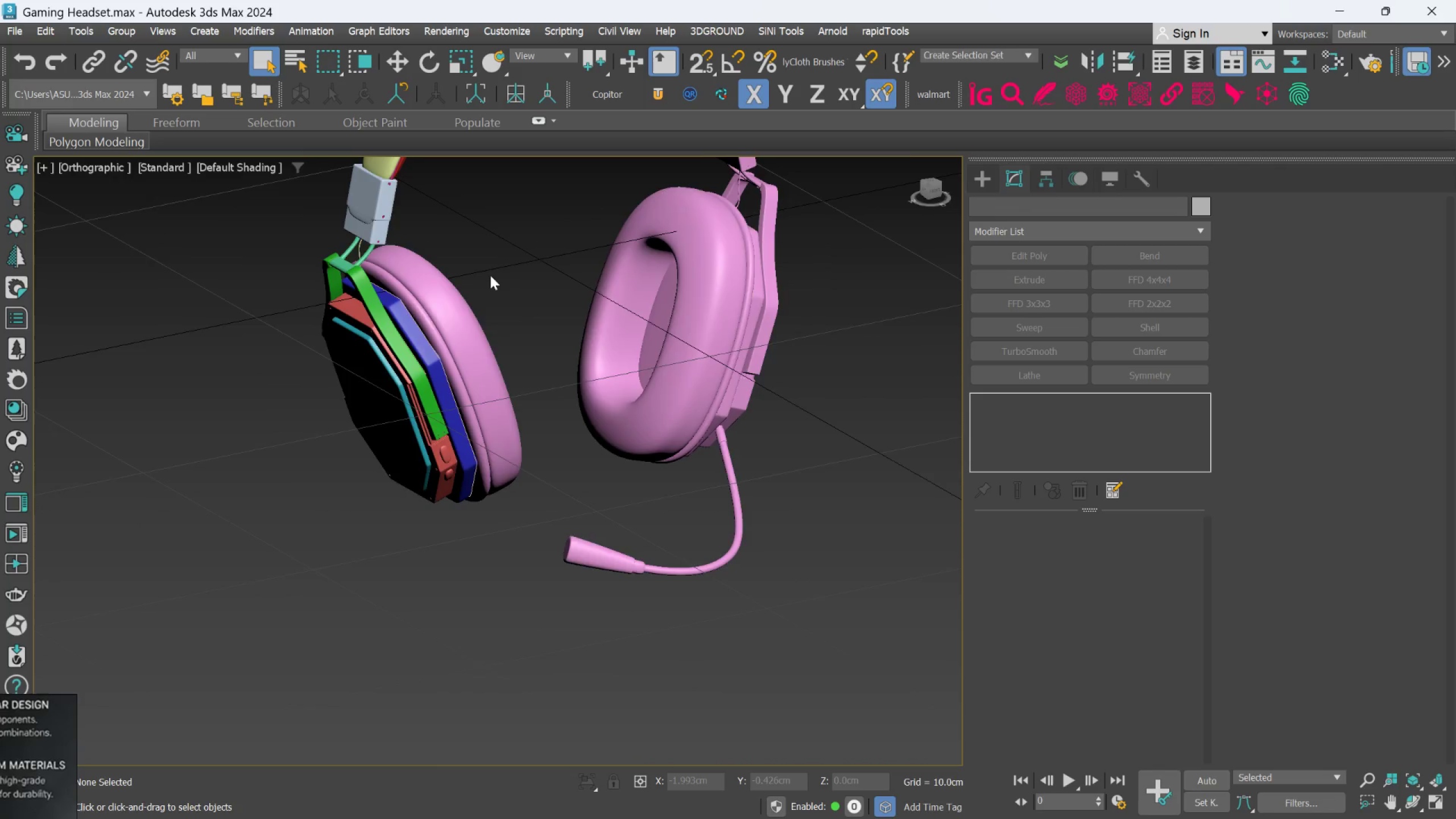 
hold_key(key=AltLeft, duration=0.45)
 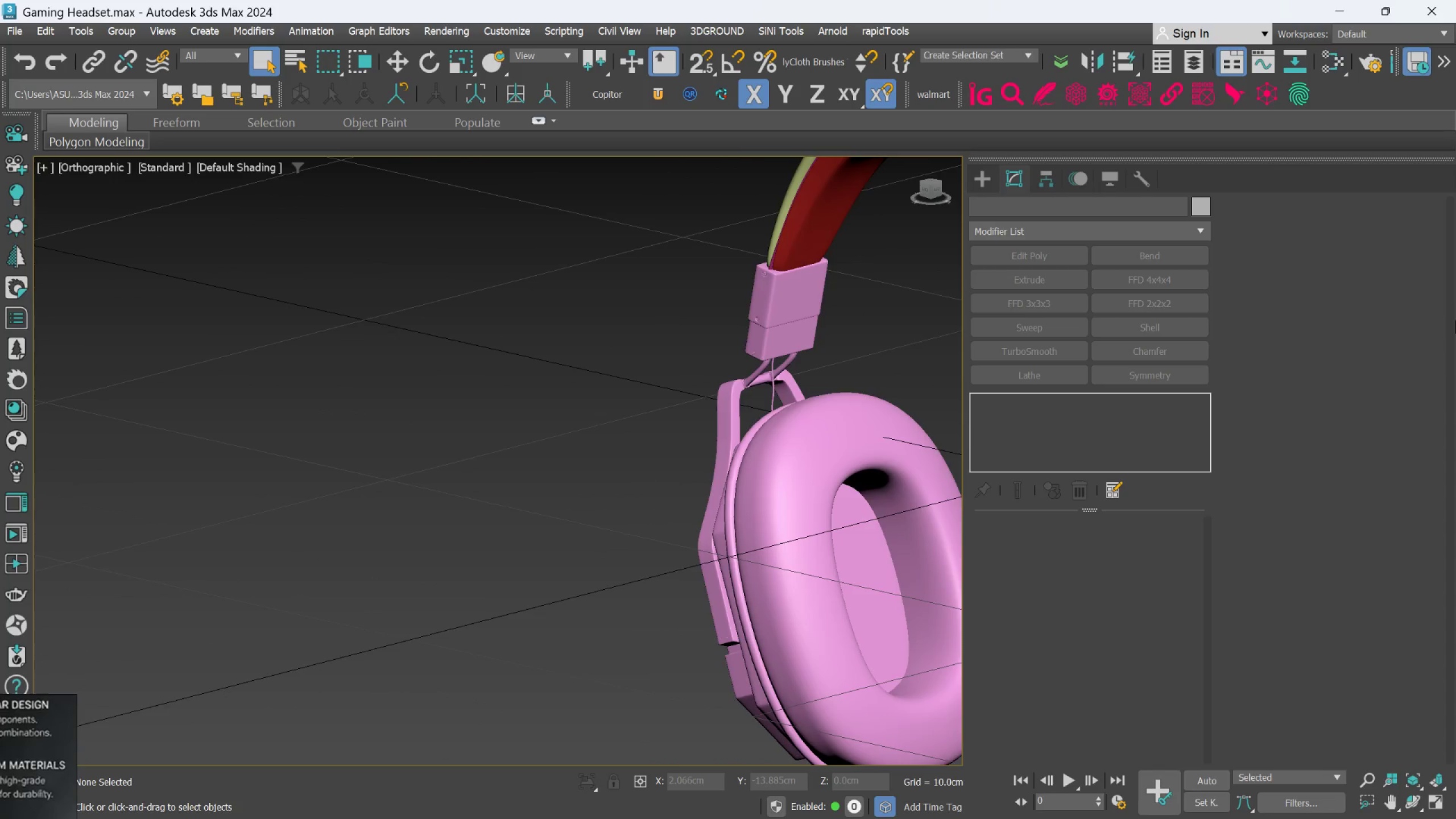 
scroll: coordinate [1455, 276], scroll_direction: up, amount: 2.0
 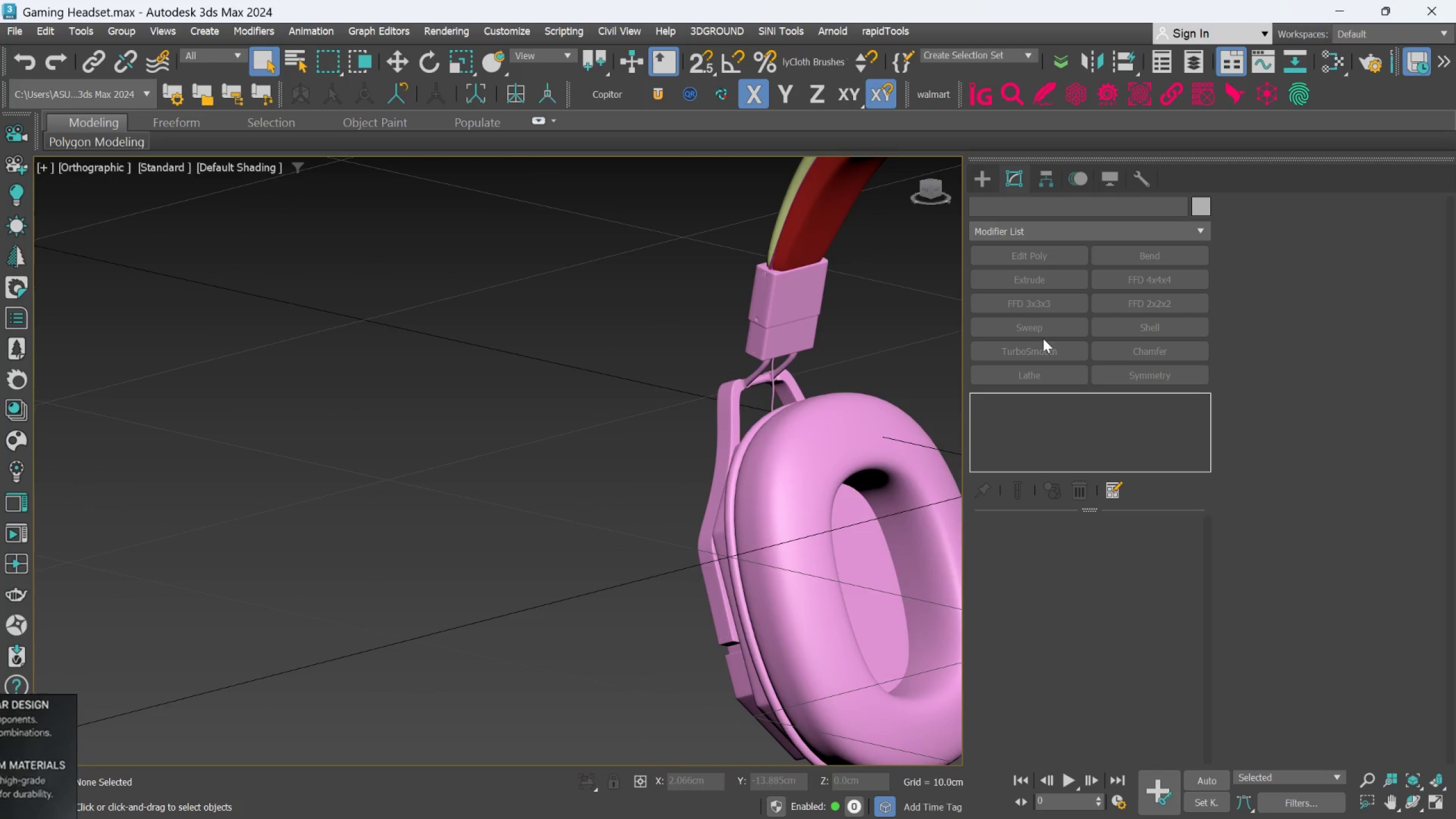 
hold_key(key=AltLeft, duration=0.6)
 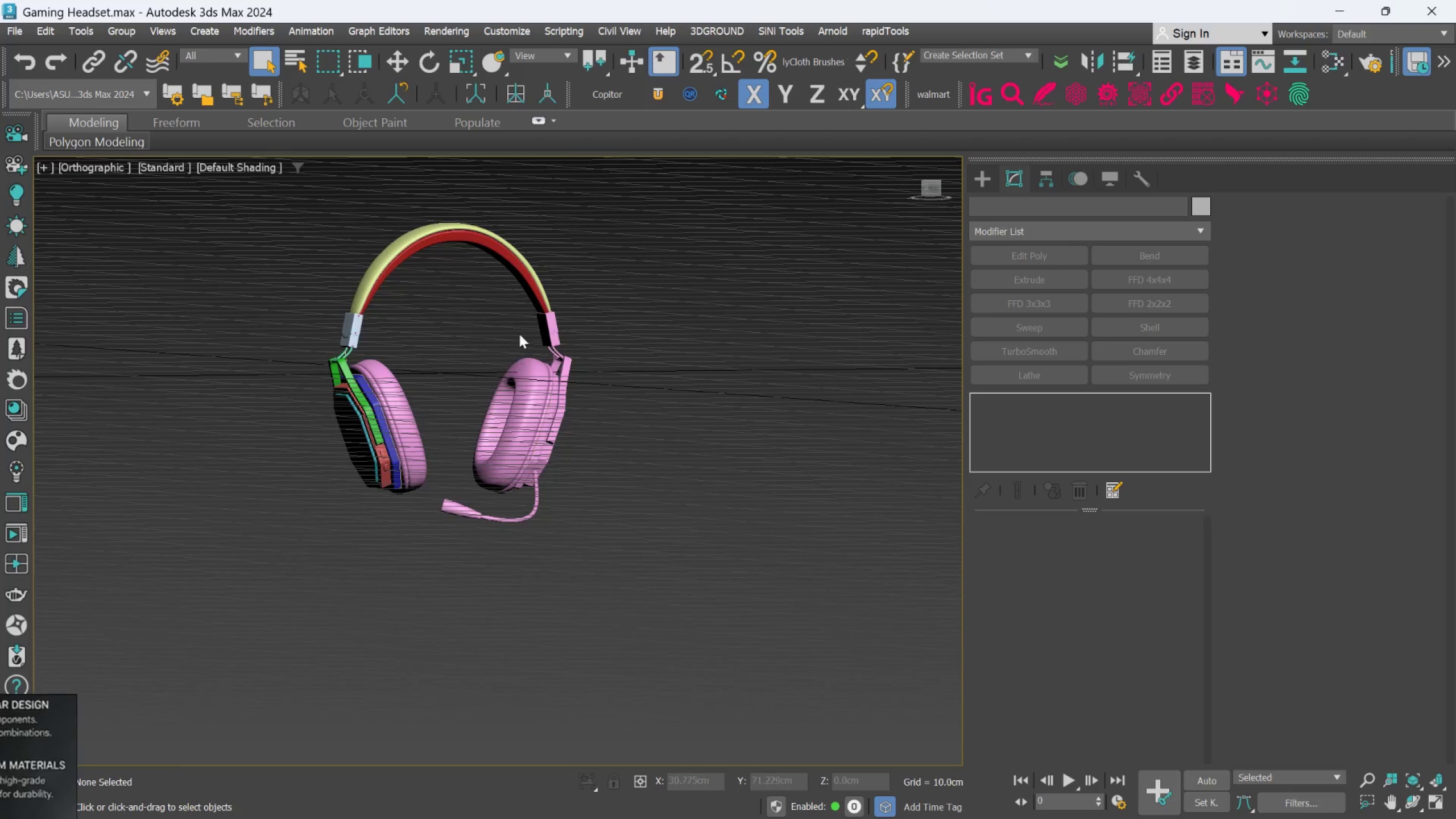 
scroll: coordinate [623, 383], scroll_direction: down, amount: 3.0
 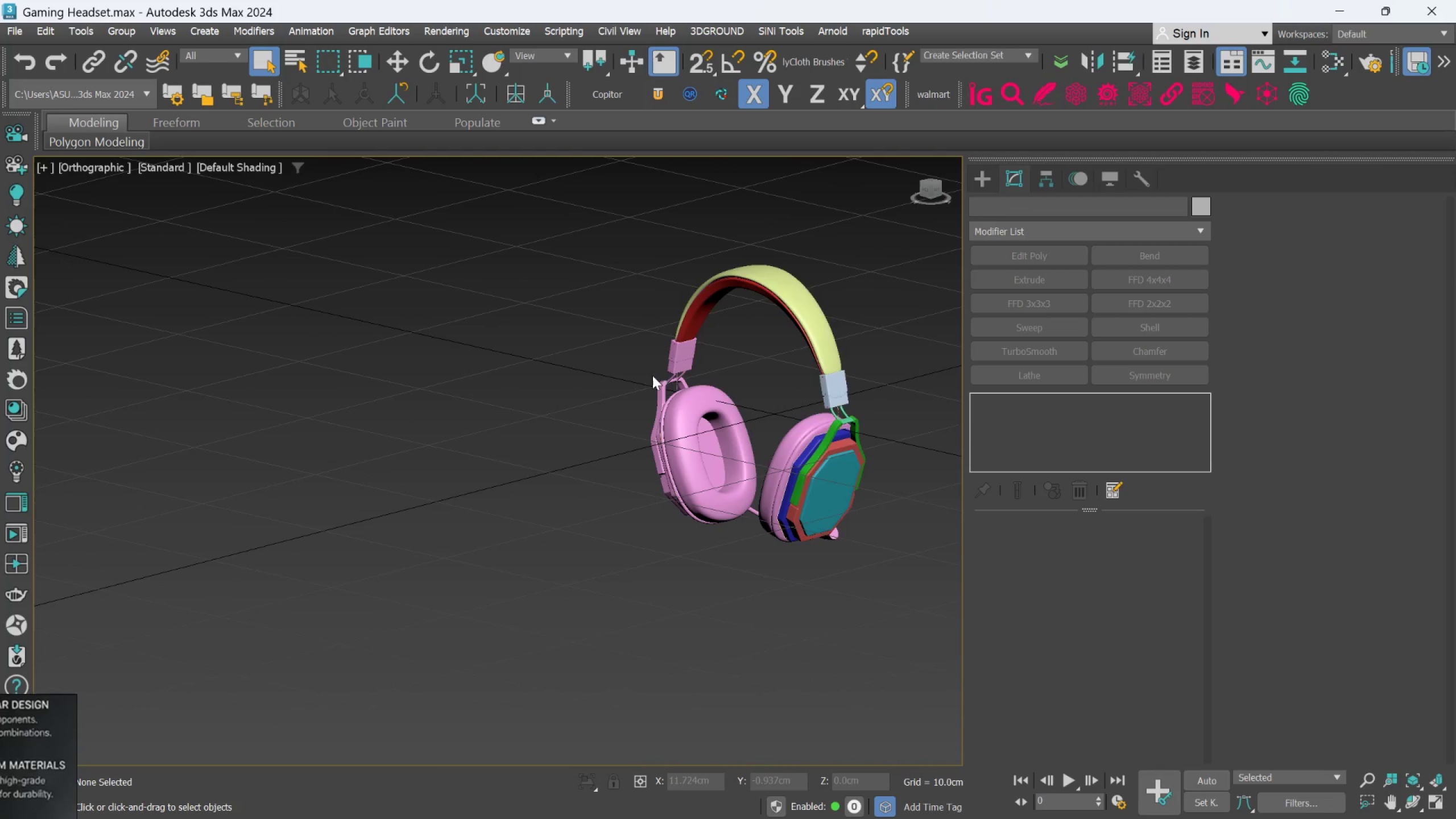 
hold_key(key=AltLeft, duration=0.31)
 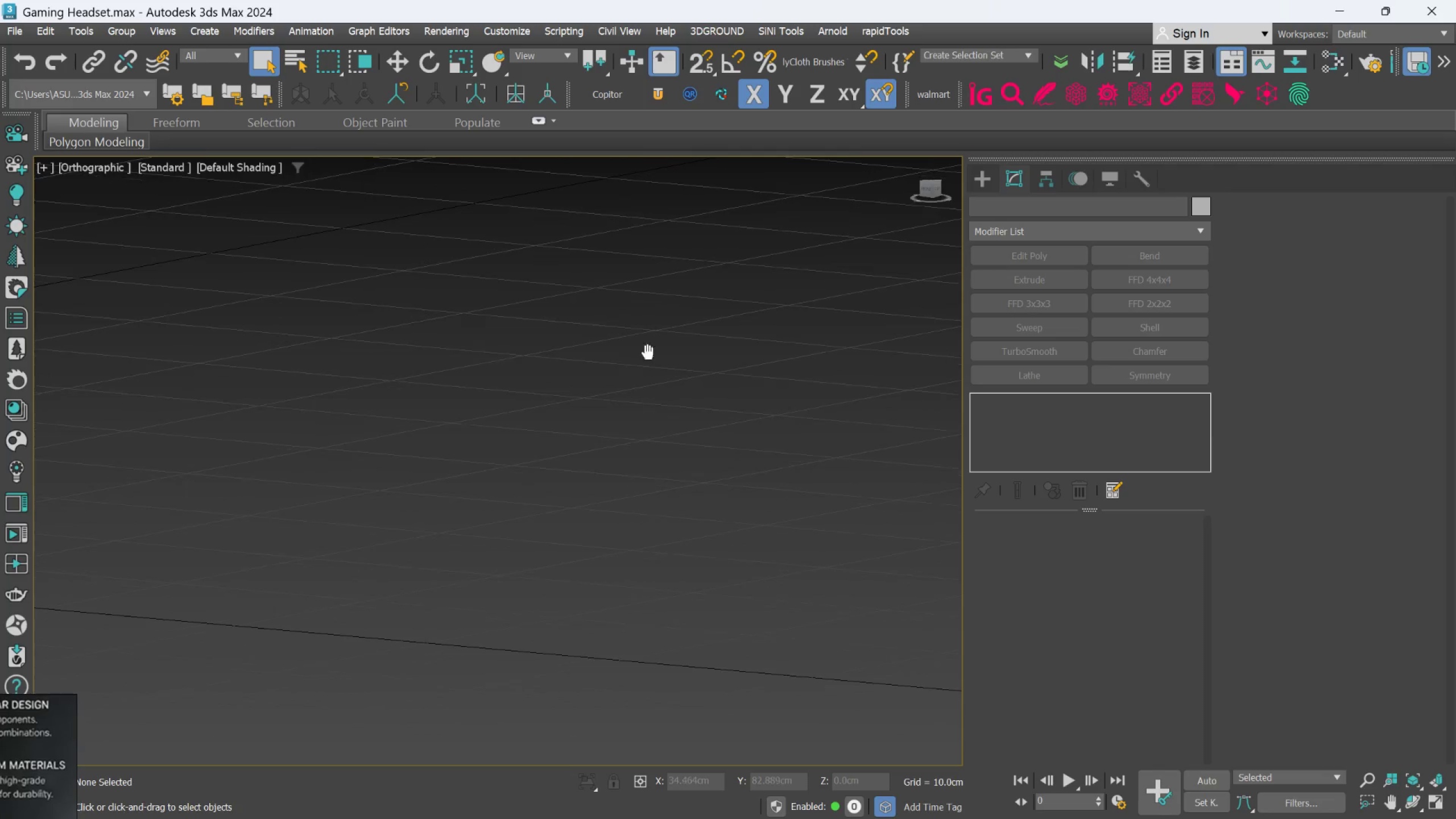 
scroll: coordinate [525, 328], scroll_direction: up, amount: 1.0
 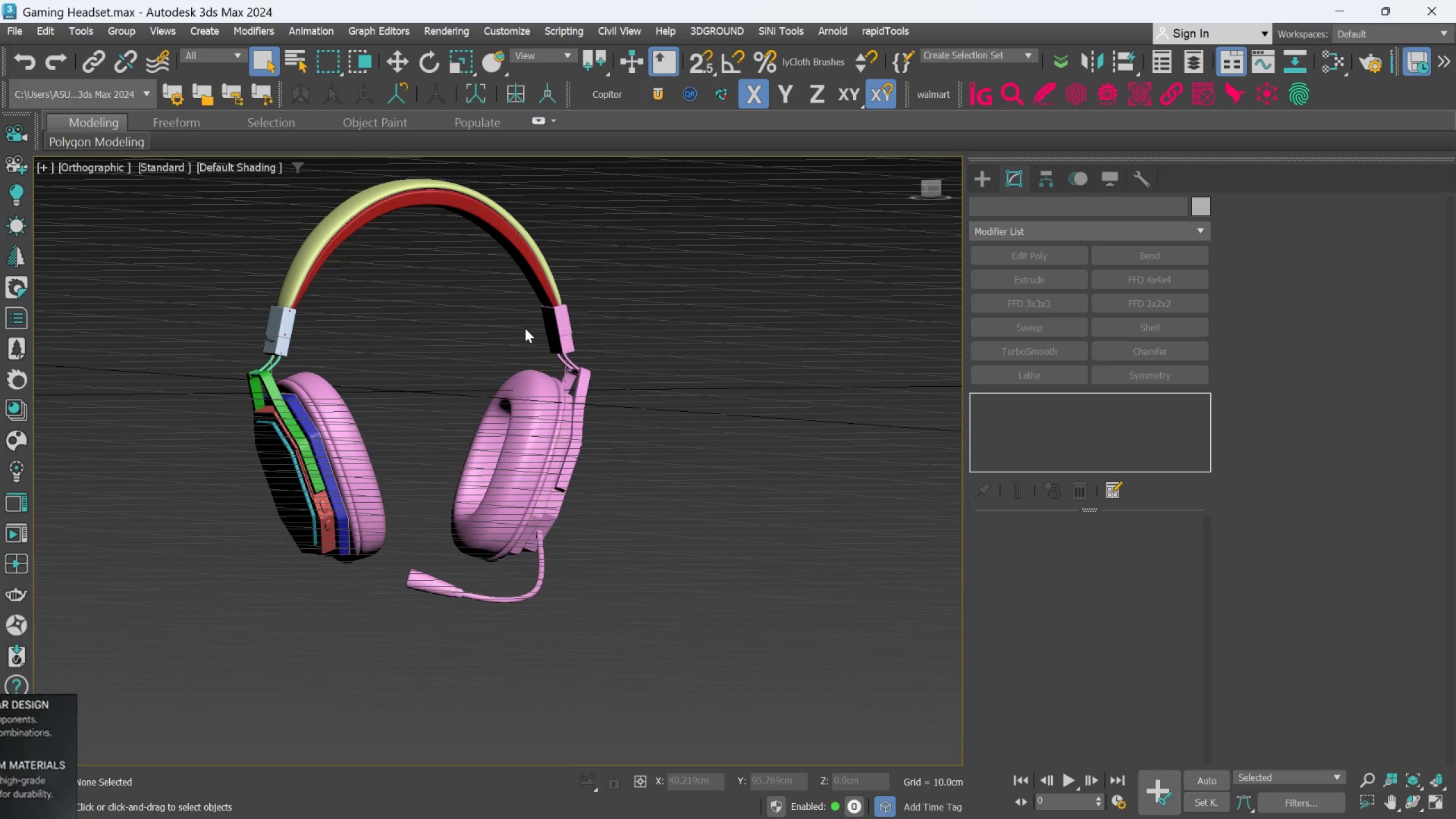 
scroll: coordinate [309, 460], scroll_direction: none, amount: 0.0
 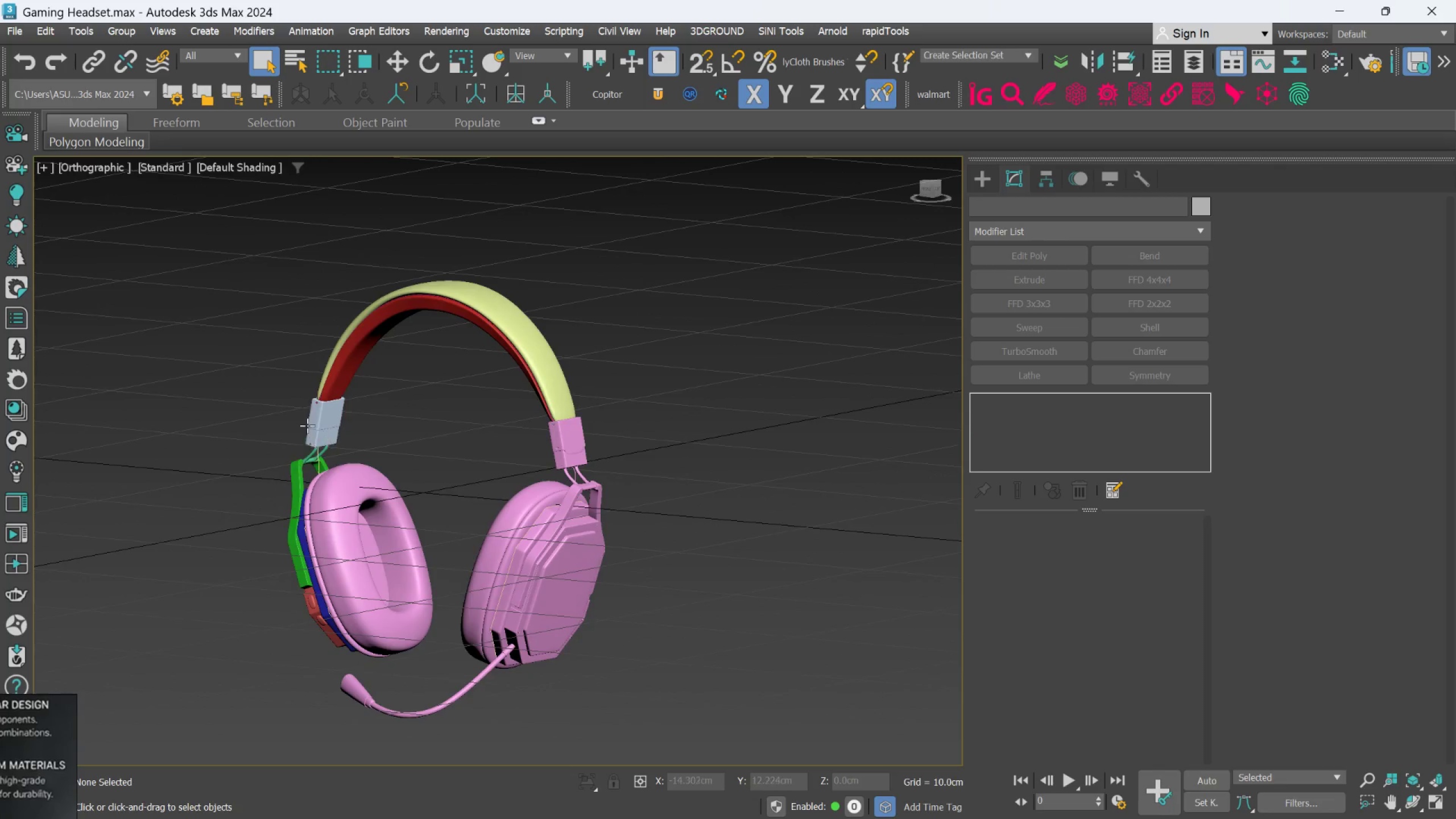 
scroll: coordinate [429, 330], scroll_direction: up, amount: 6.0
 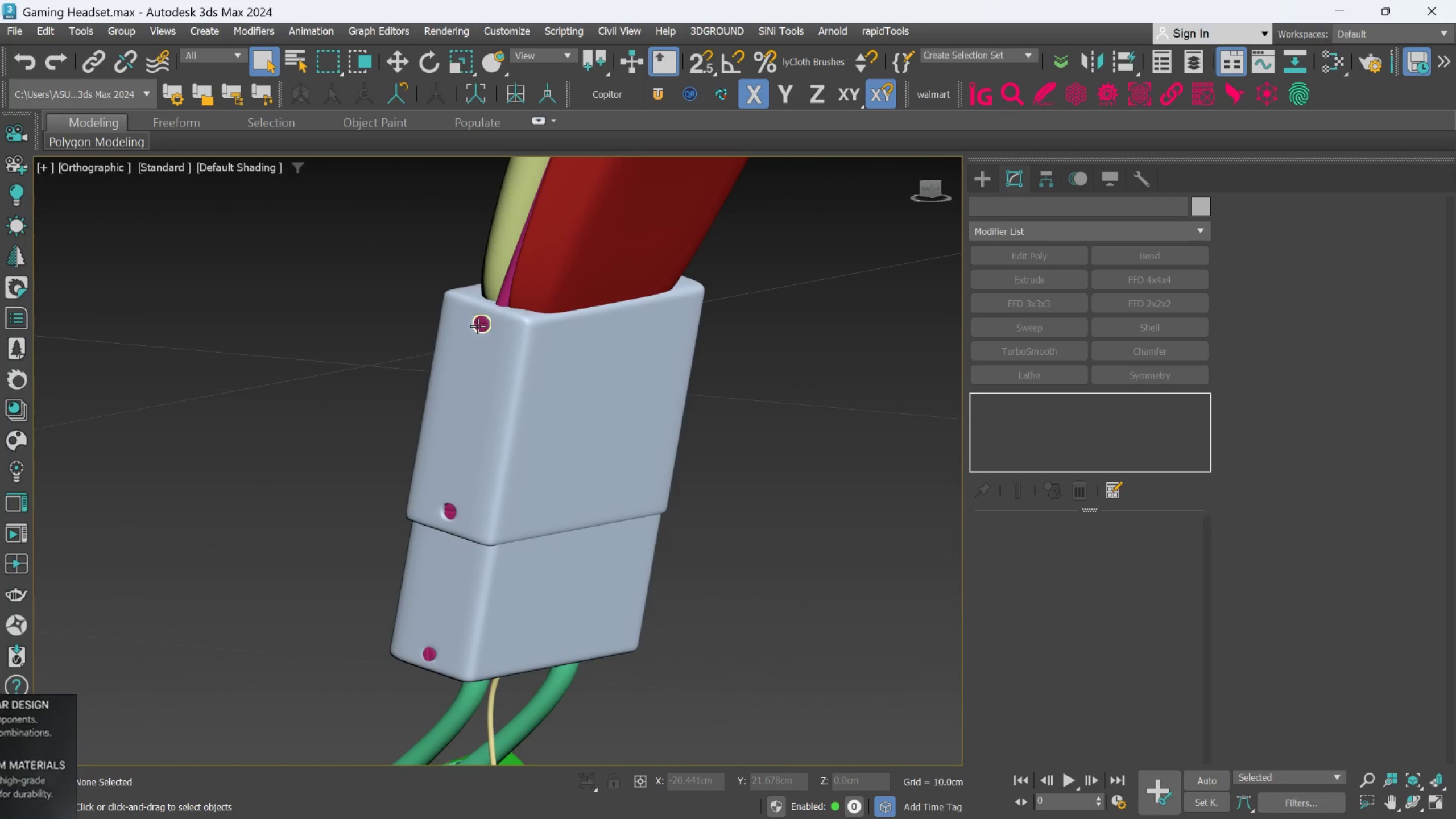 
scroll: coordinate [578, 464], scroll_direction: down, amount: 5.0
 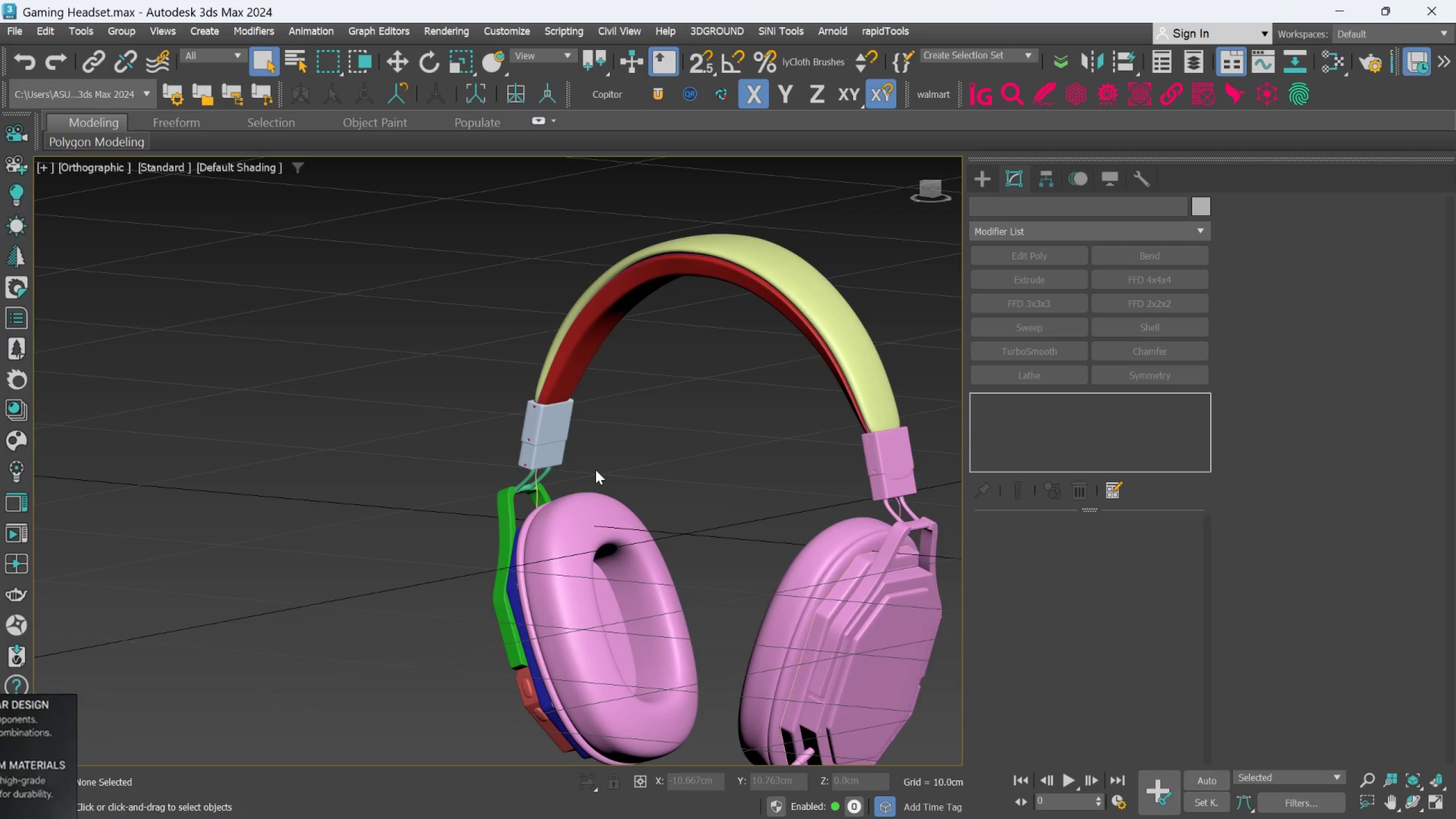 
wait(25.7)
 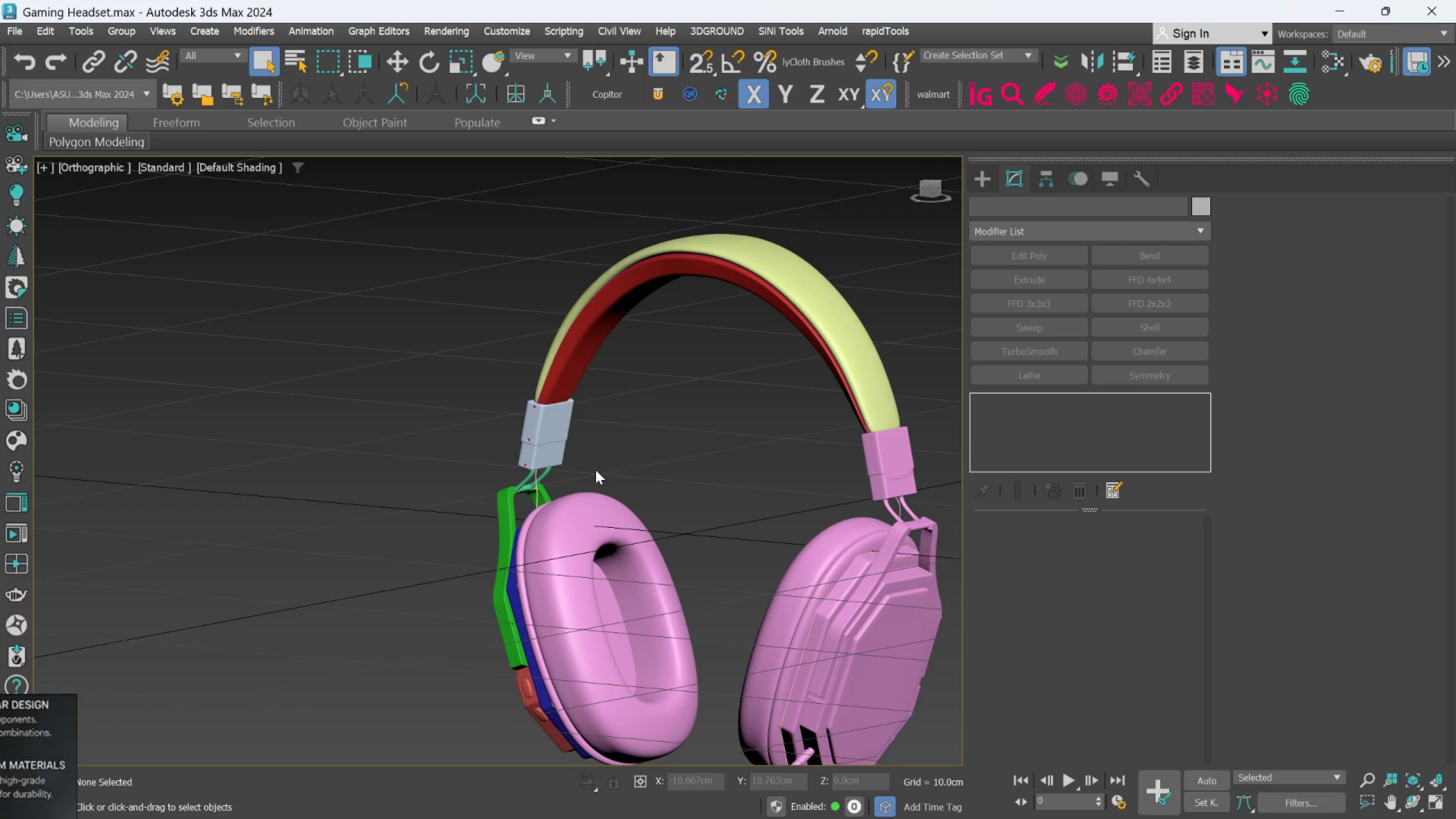 
scroll: coordinate [515, 440], scroll_direction: up, amount: 5.0
 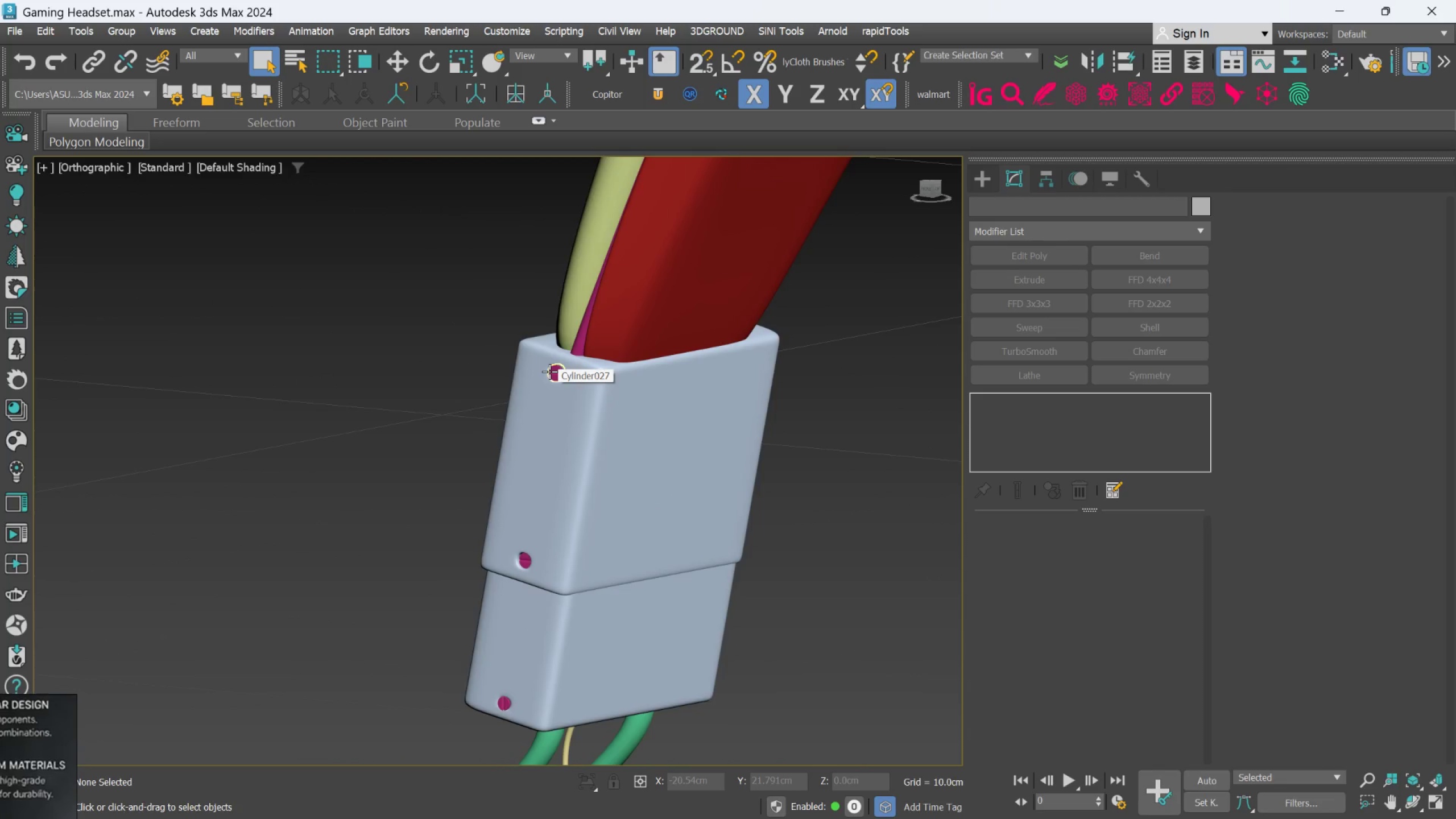 
left_click([549, 374])
 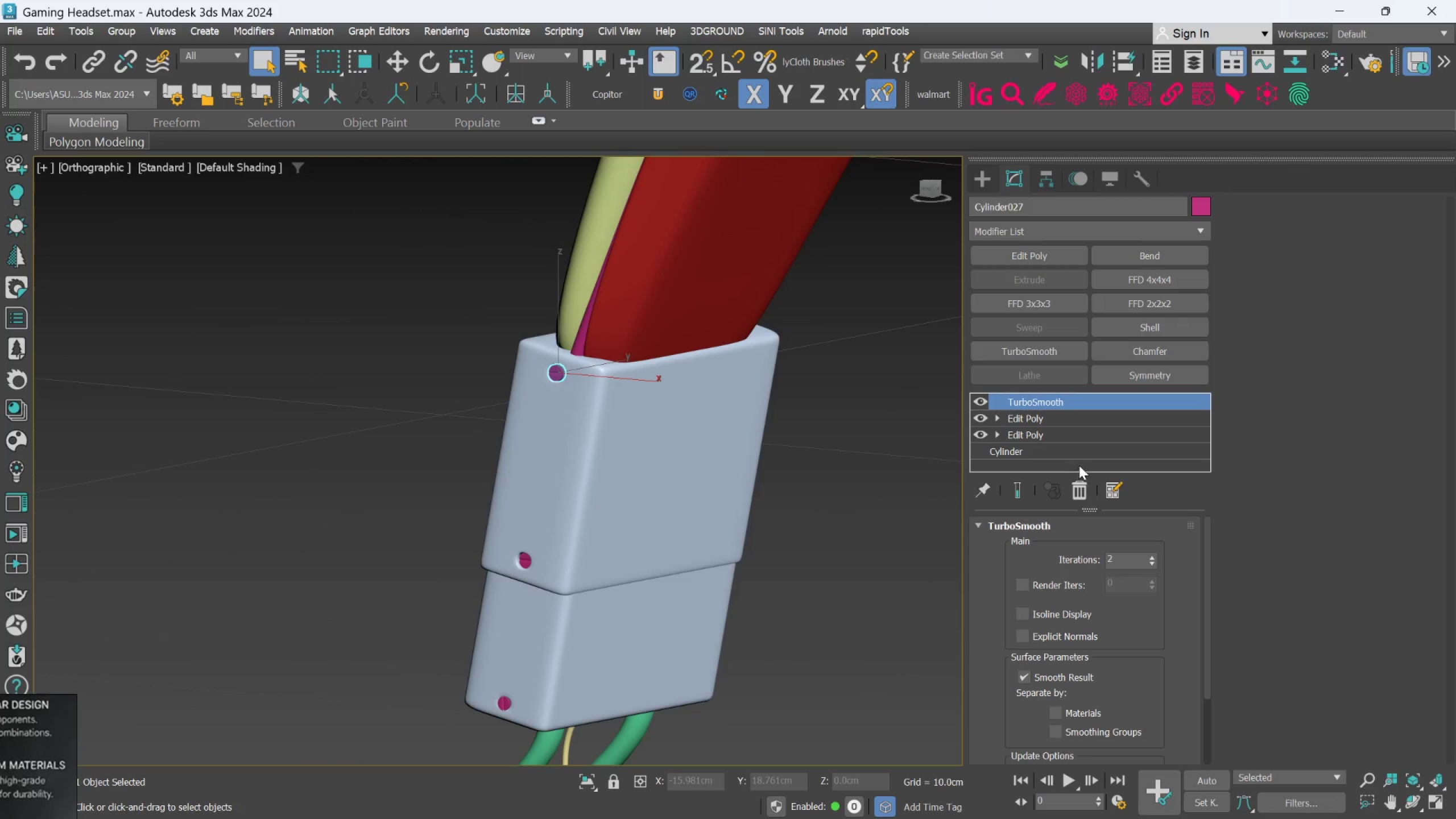 
left_click([1078, 483])
 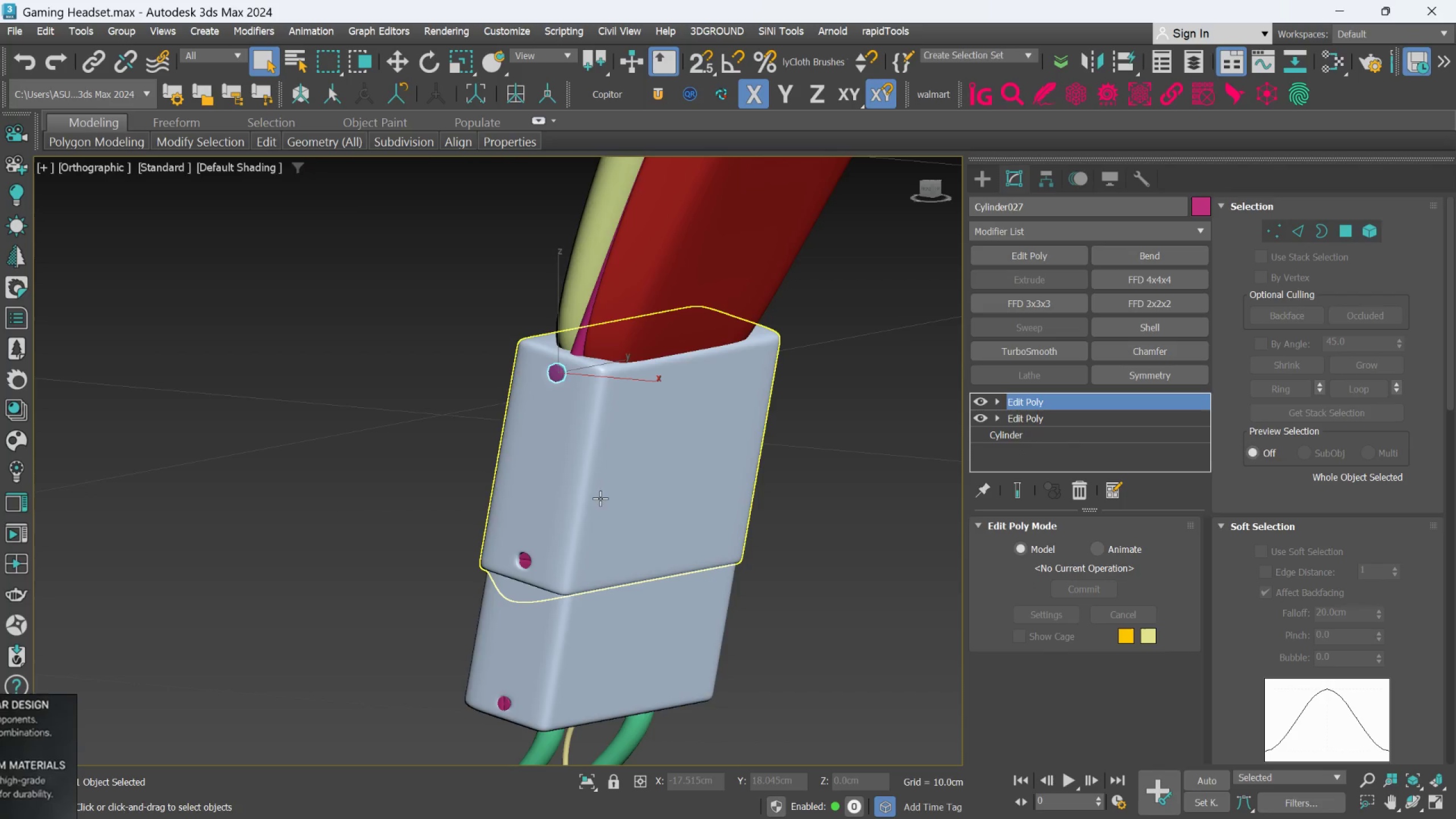 
scroll: coordinate [568, 529], scroll_direction: up, amount: 1.0
 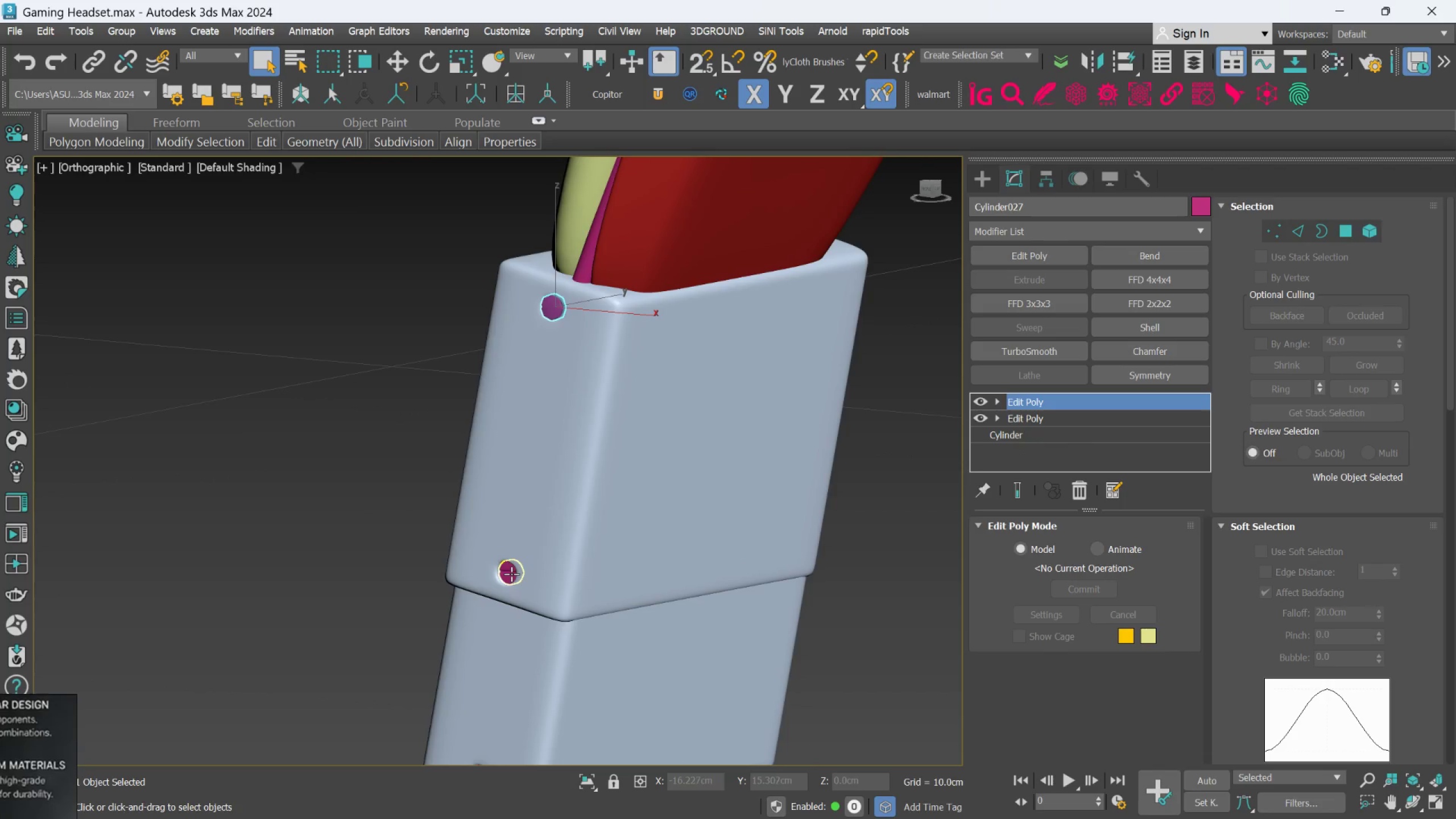 
left_click([511, 574])
 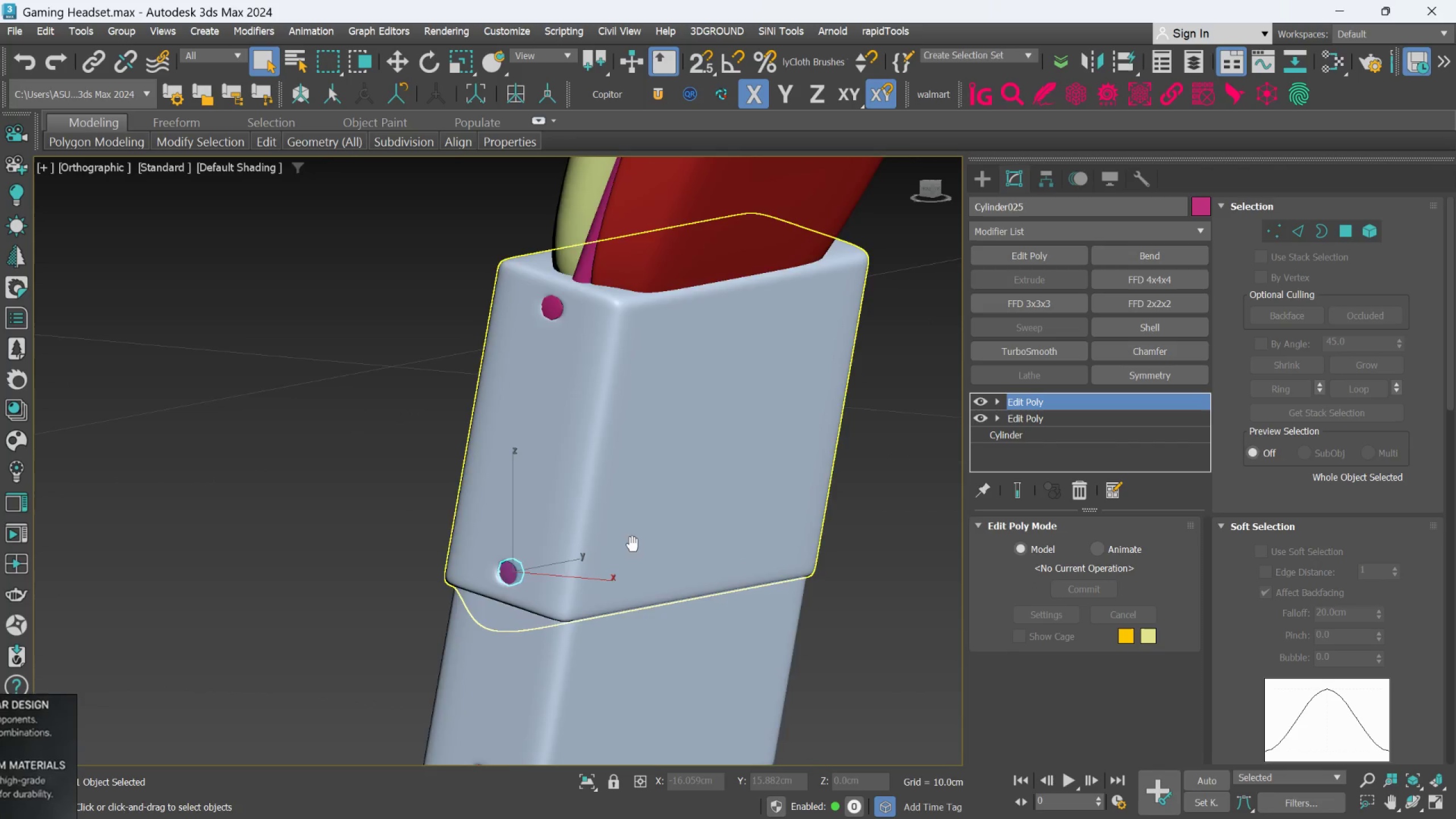 
scroll: coordinate [588, 493], scroll_direction: up, amount: 1.0
 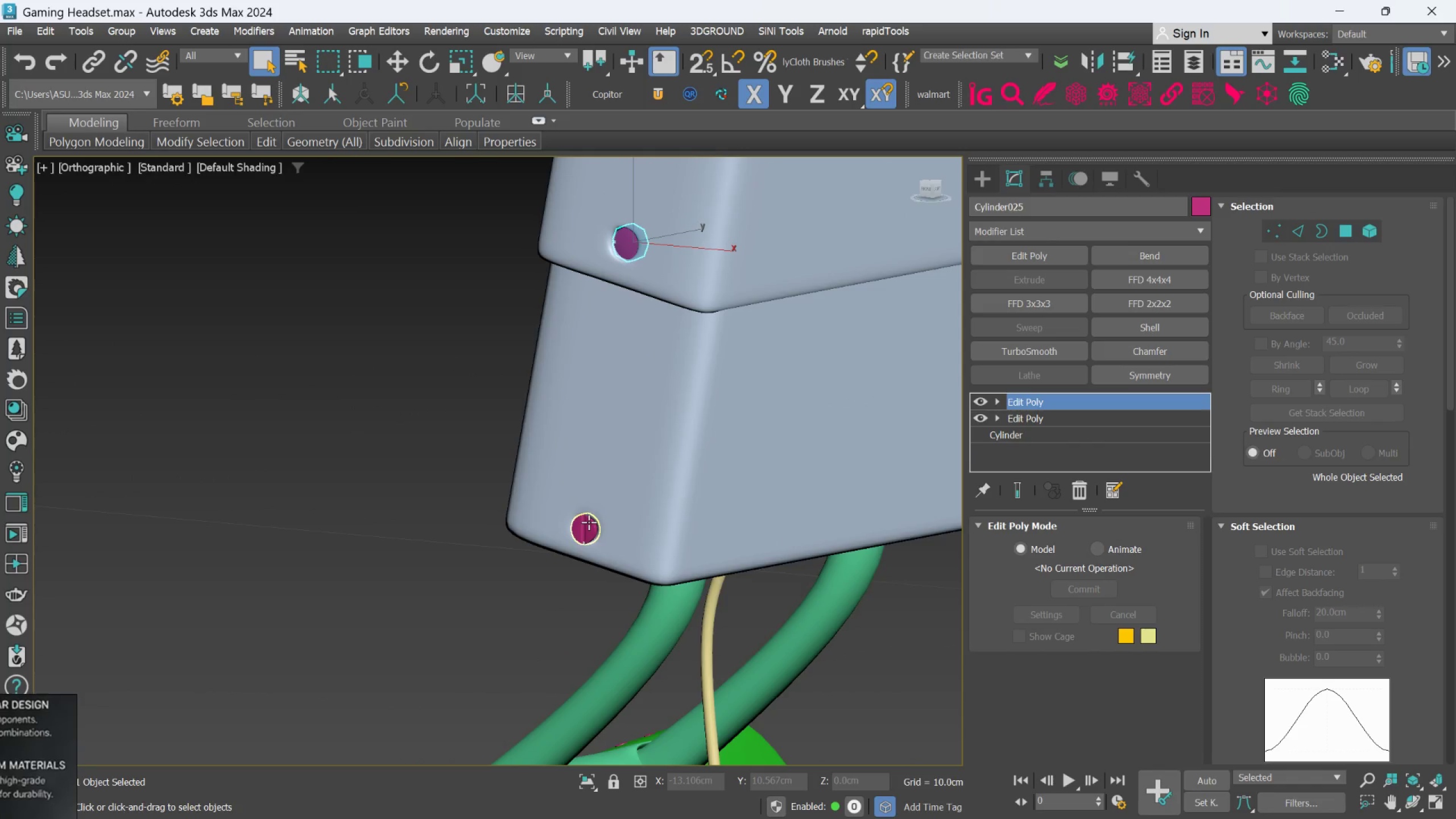 
left_click([589, 523])
 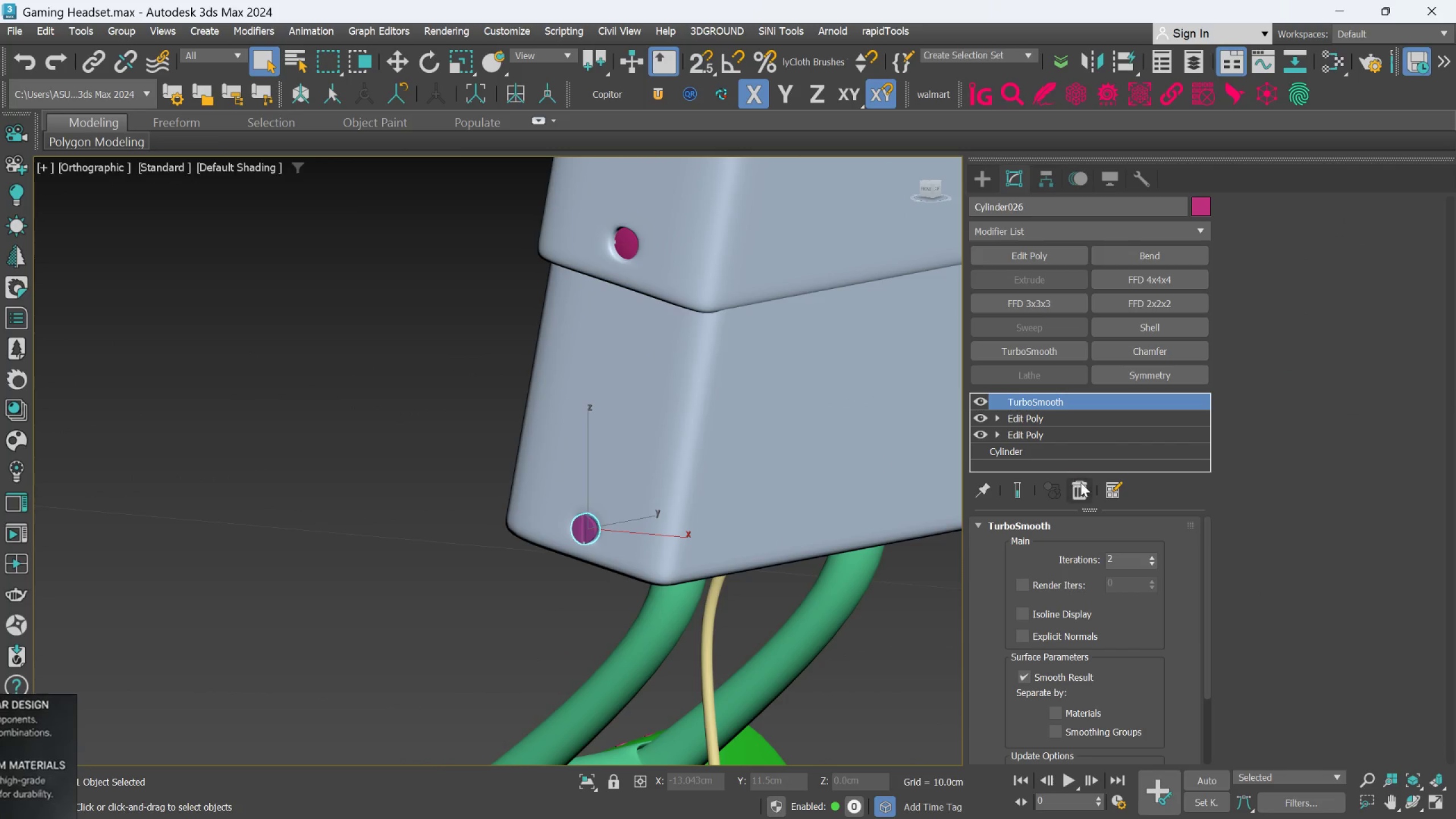 
left_click([1079, 484])
 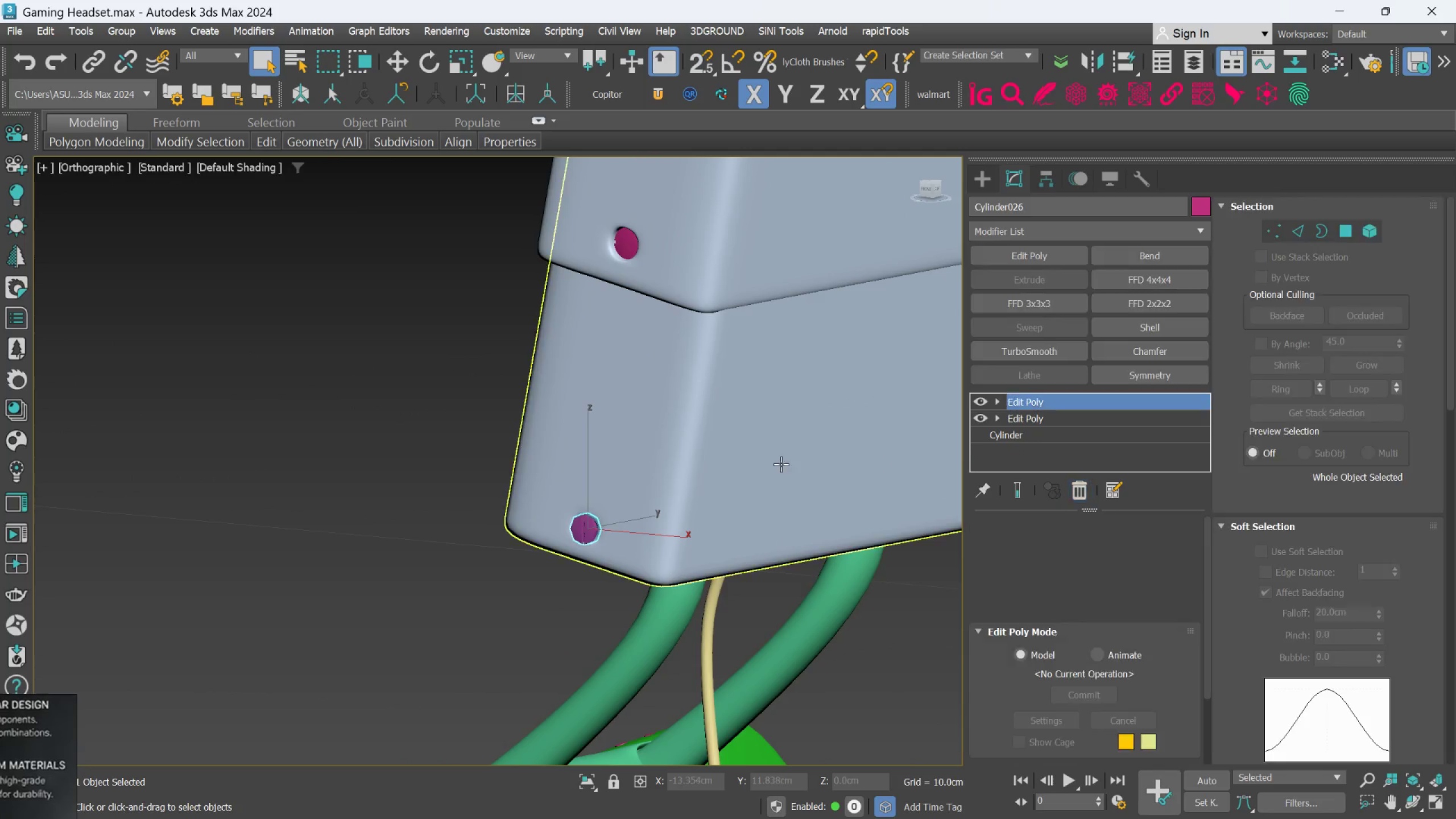 
hold_key(key=AltLeft, duration=0.84)
 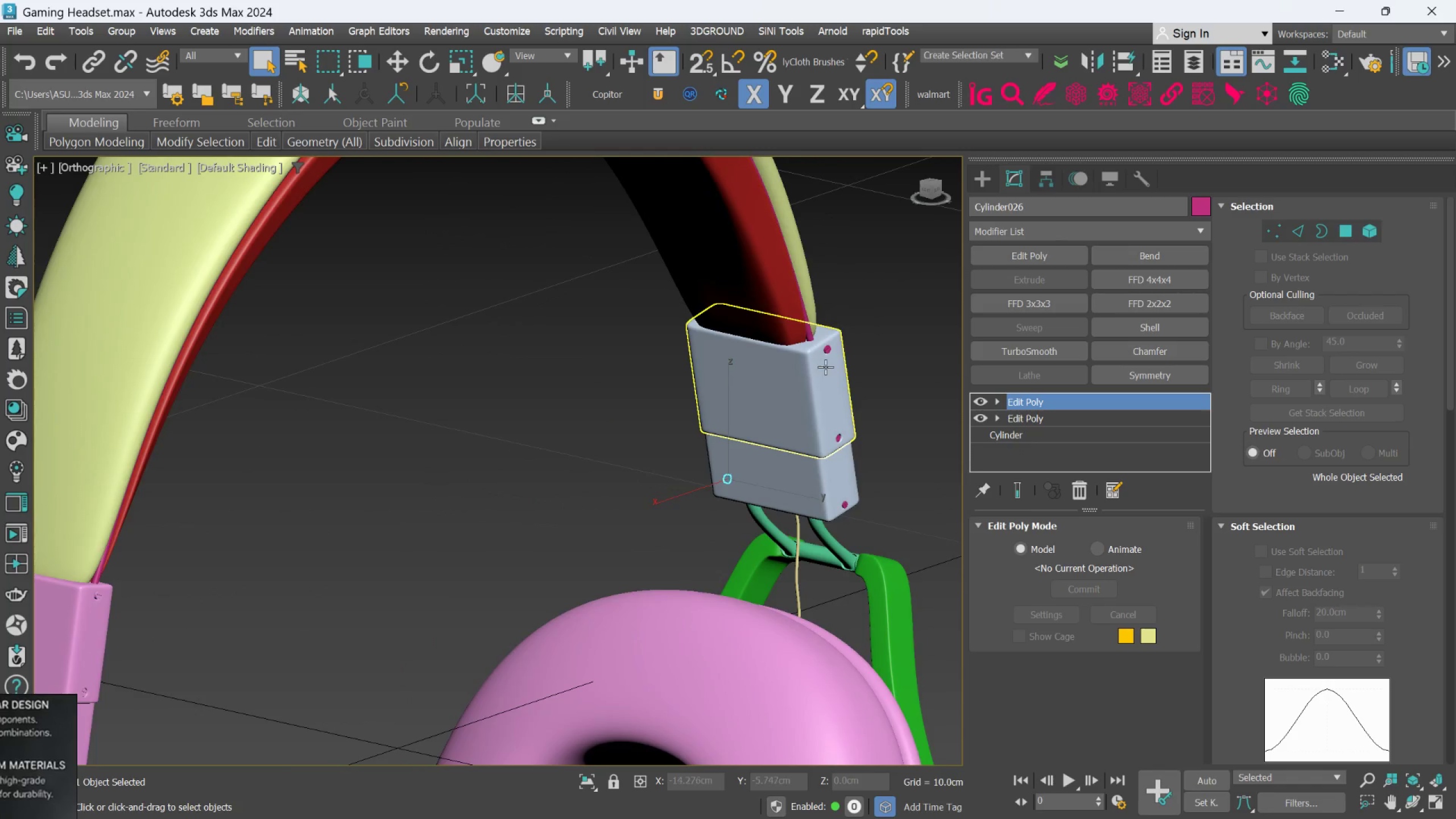 
scroll: coordinate [773, 462], scroll_direction: down, amount: 4.0
 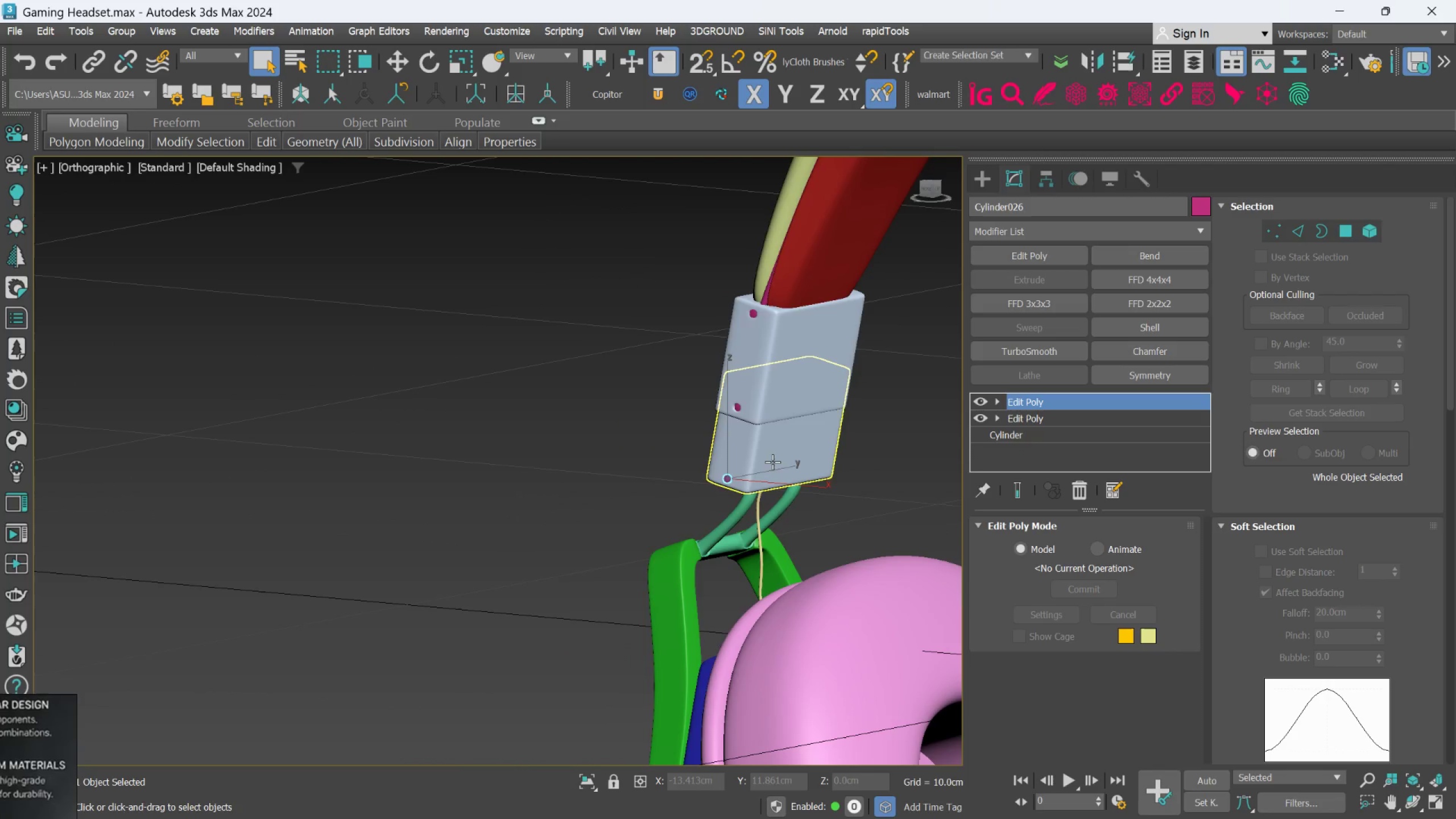 
scroll: coordinate [826, 367], scroll_direction: up, amount: 2.0
 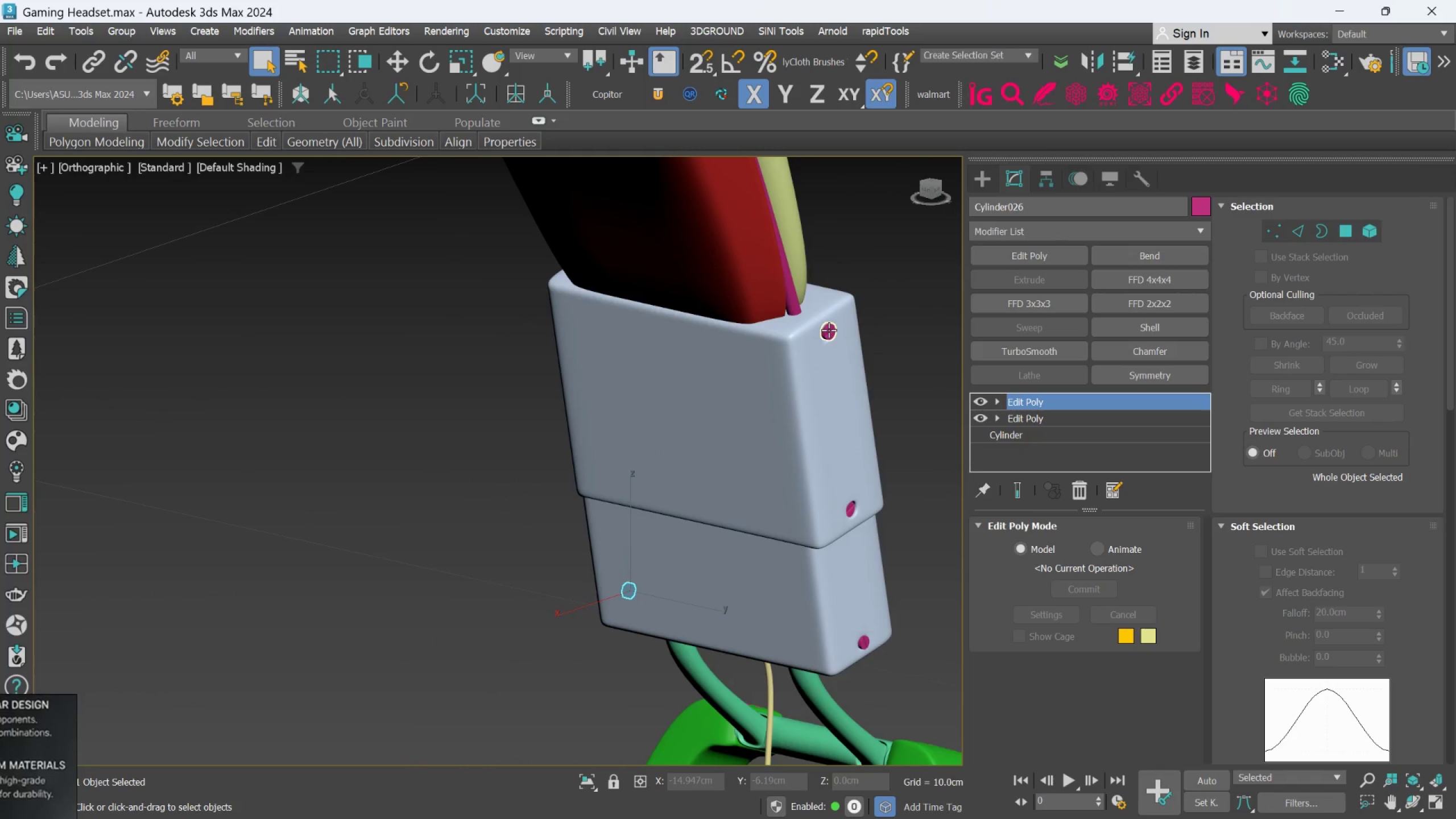 
left_click([829, 330])
 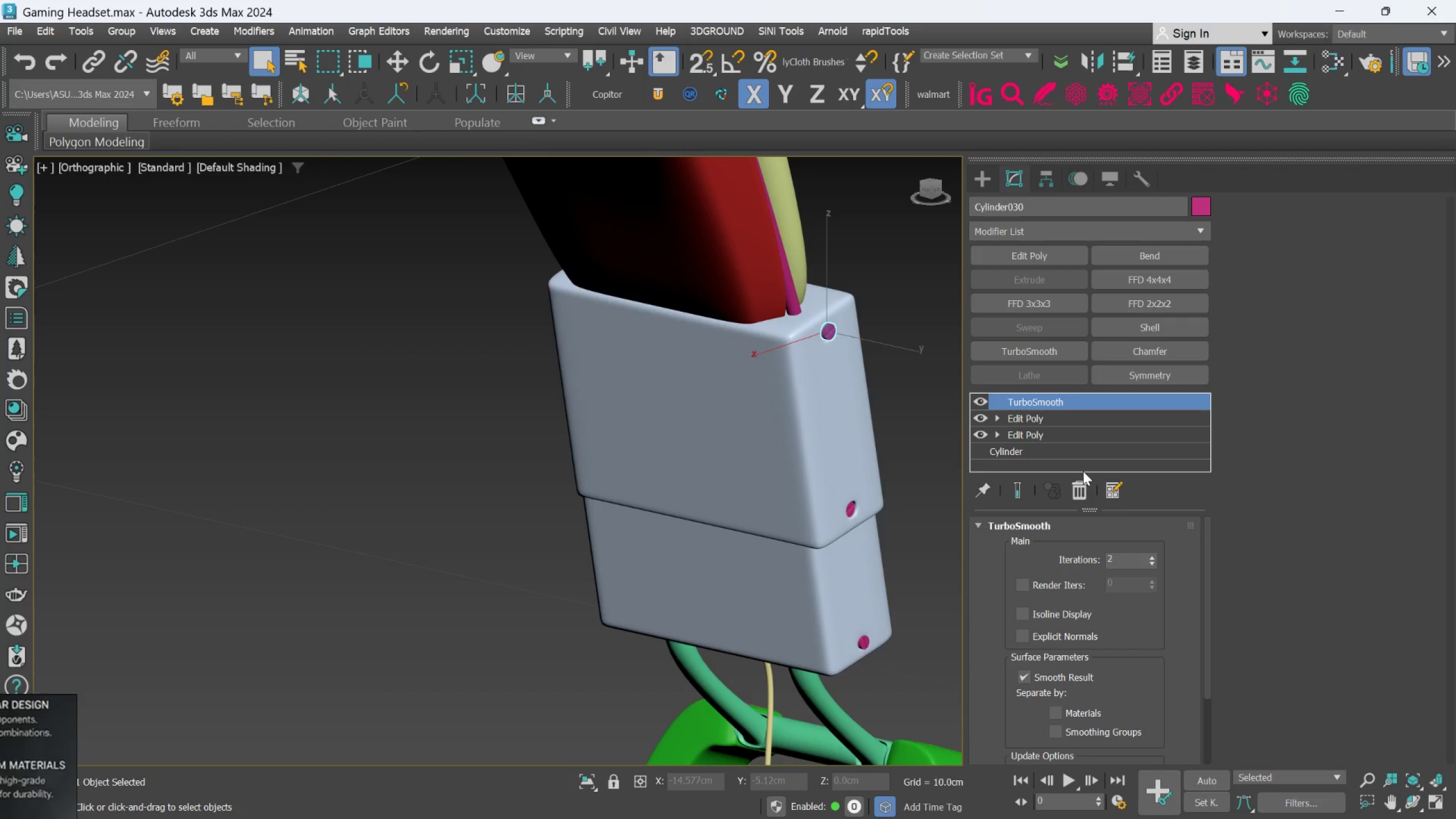 
left_click([1078, 490])
 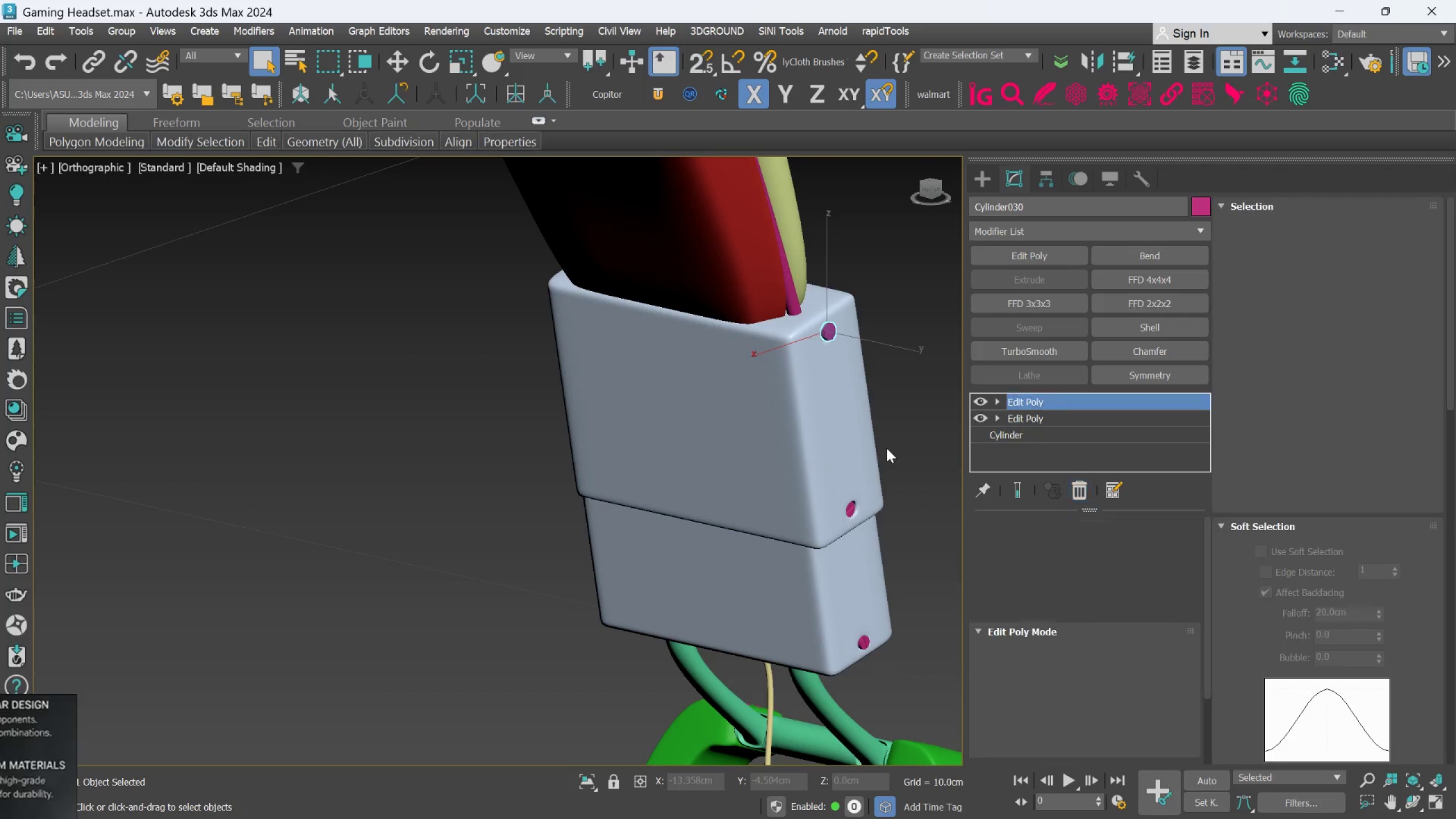 
hold_key(key=AltLeft, duration=0.41)
 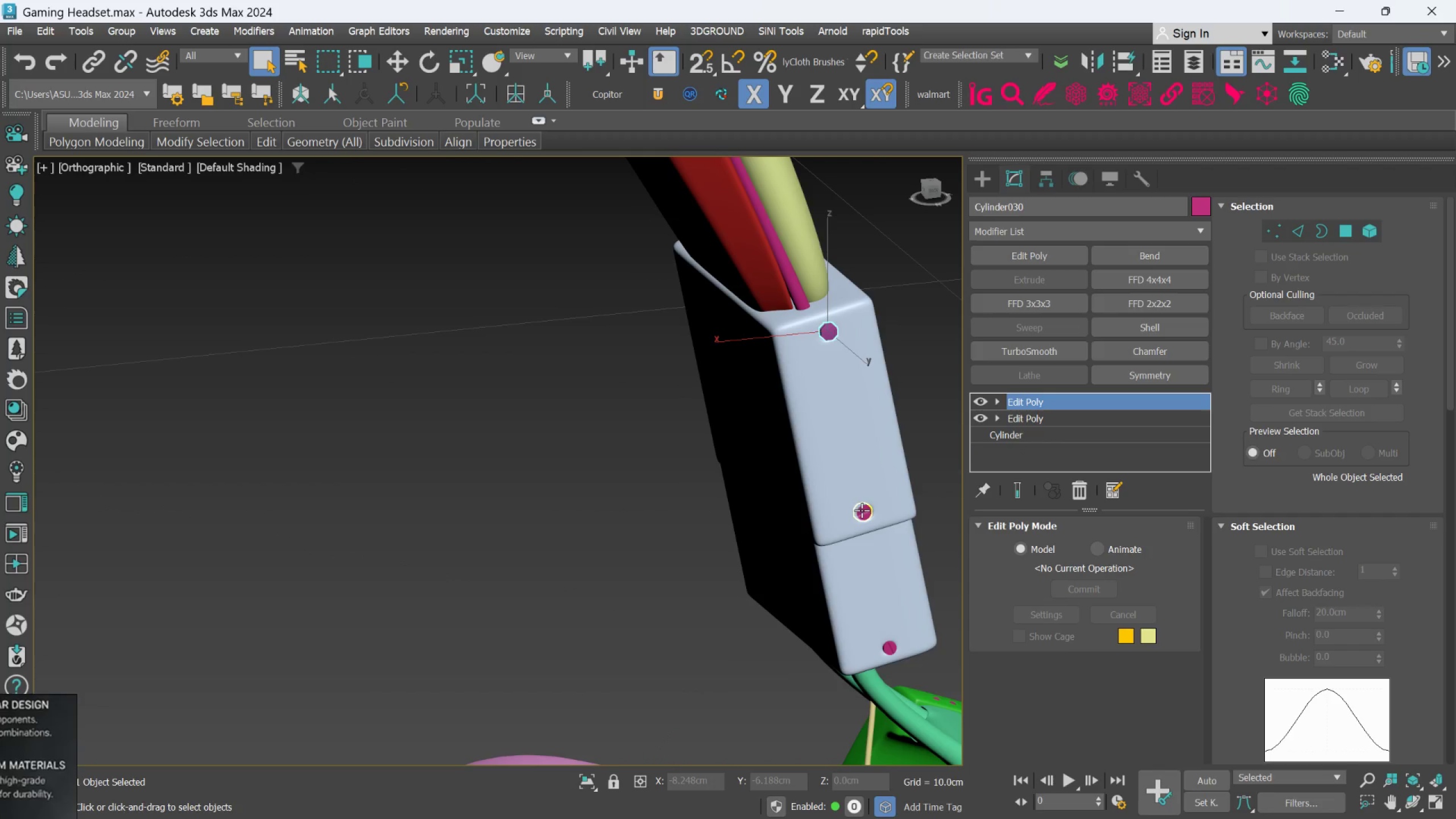 
left_click([862, 510])
 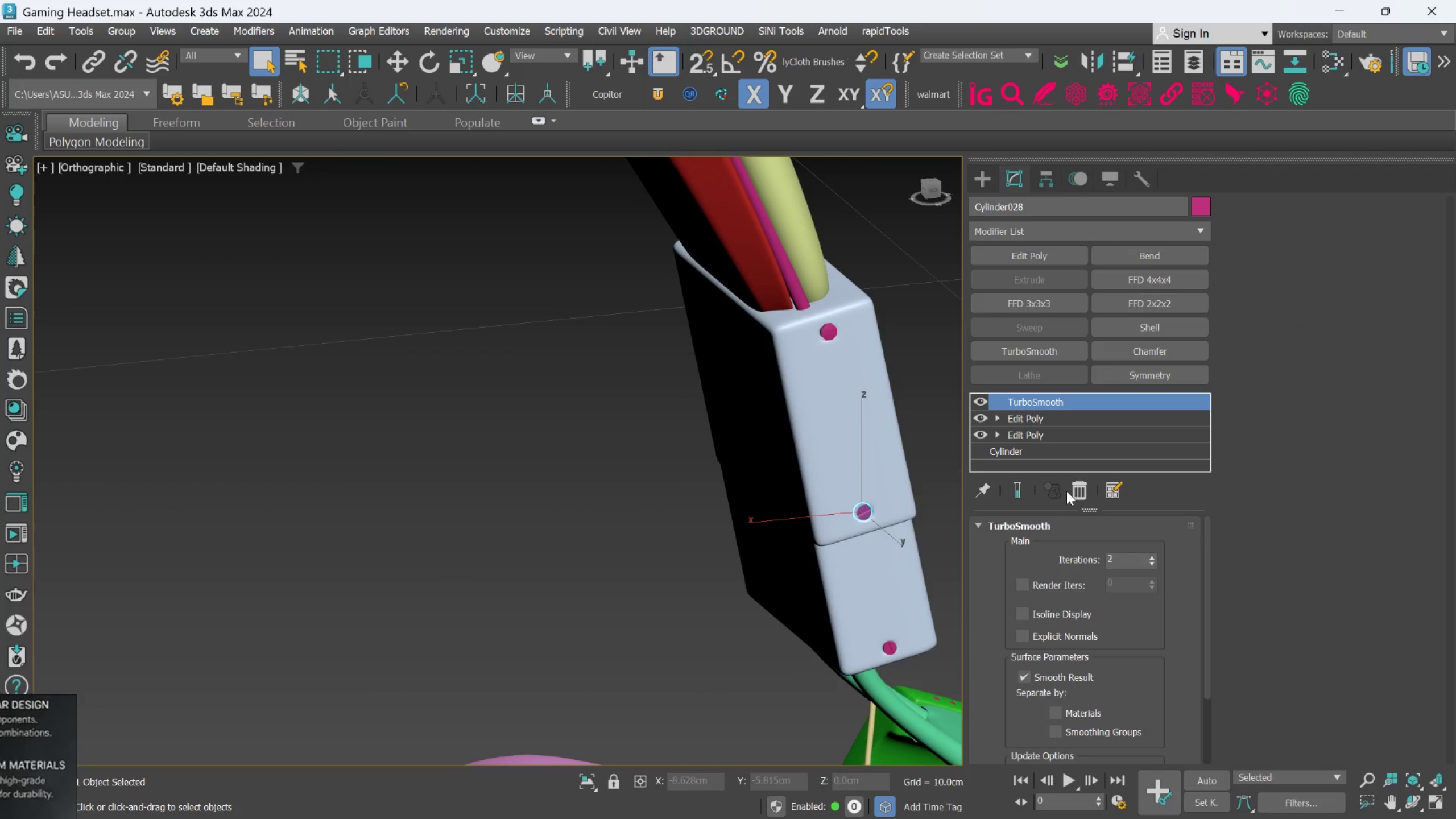 
left_click([1071, 485])
 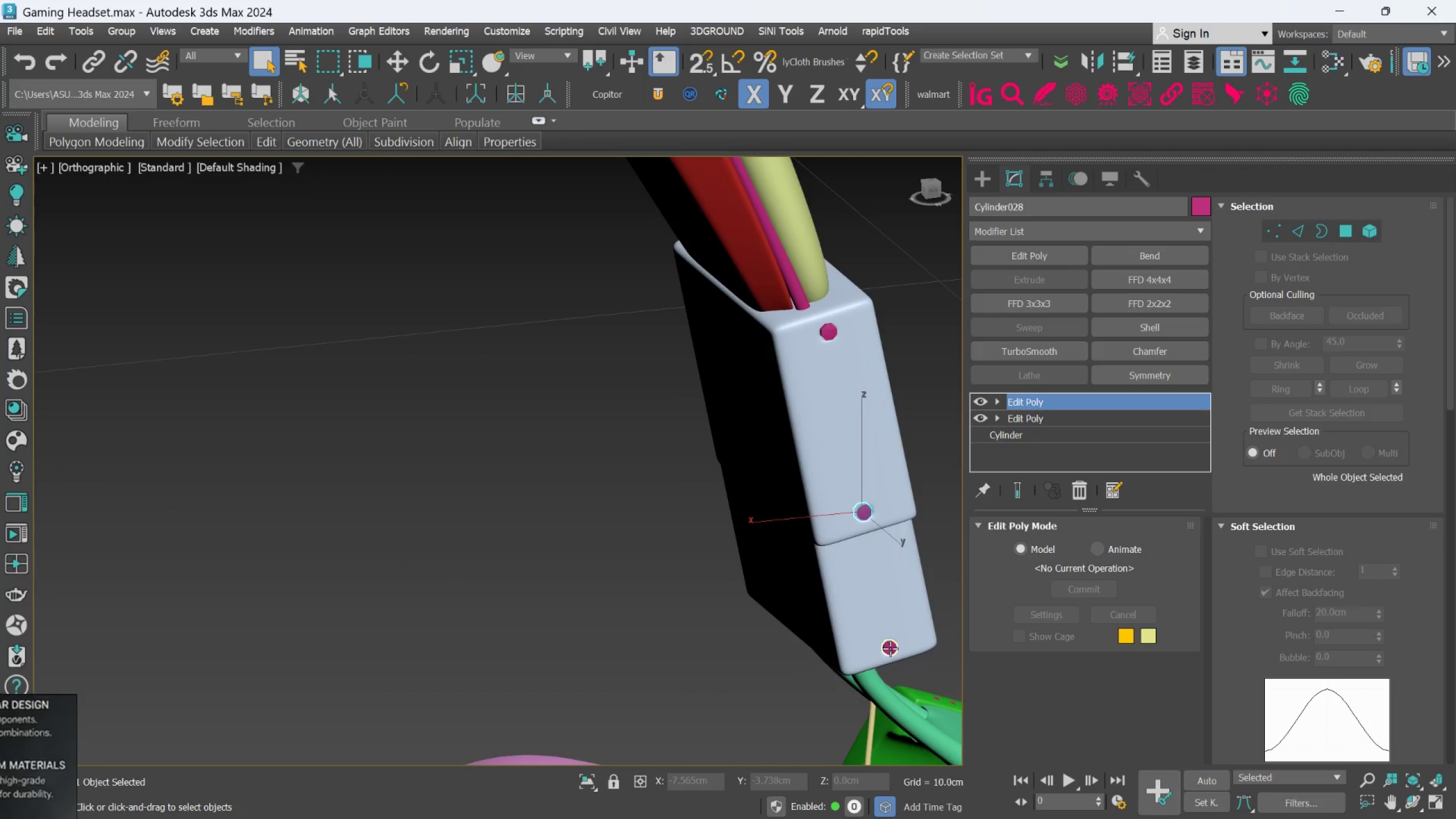 
left_click([891, 646])
 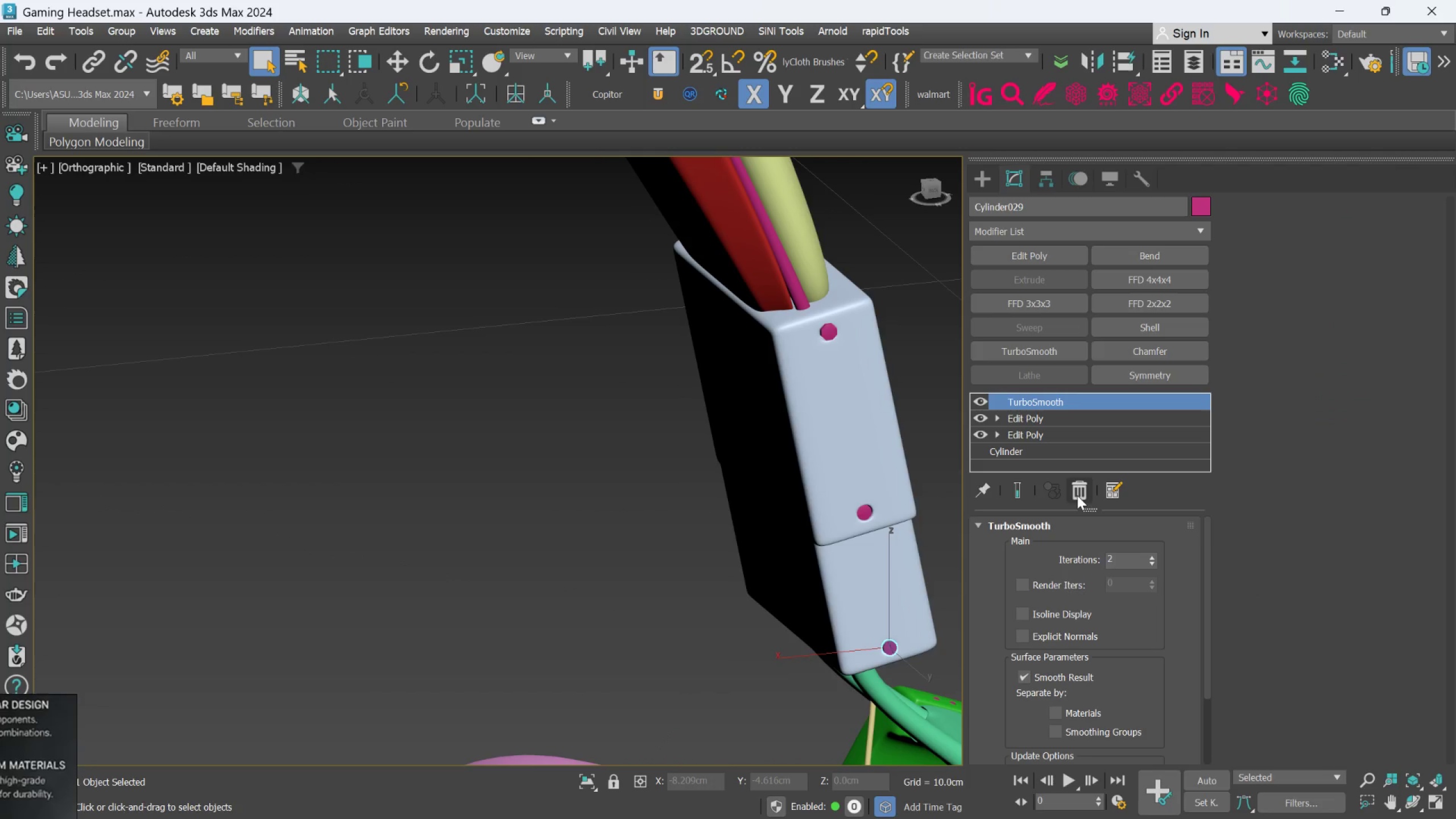 
left_click([1079, 491])
 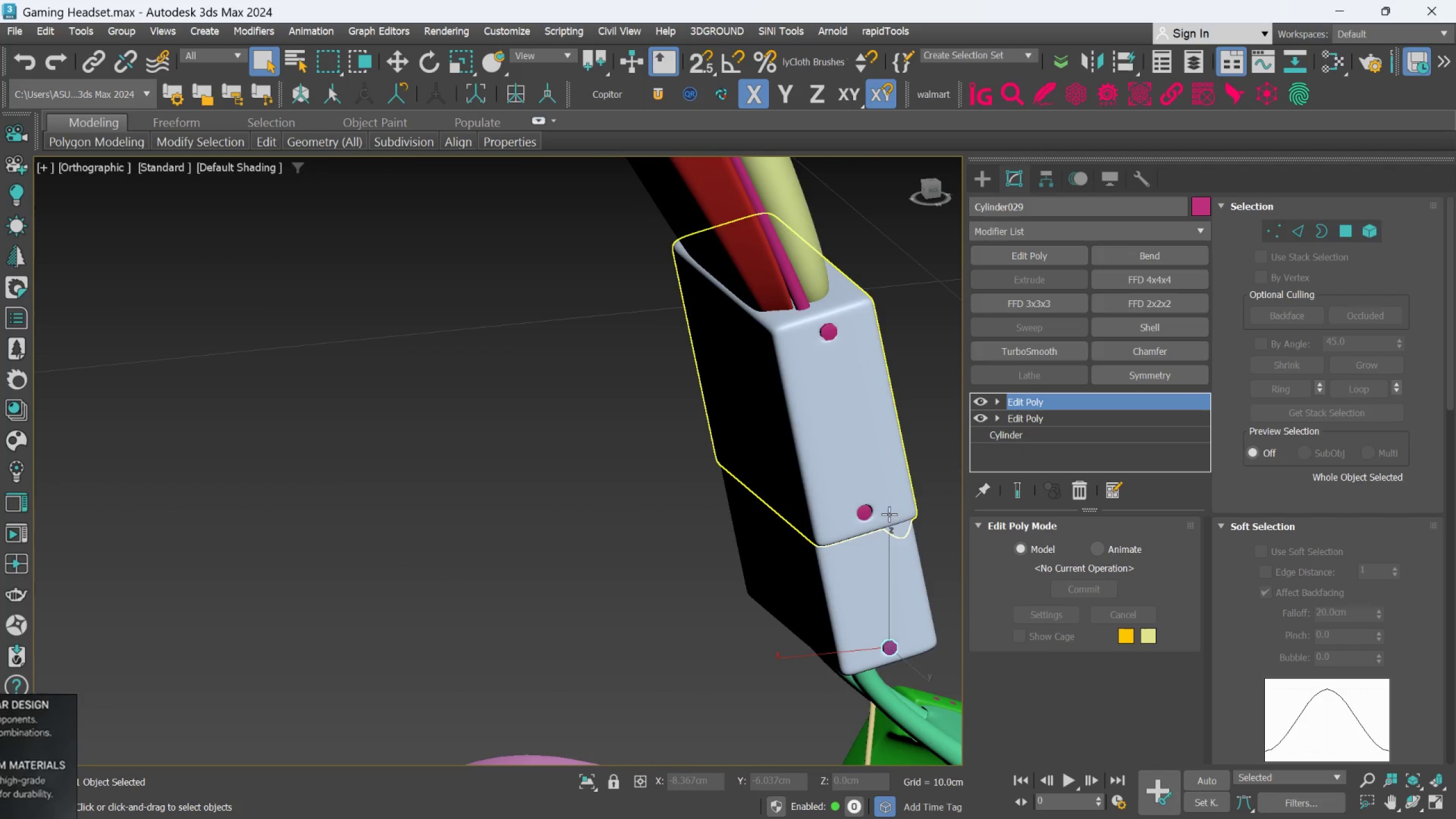 
hold_key(key=AltLeft, duration=0.47)
 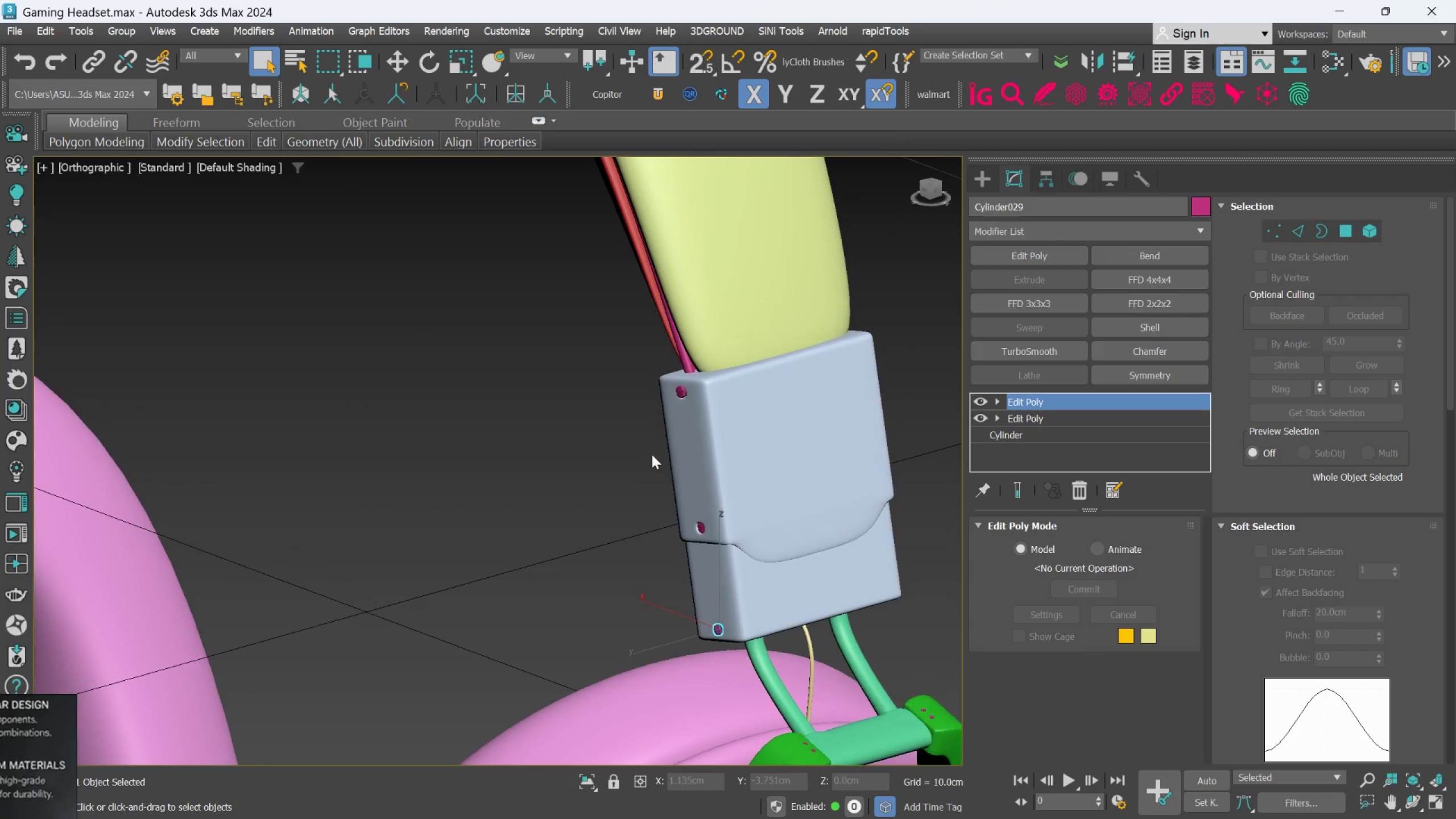 
scroll: coordinate [886, 512], scroll_direction: down, amount: 1.0
 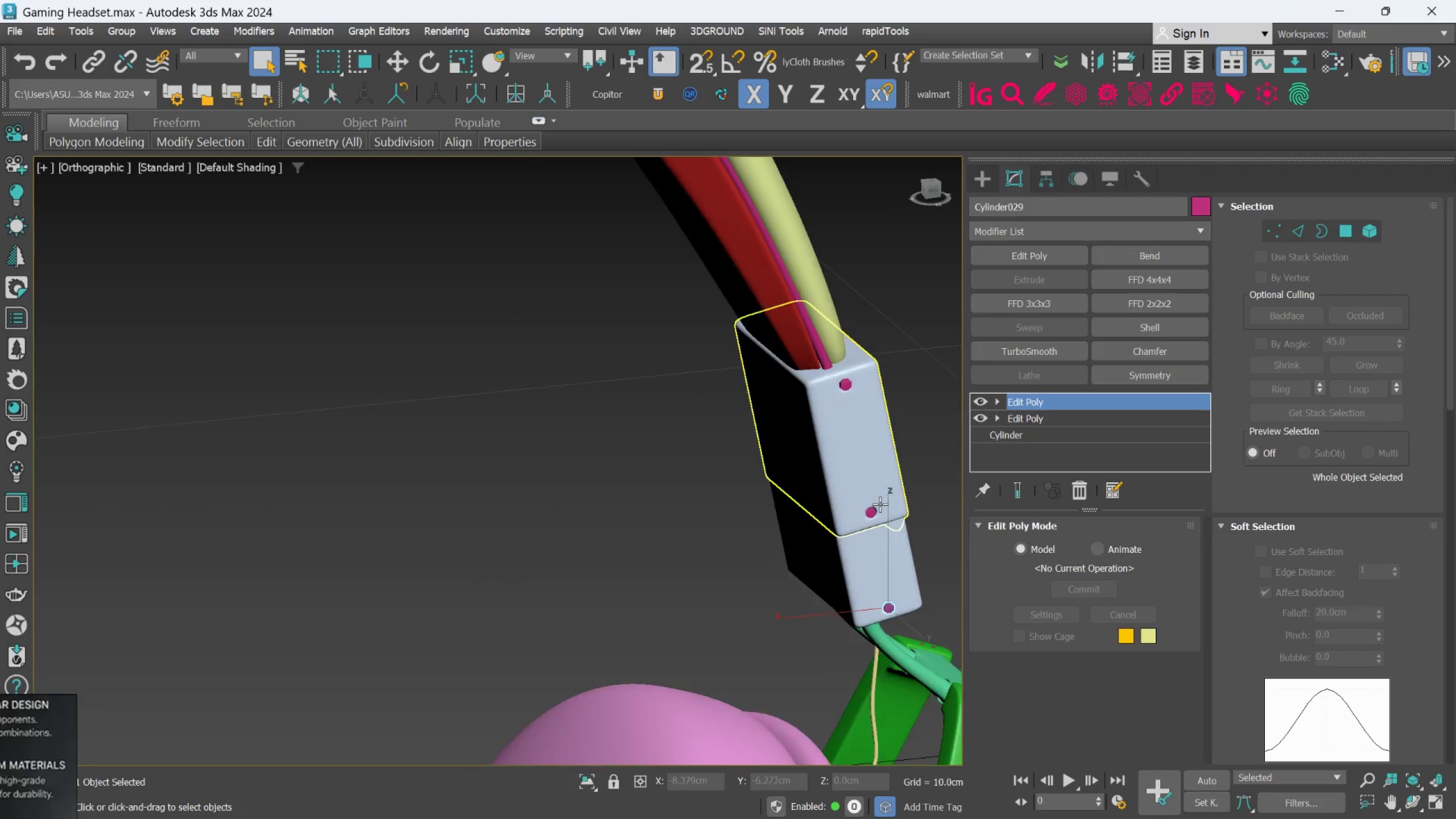 
hold_key(key=AltLeft, duration=0.8)
 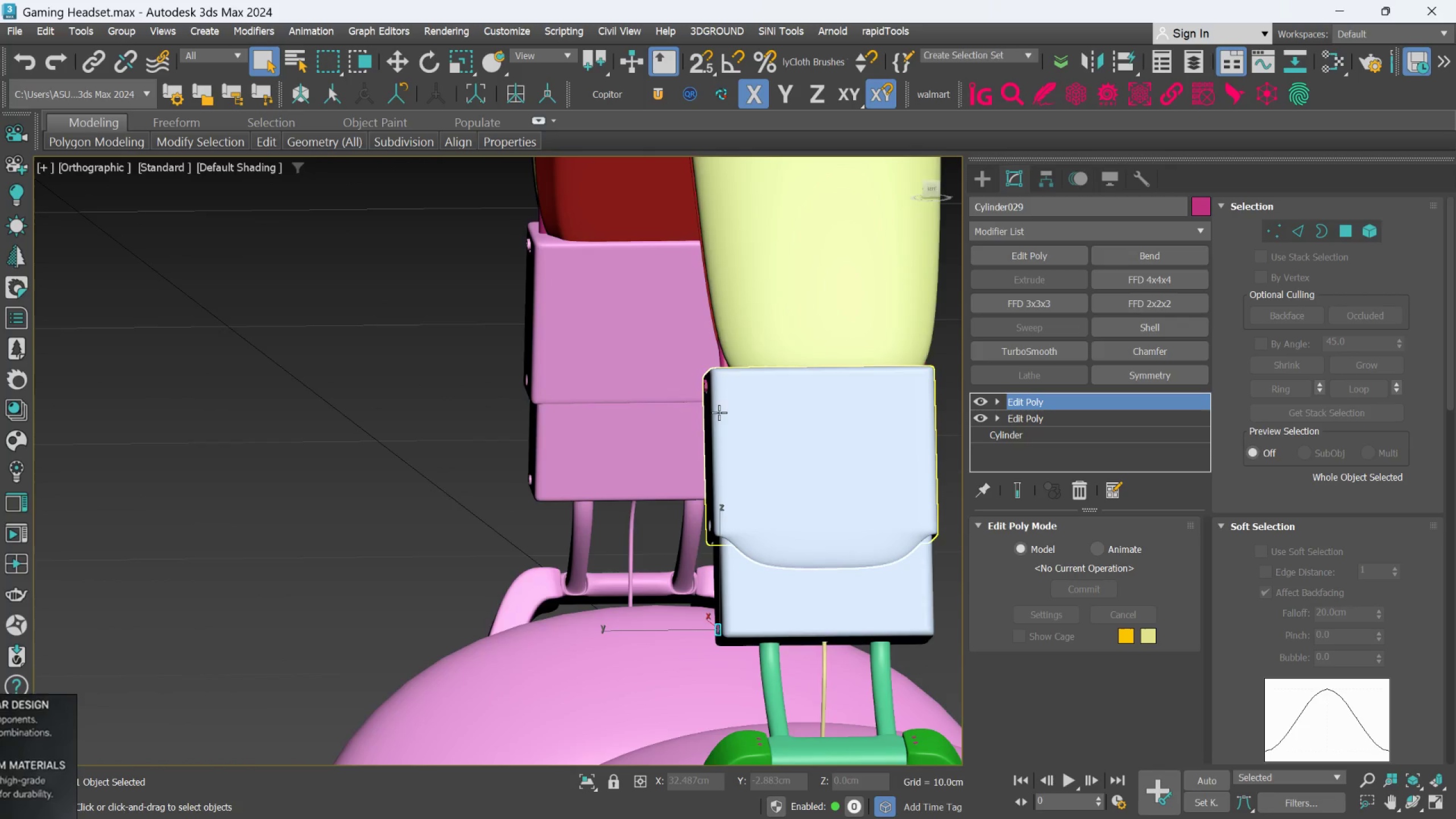 
key(Alt+AltLeft)
 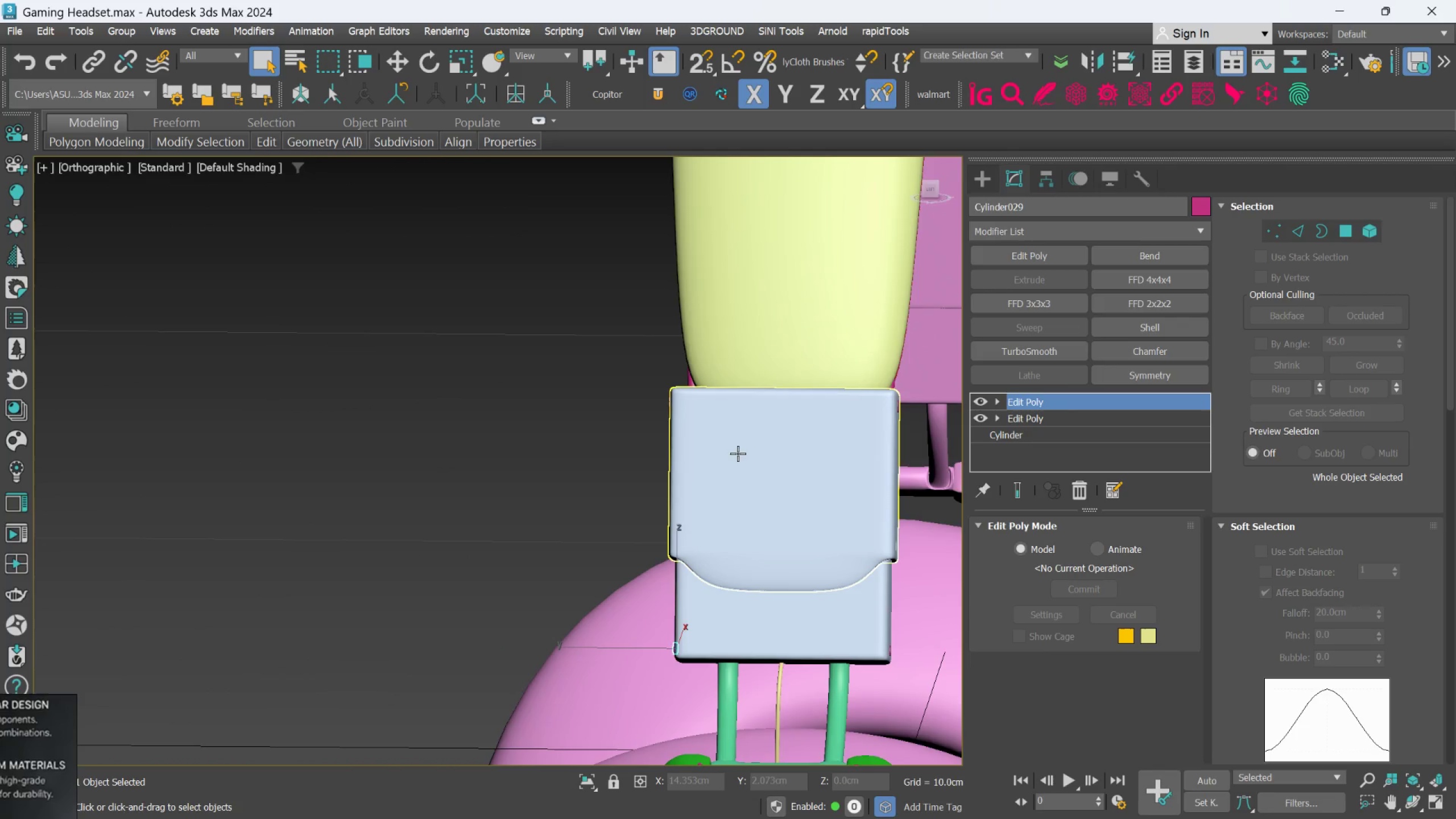 
left_click([739, 453])
 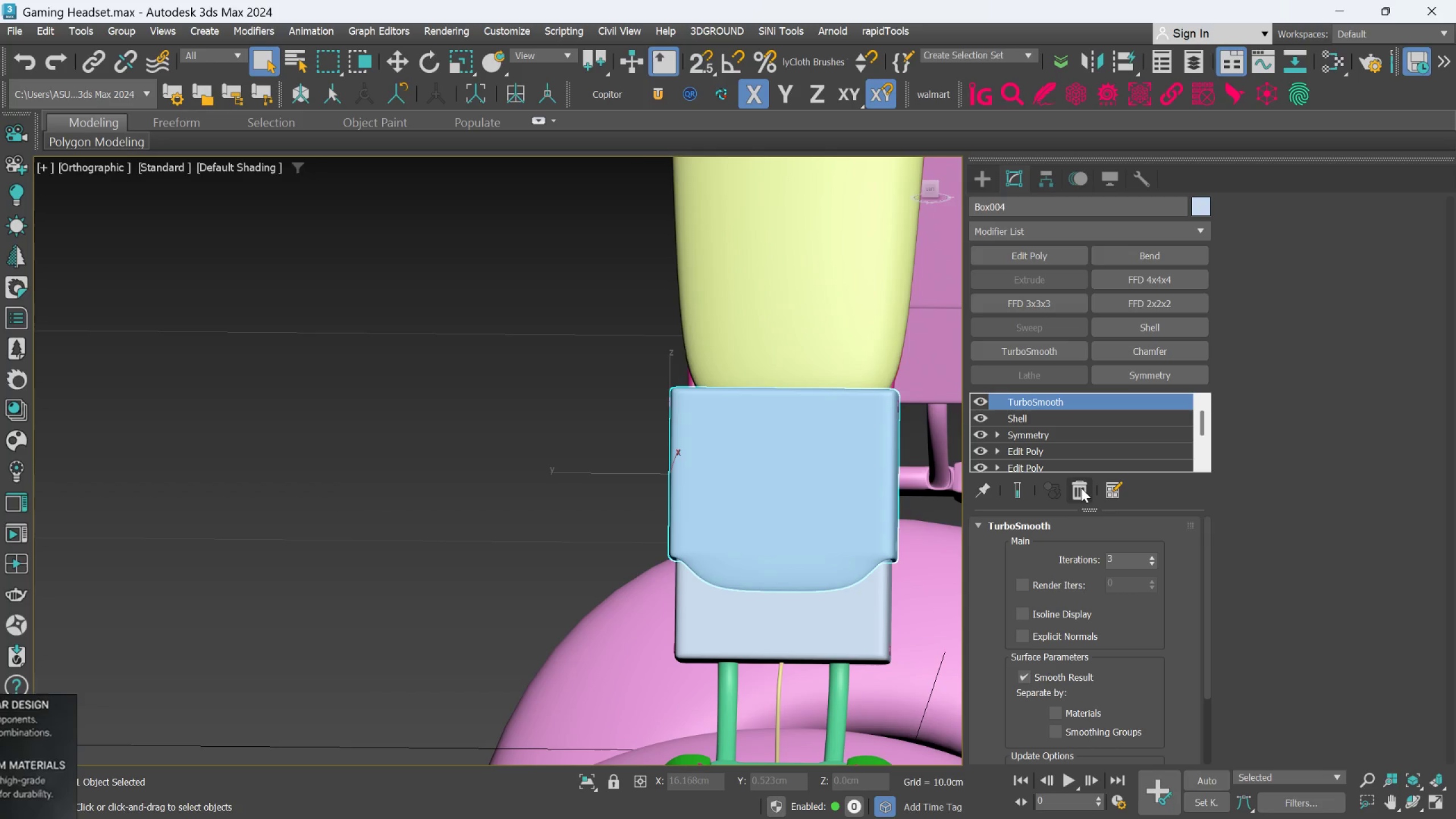 
left_click([1080, 489])
 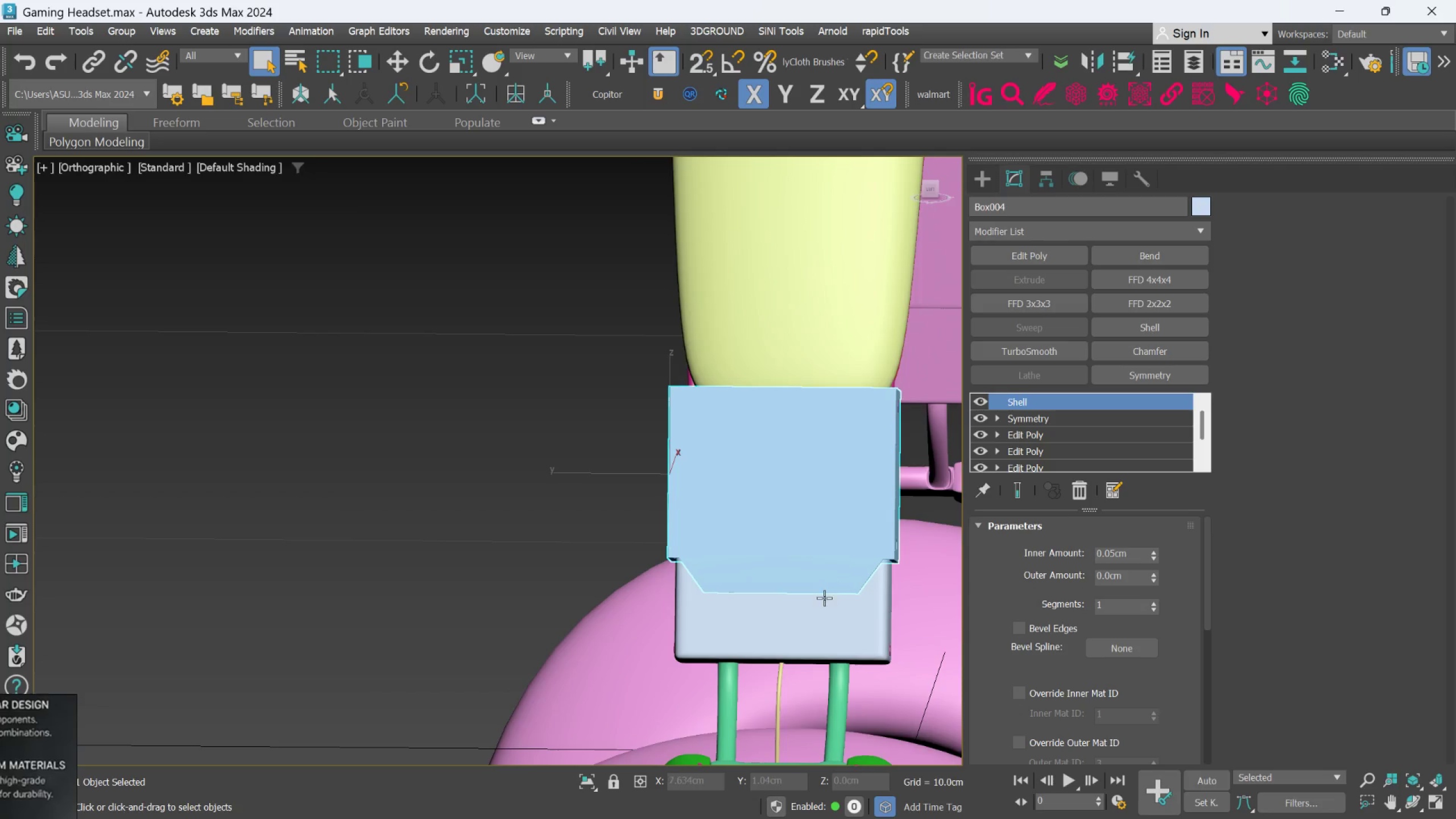 
left_click([826, 605])
 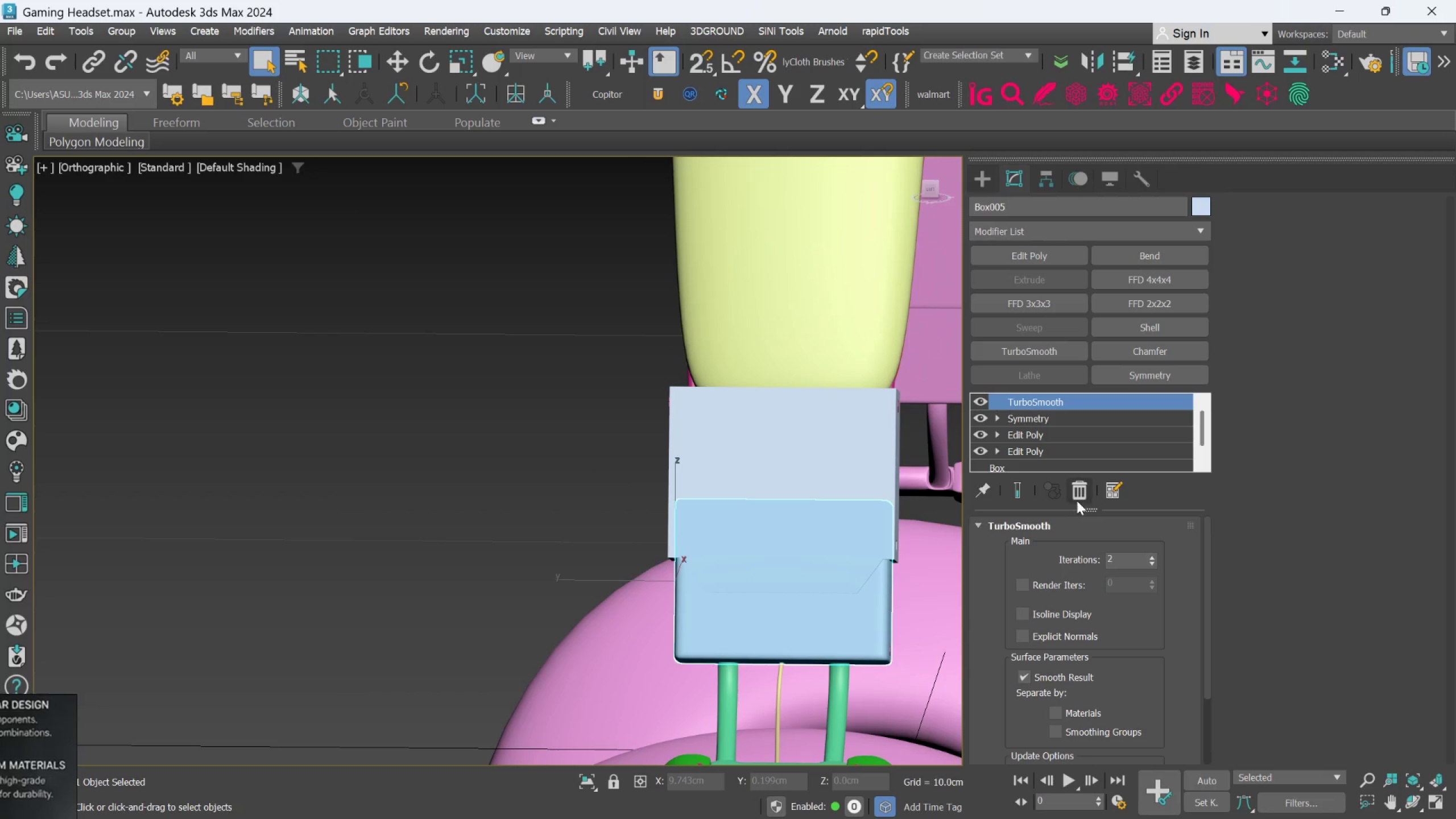 
left_click([1077, 499])
 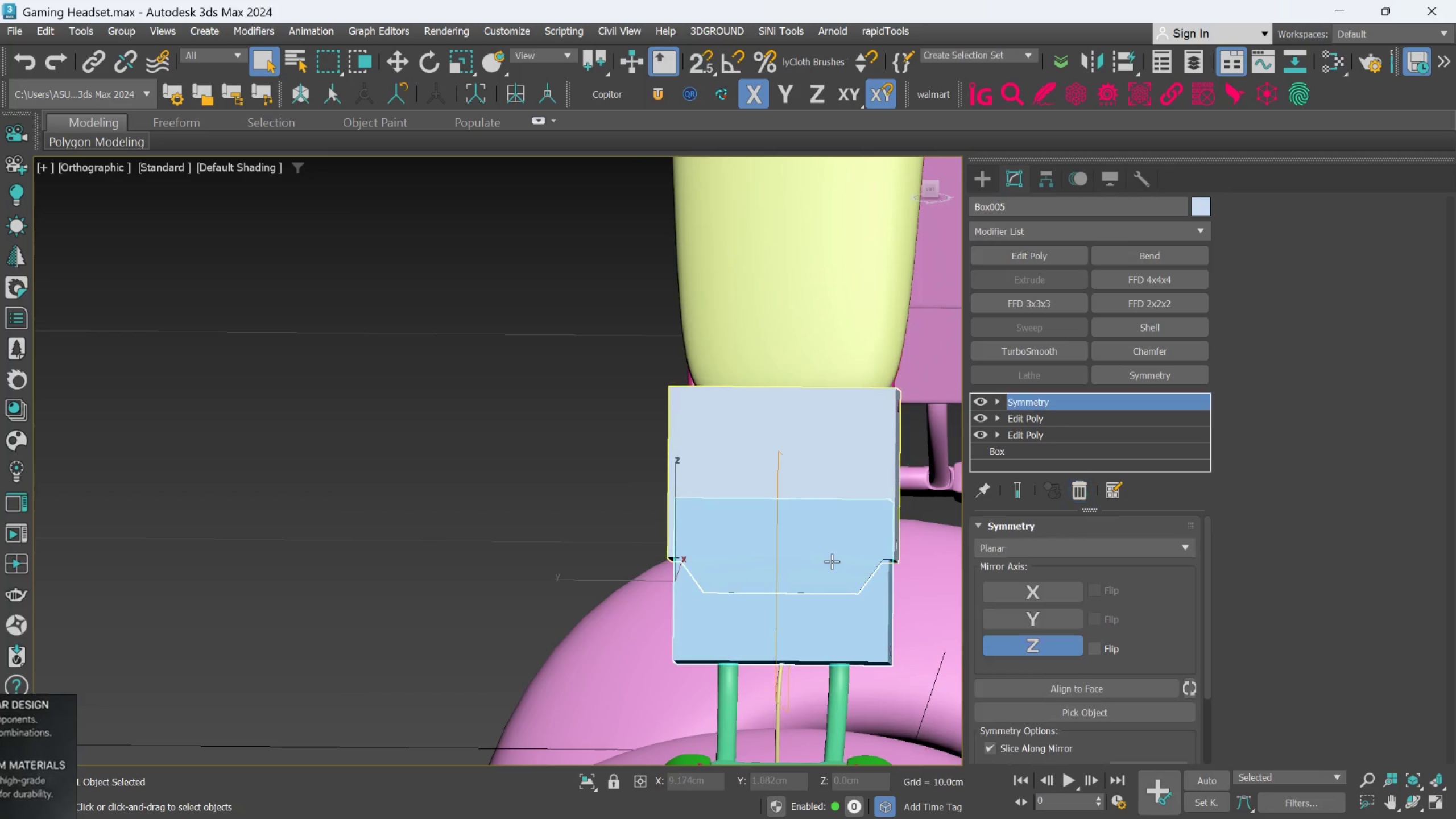 
scroll: coordinate [829, 561], scroll_direction: down, amount: 2.0
 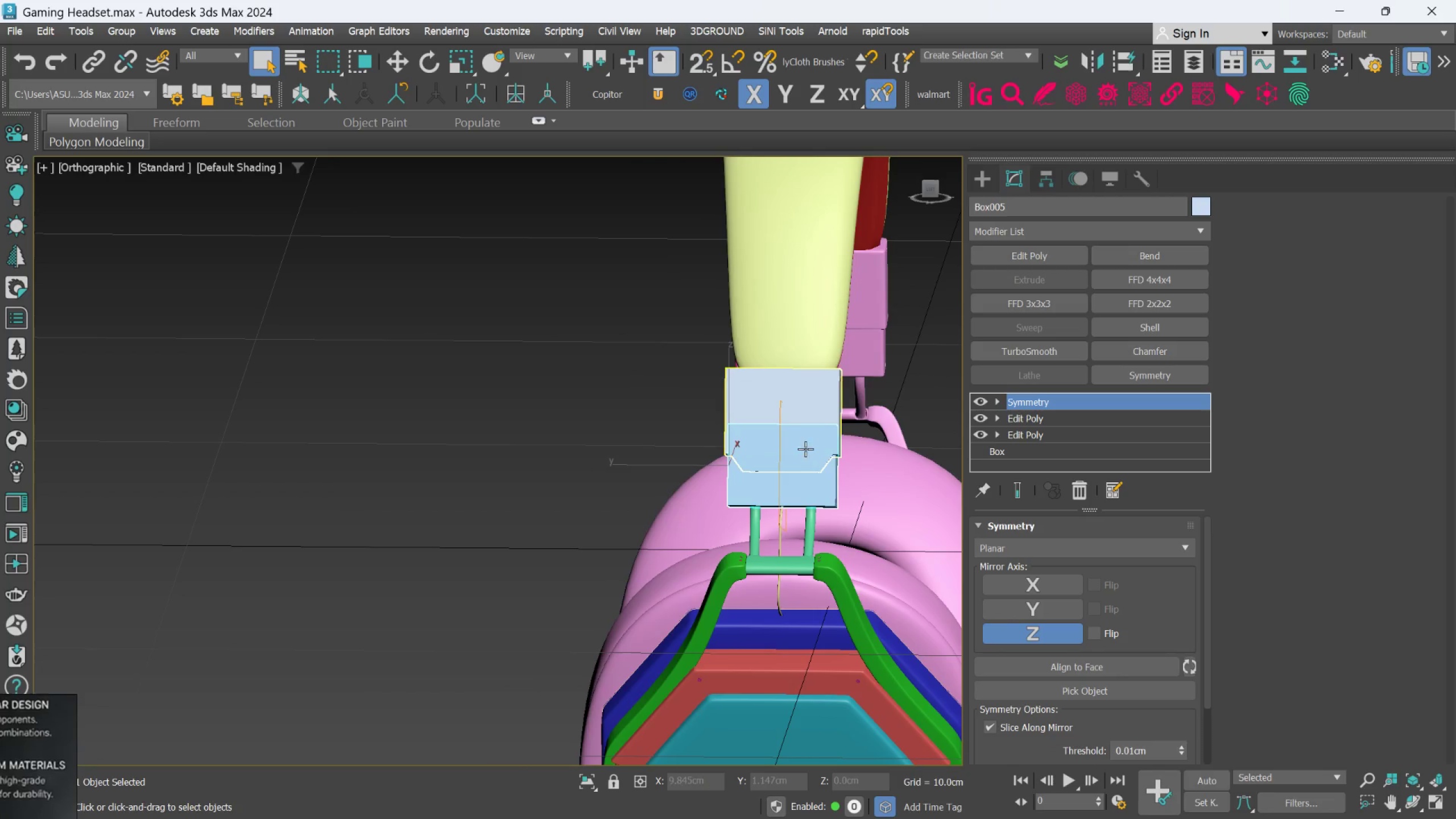 
scroll: coordinate [802, 515], scroll_direction: up, amount: 2.0
 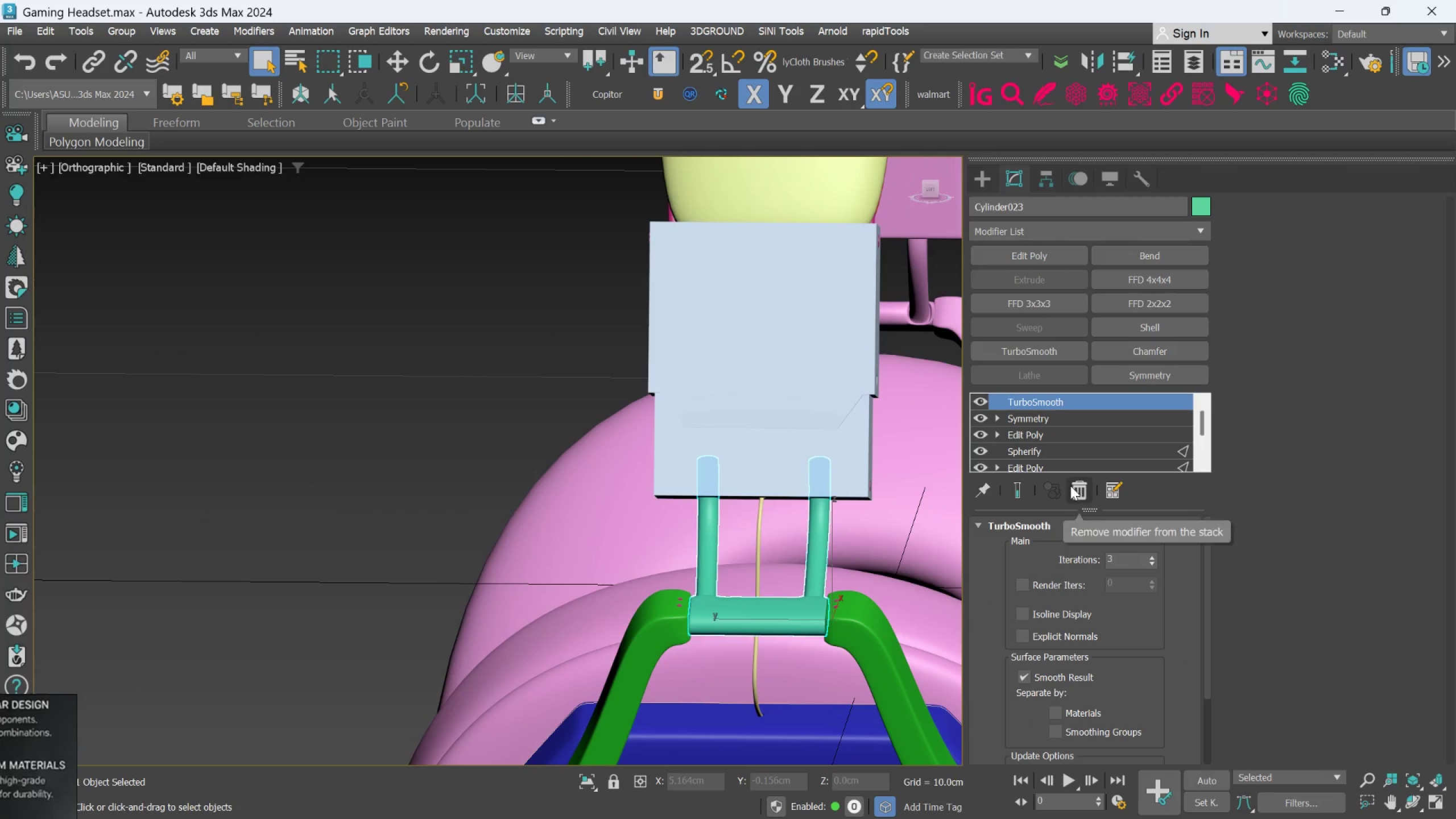 
left_click([1074, 487])
 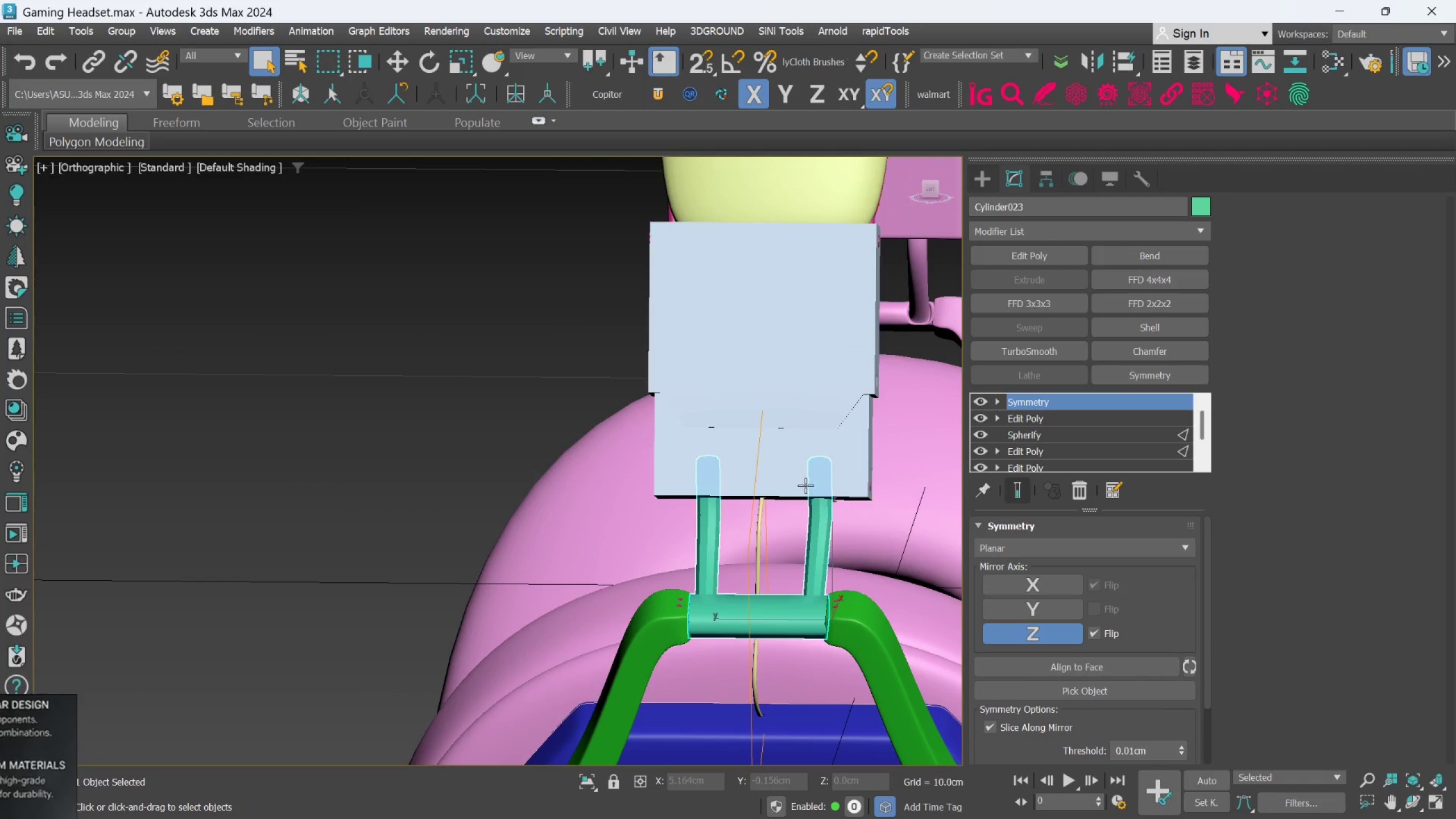 
scroll: coordinate [797, 483], scroll_direction: down, amount: 1.0
 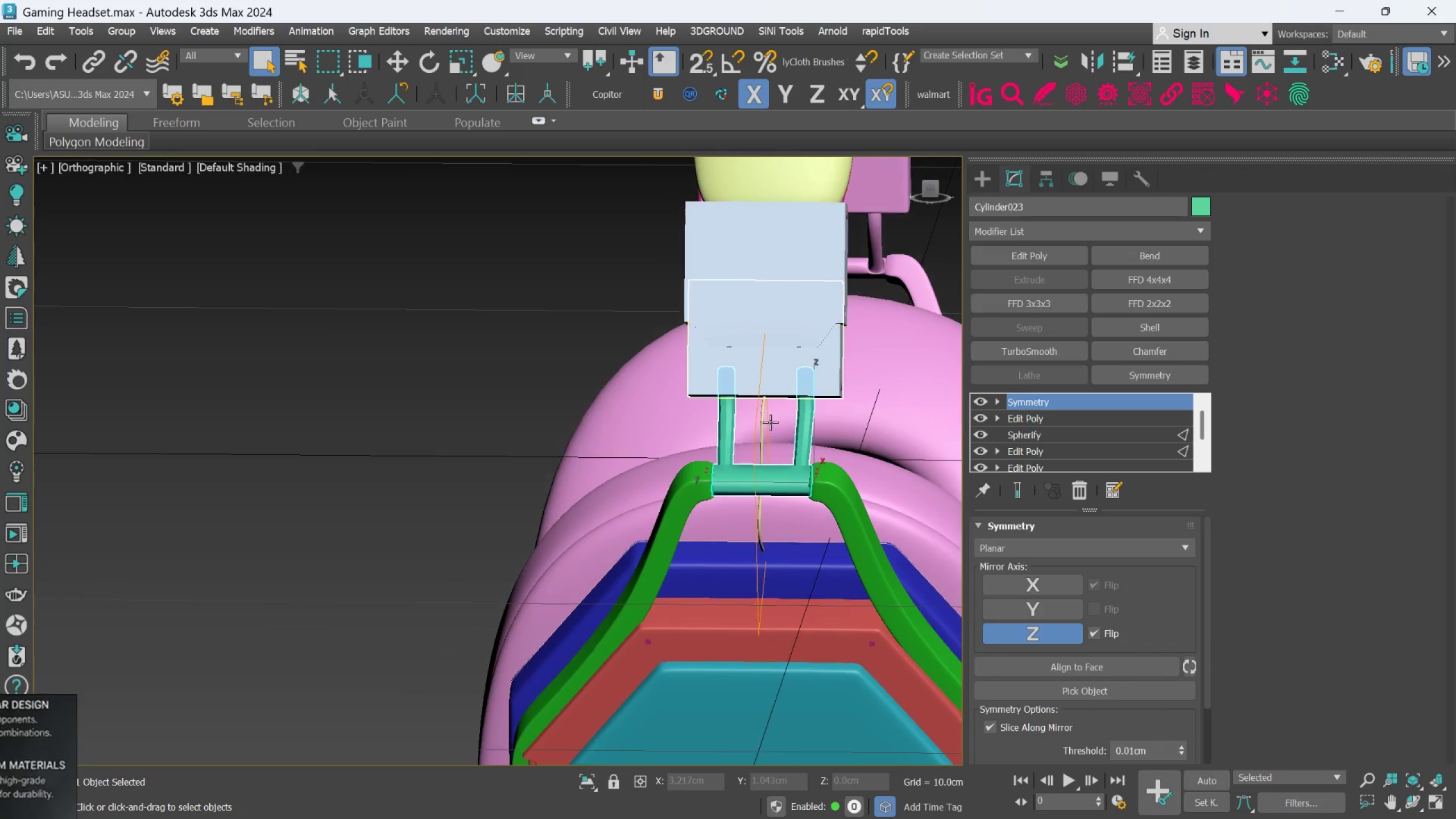 
scroll: coordinate [755, 456], scroll_direction: up, amount: 1.0
 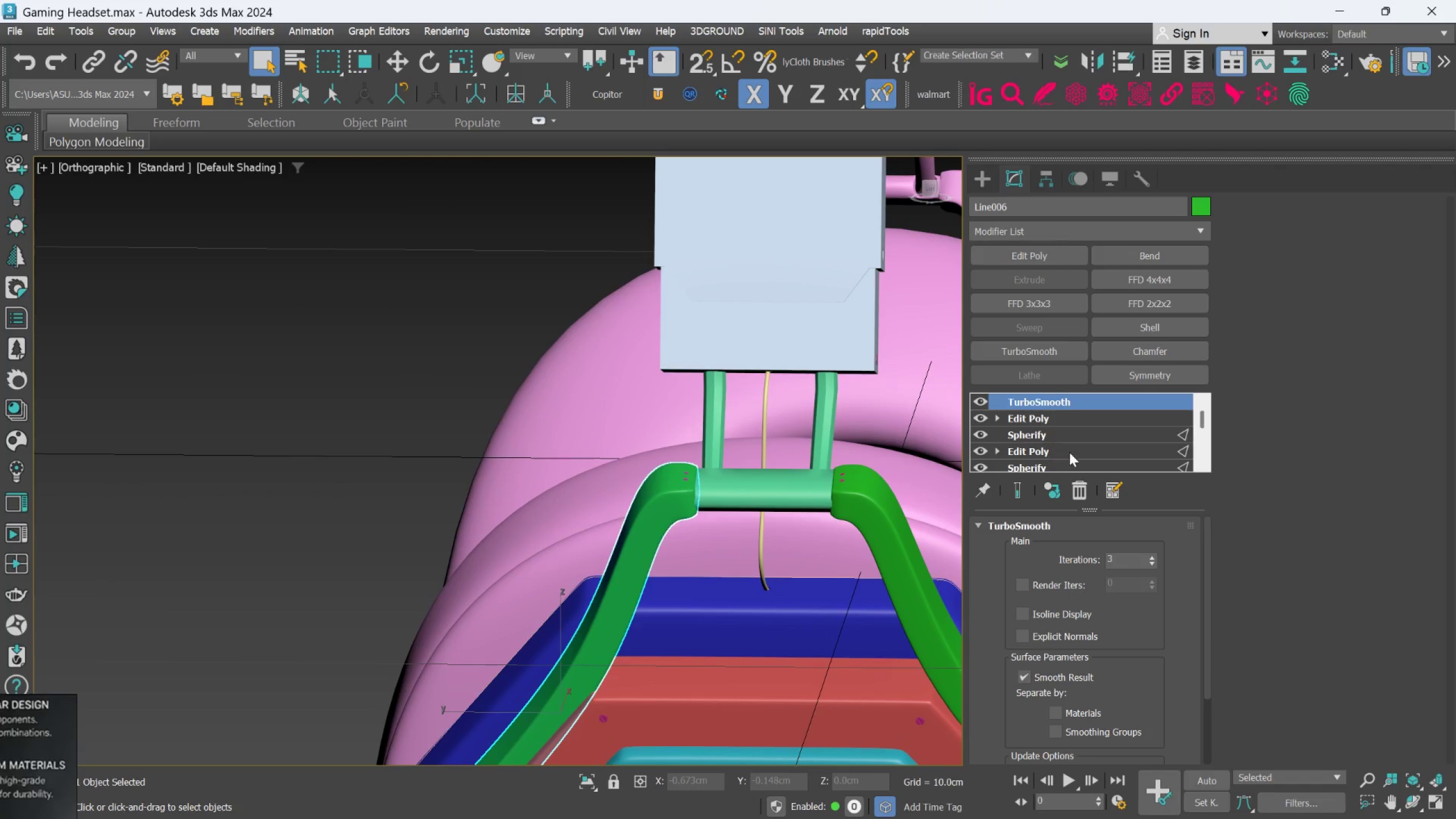 
left_click([1079, 481])
 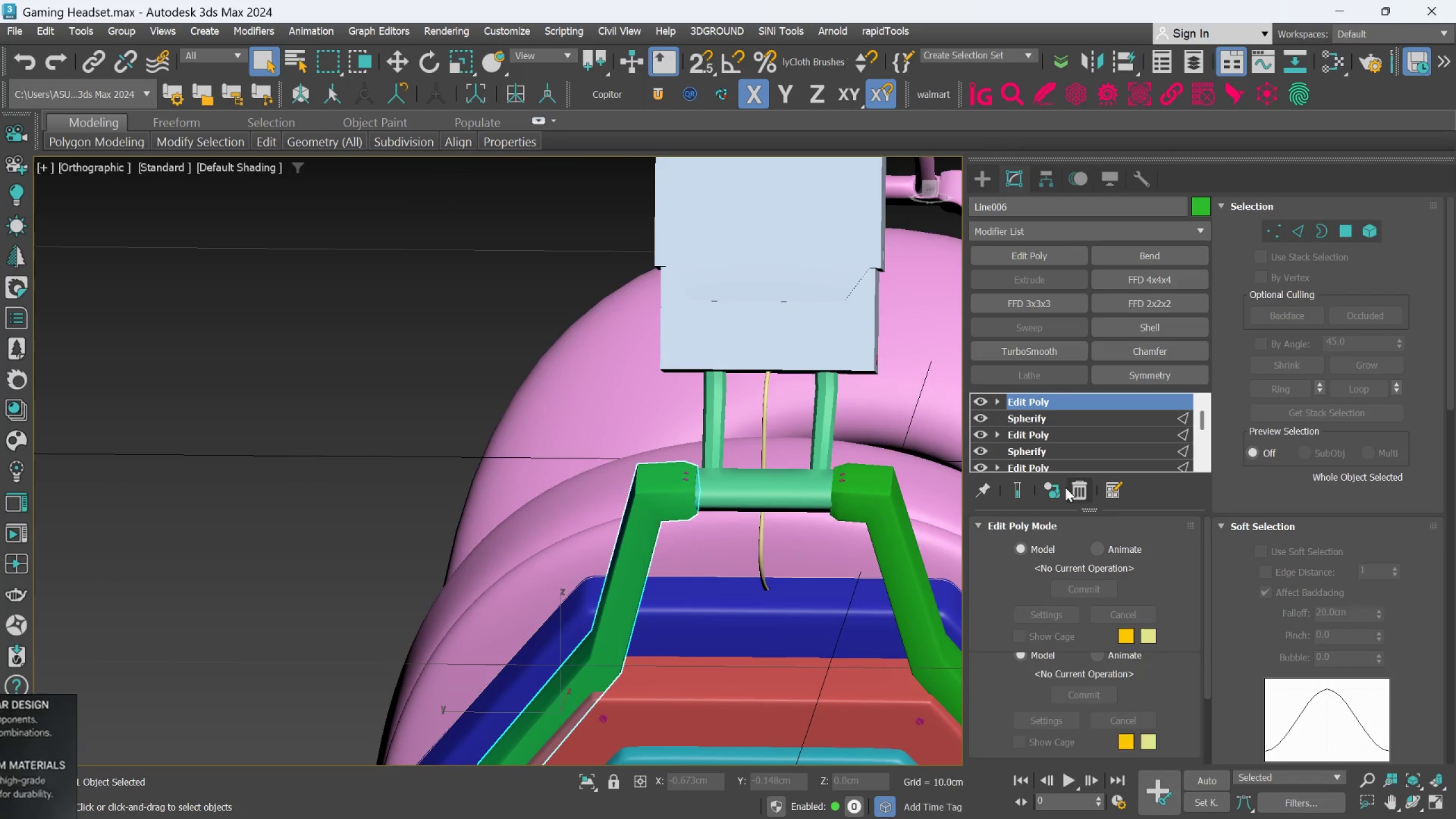 
left_click([1056, 488])
 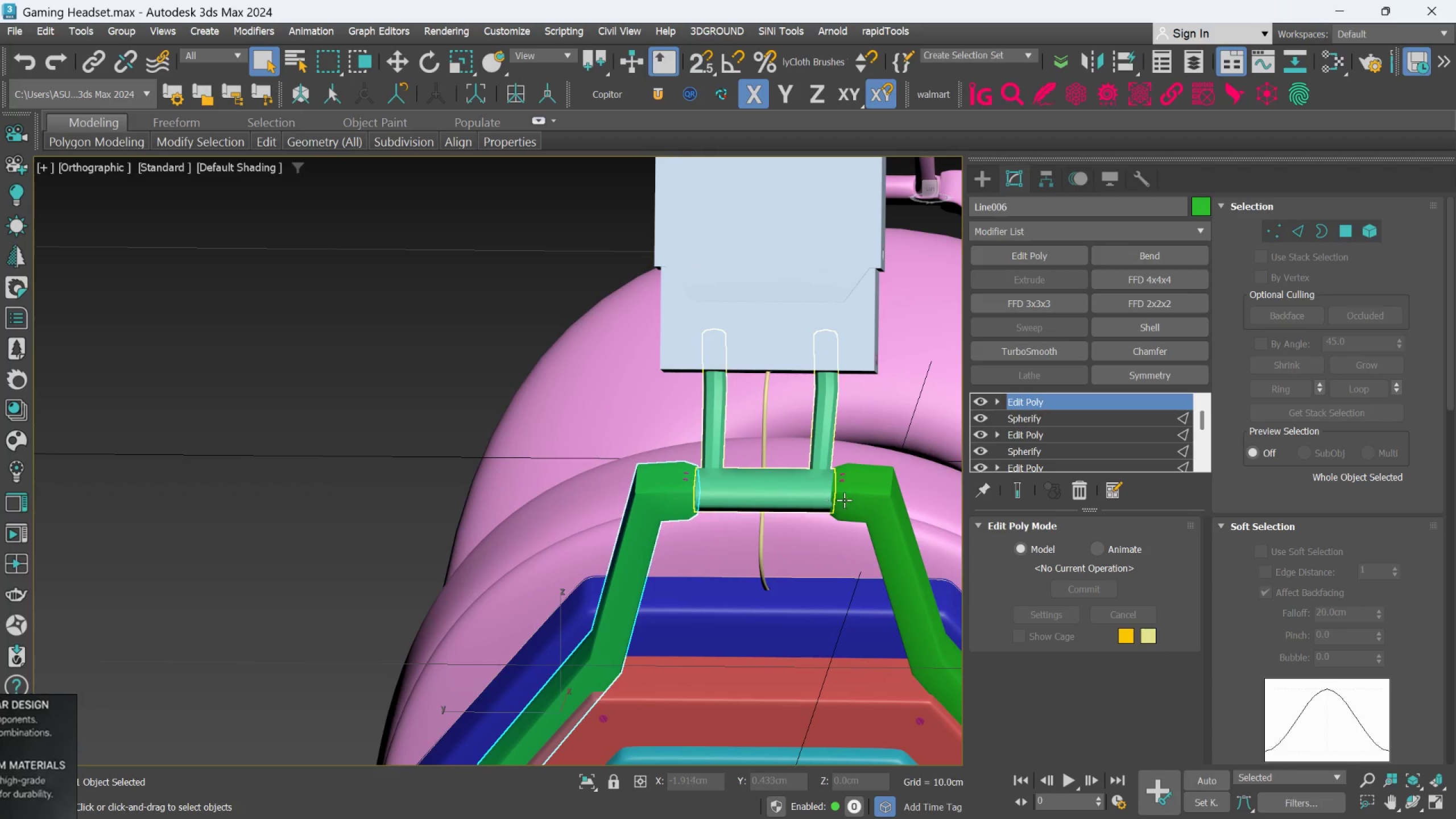 
left_click([870, 502])
 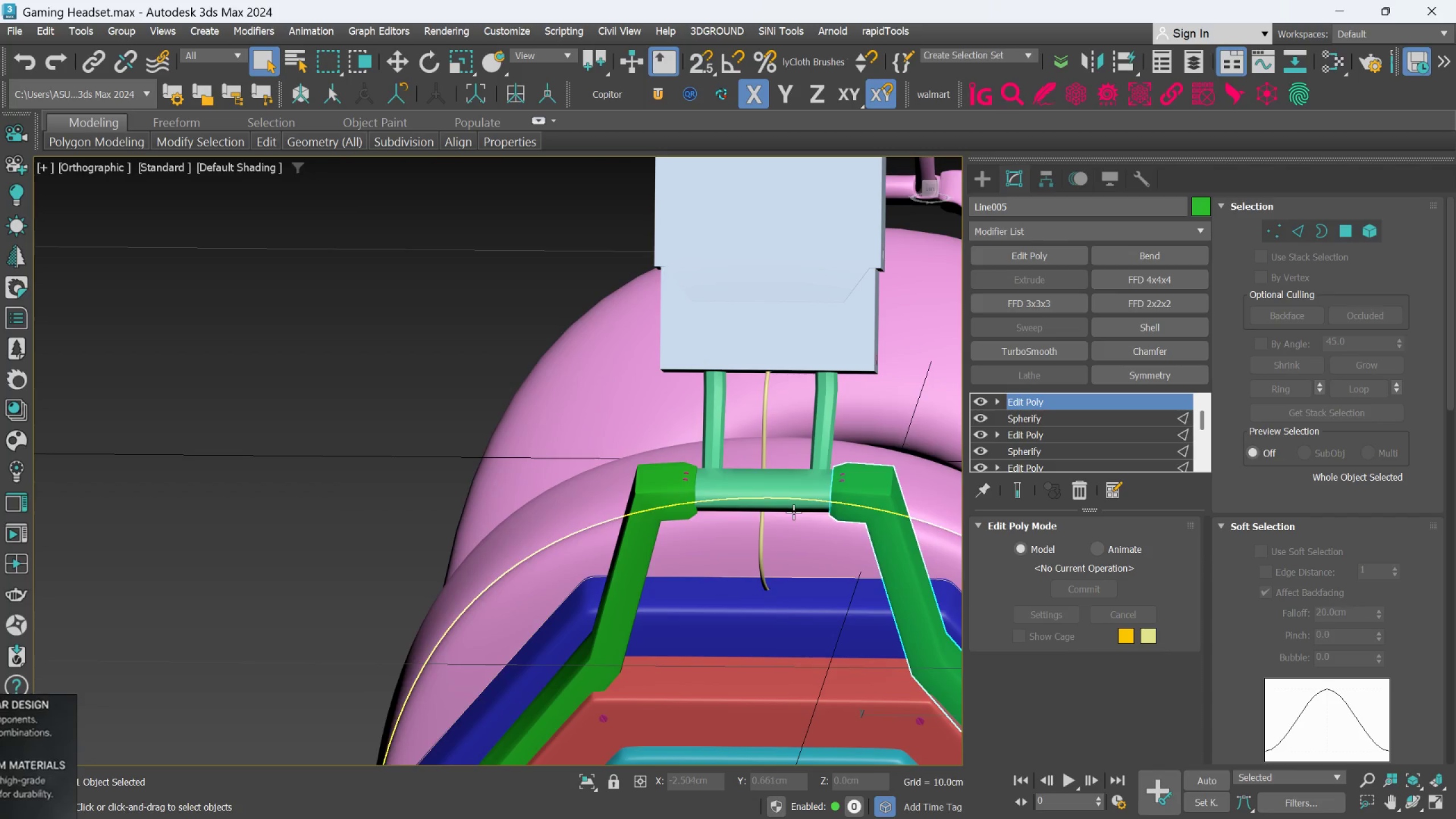 
left_click([792, 494])
 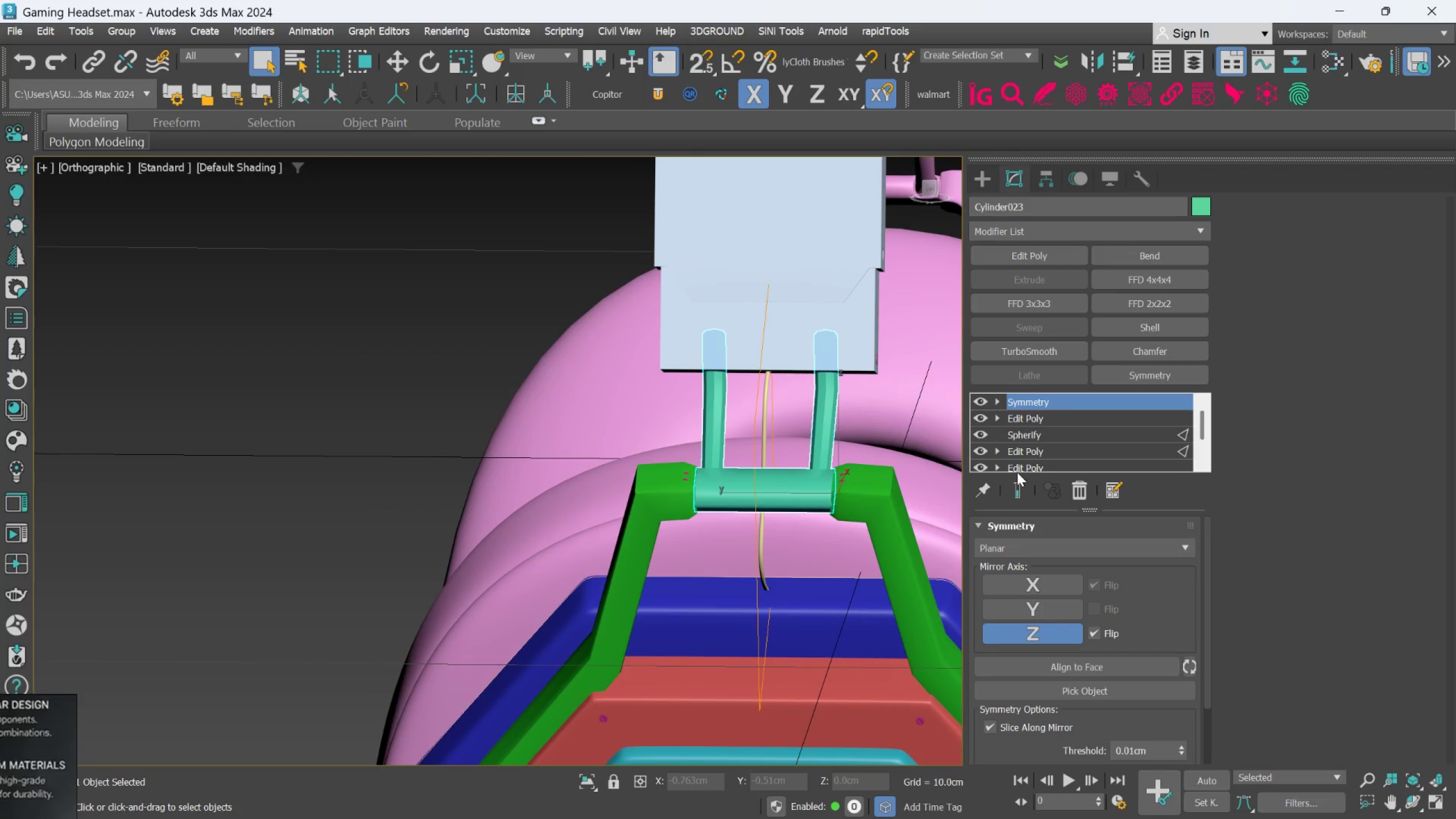 
scroll: coordinate [686, 475], scroll_direction: up, amount: 4.0
 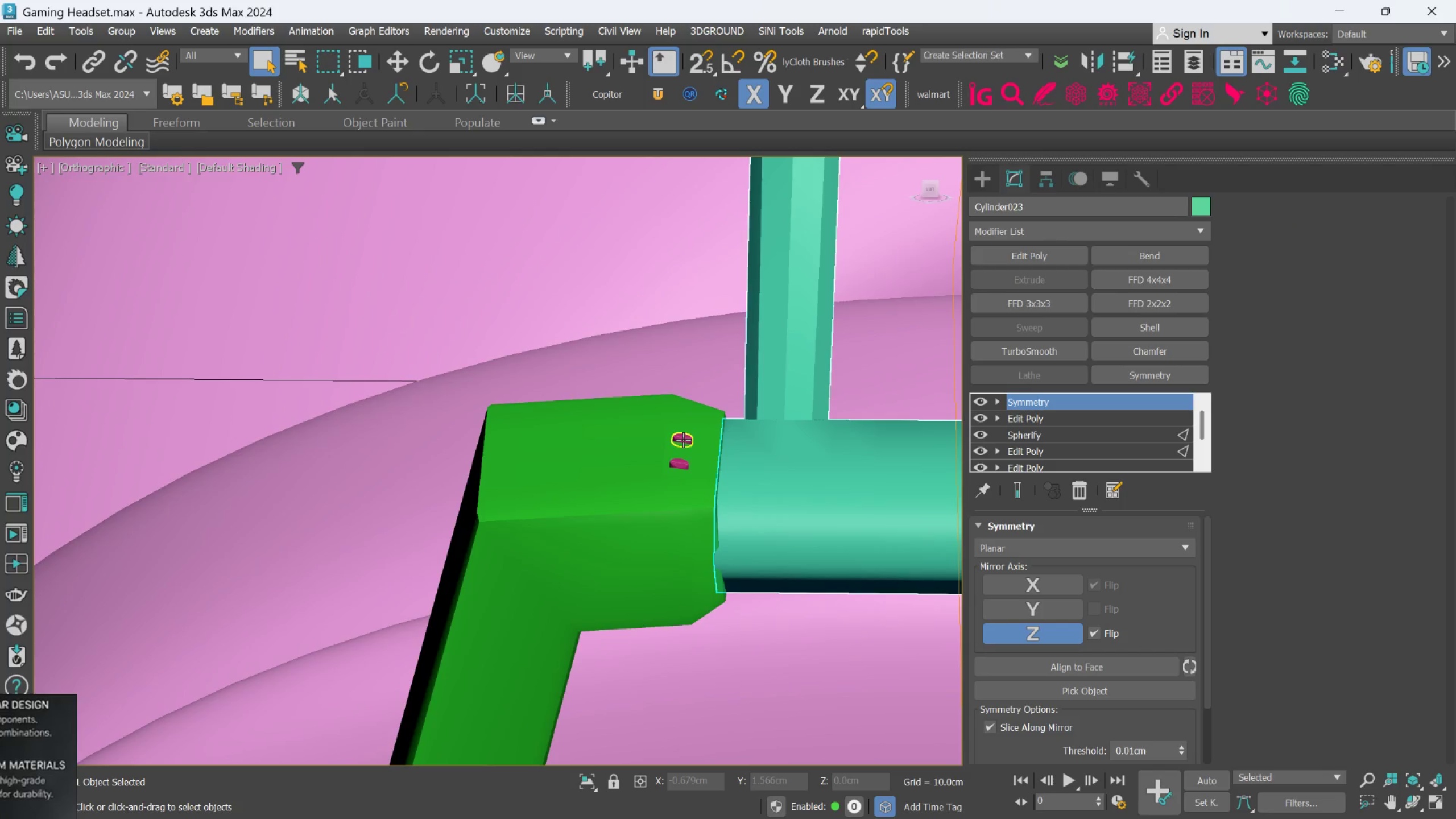 
left_click([683, 440])
 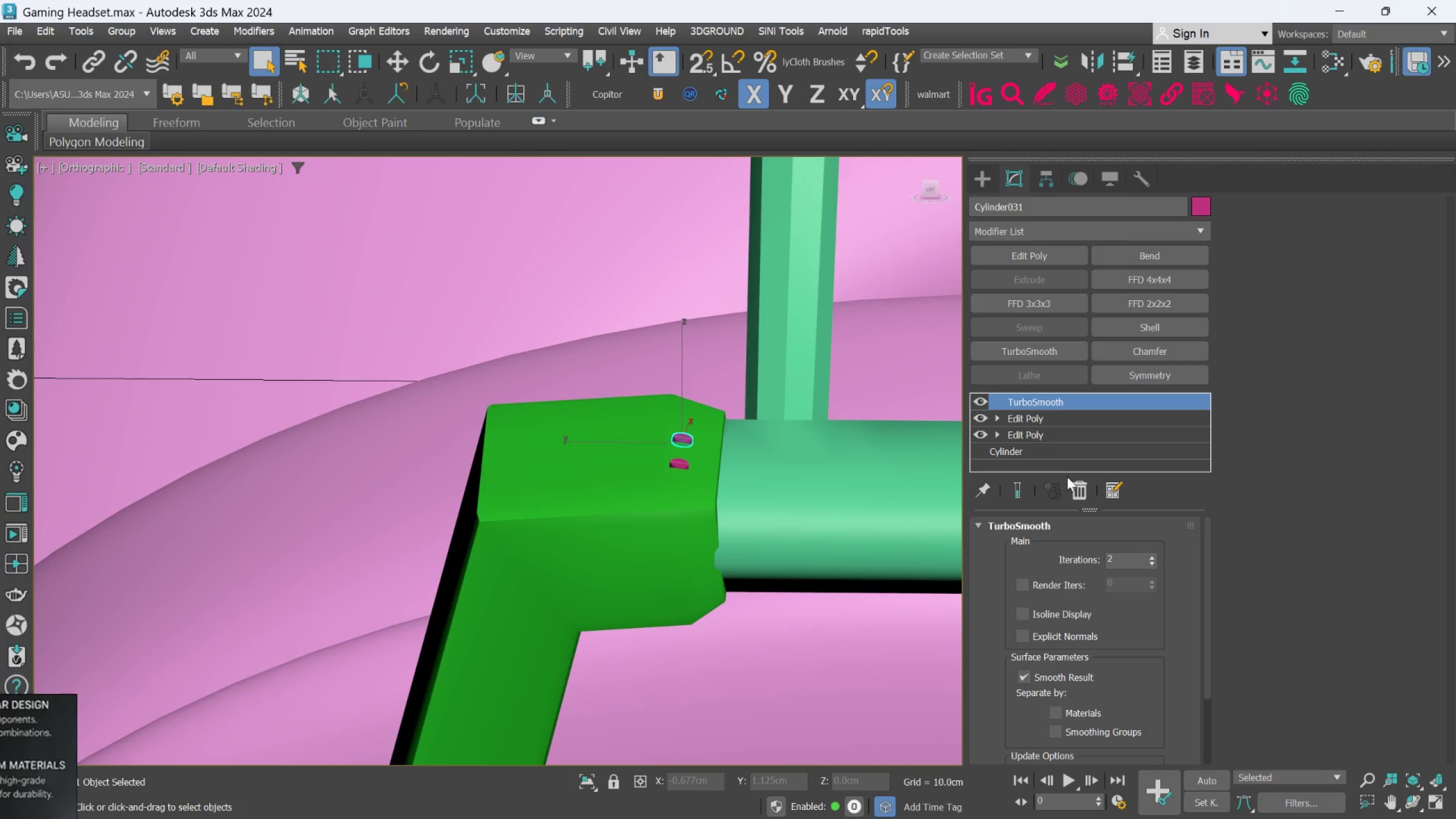 
left_click([1075, 486])
 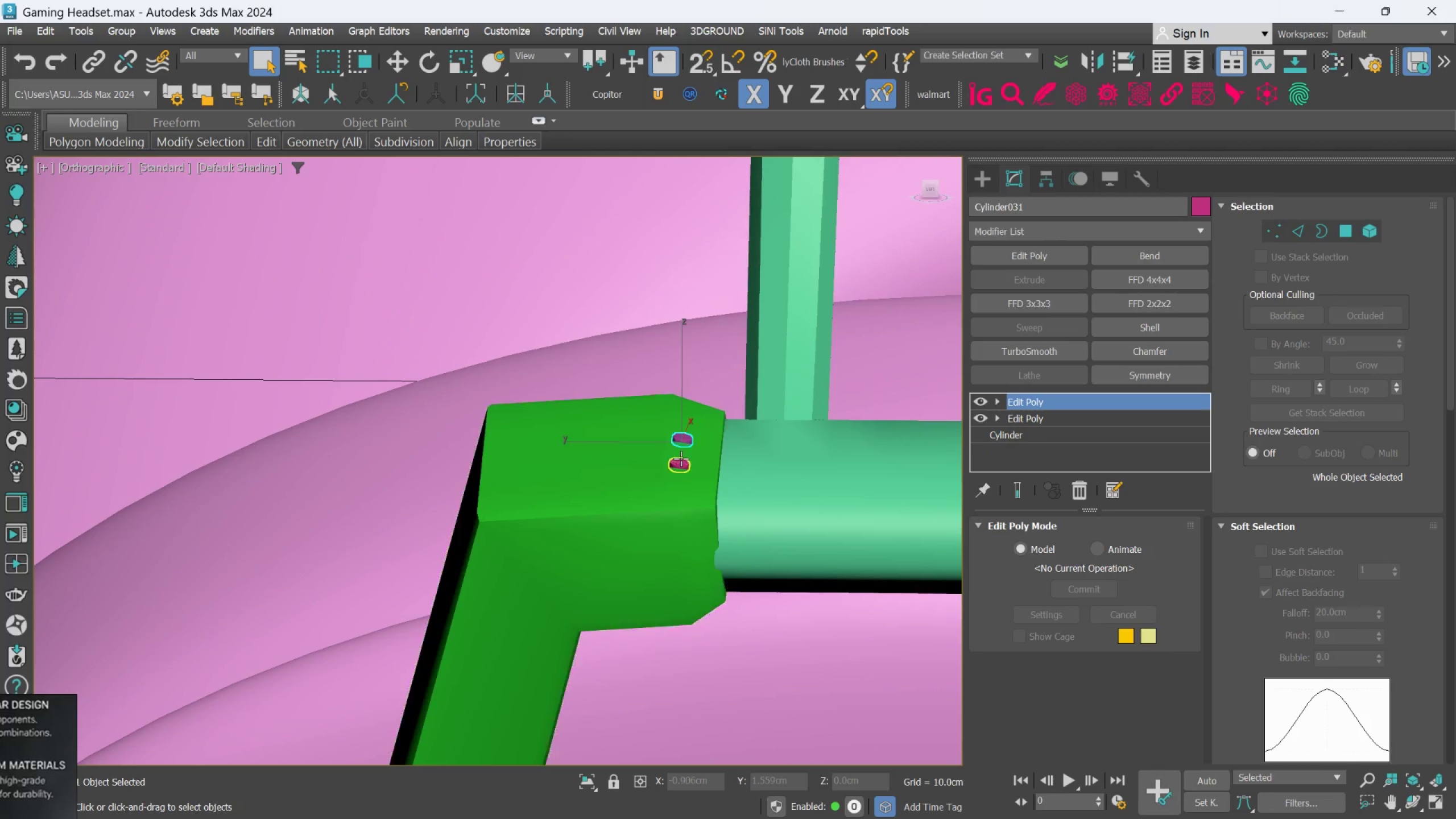 
left_click([681, 458])
 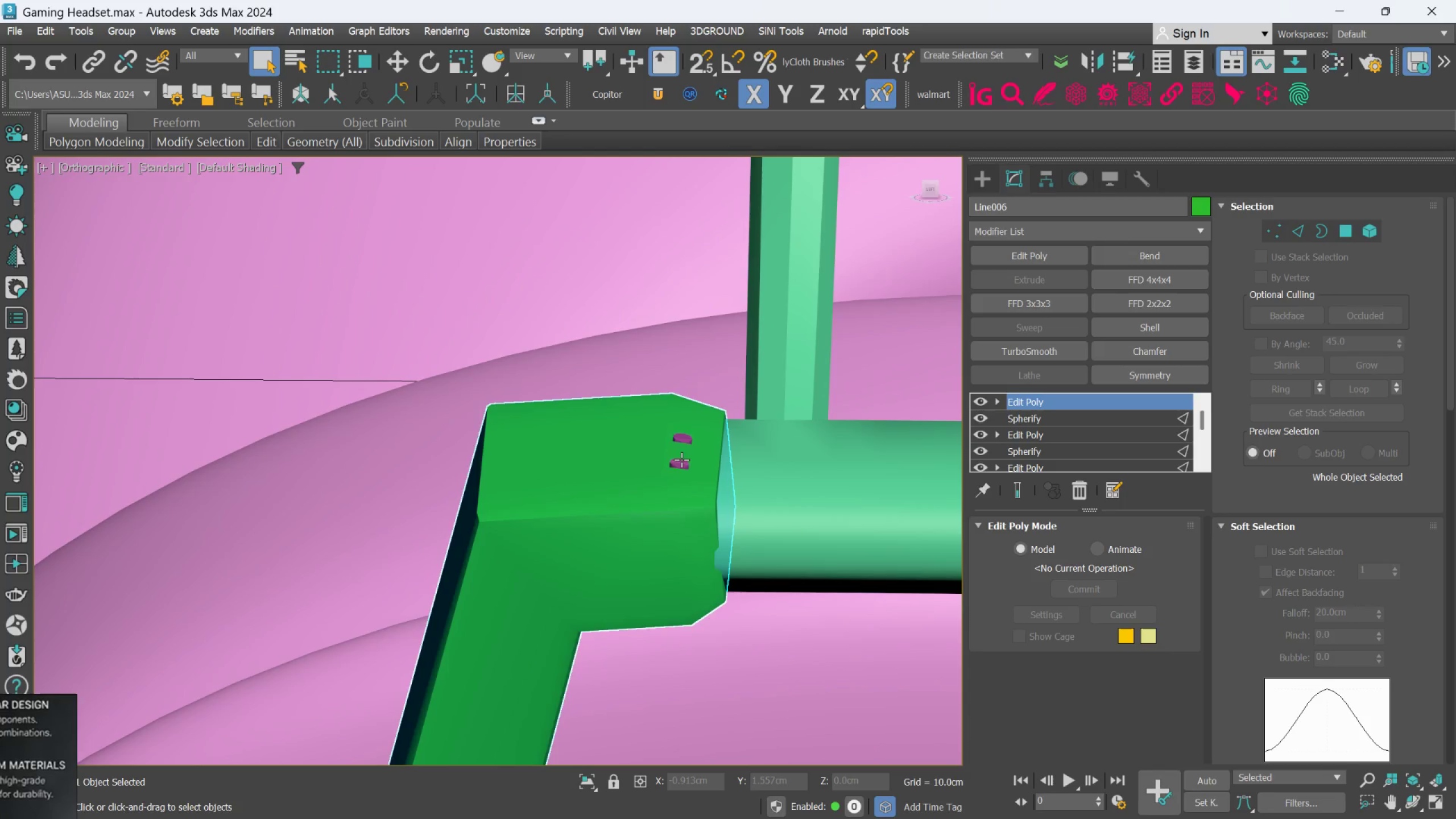 
left_click([681, 464])
 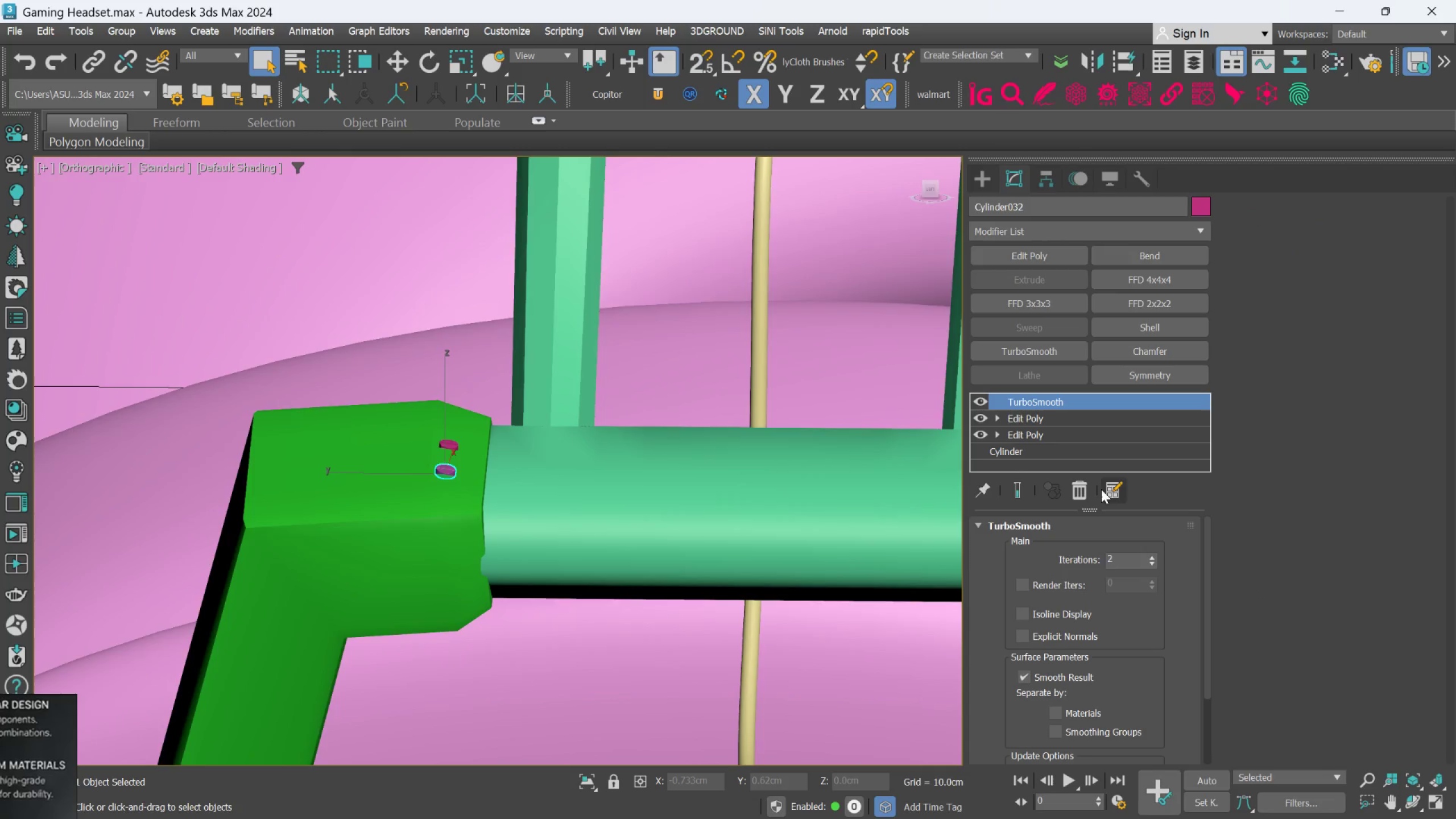 
left_click([1086, 495])
 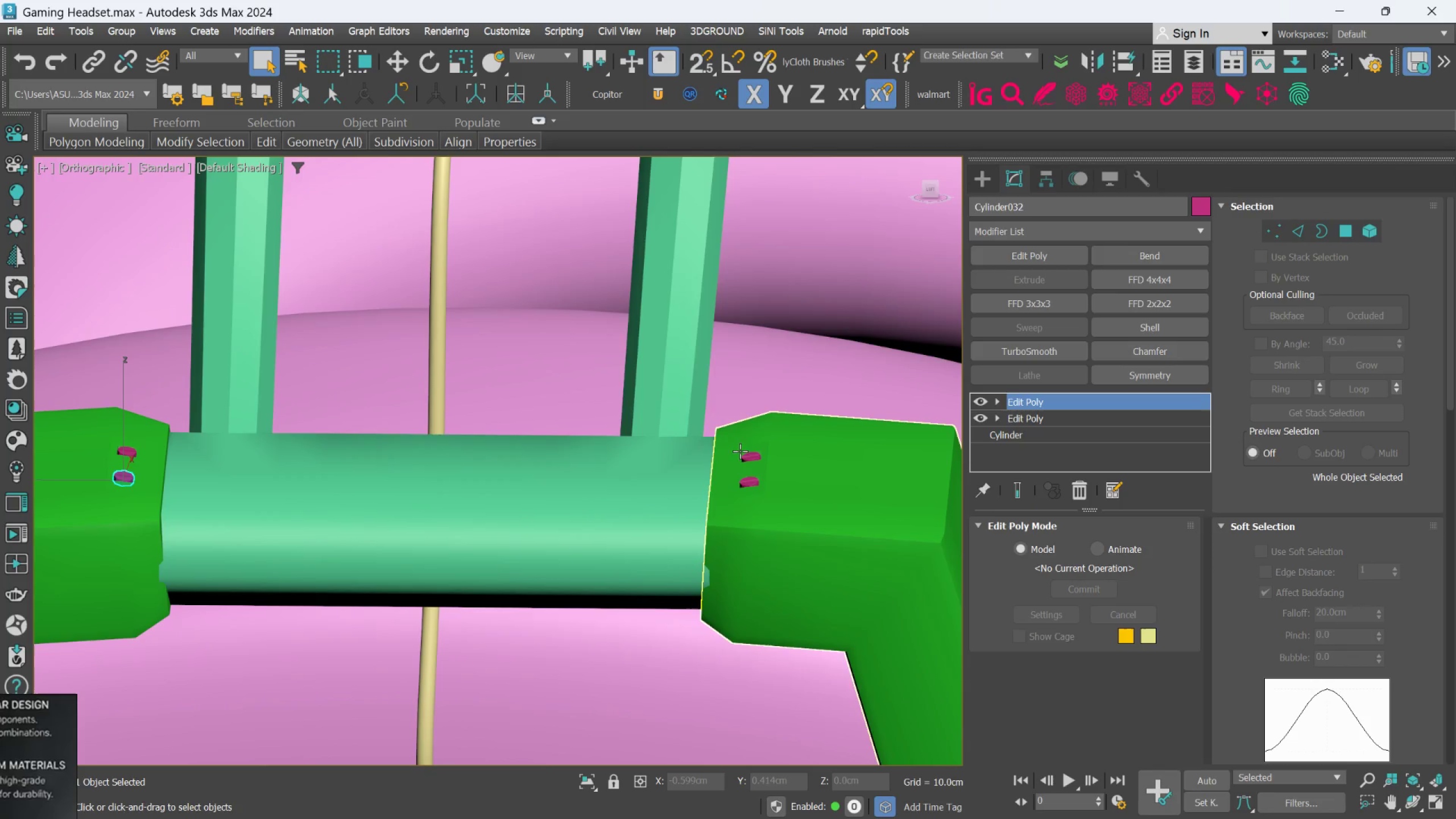 
left_click([752, 456])
 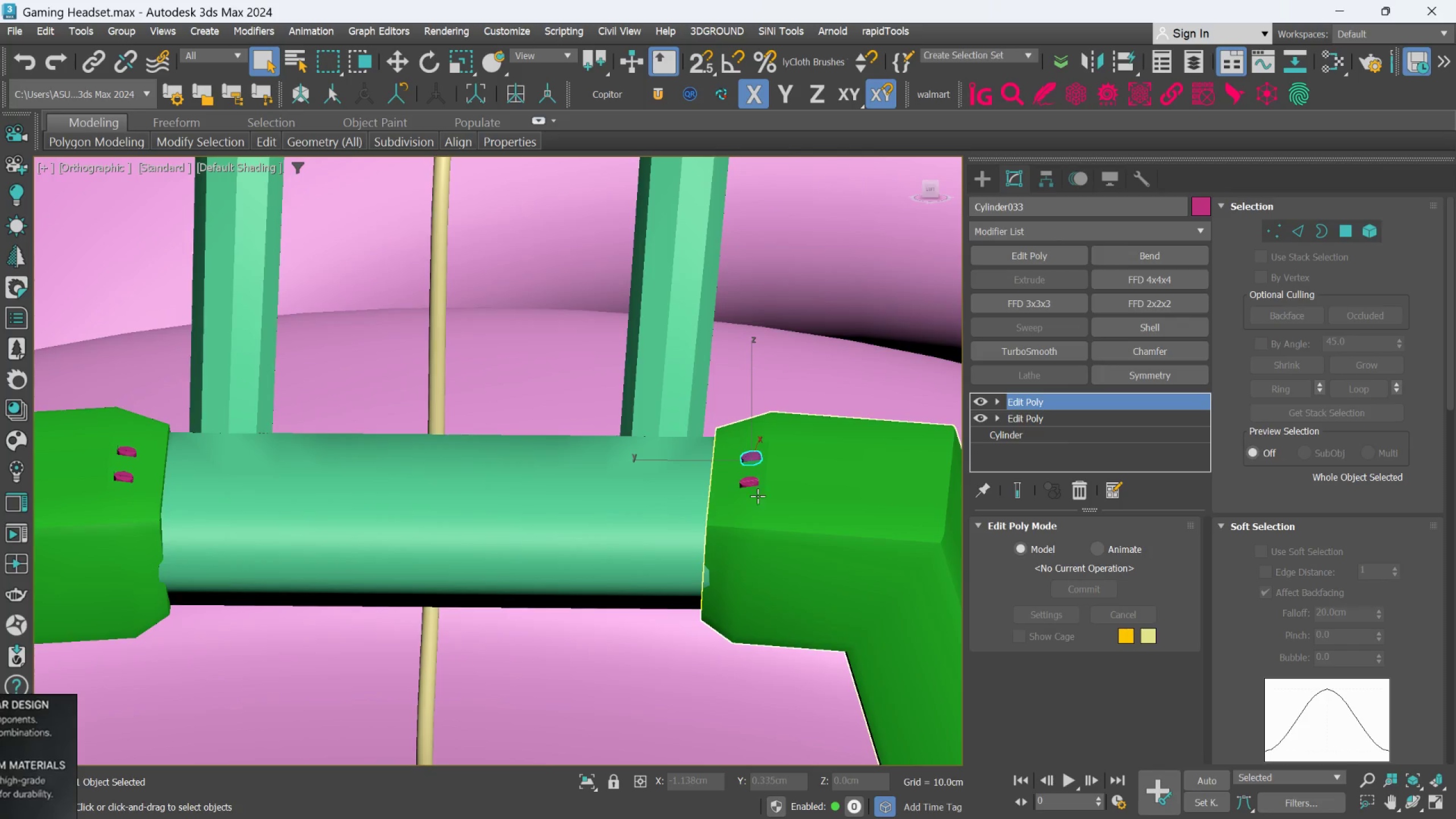 
left_click([753, 481])
 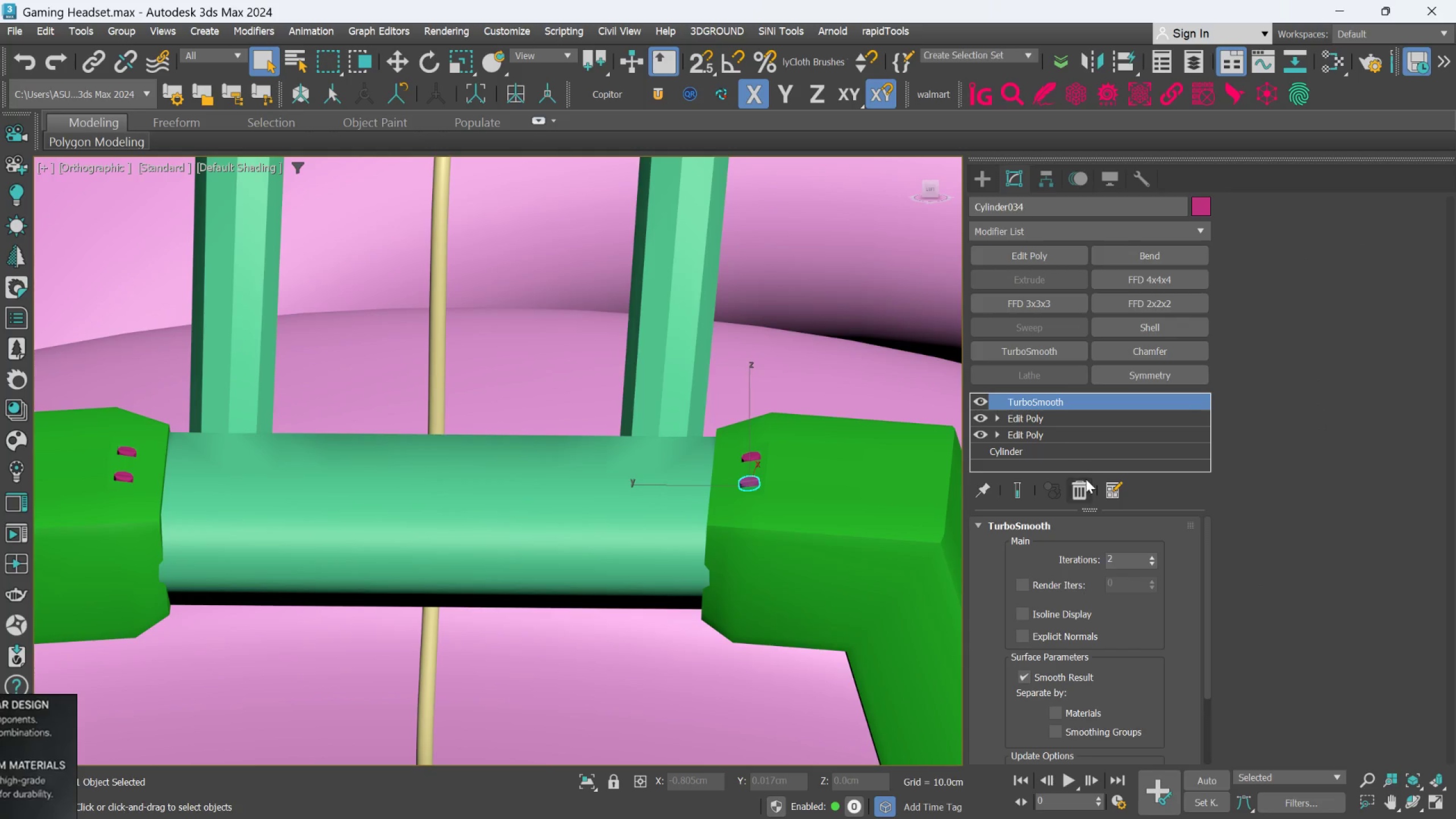 
left_click([1085, 481])
 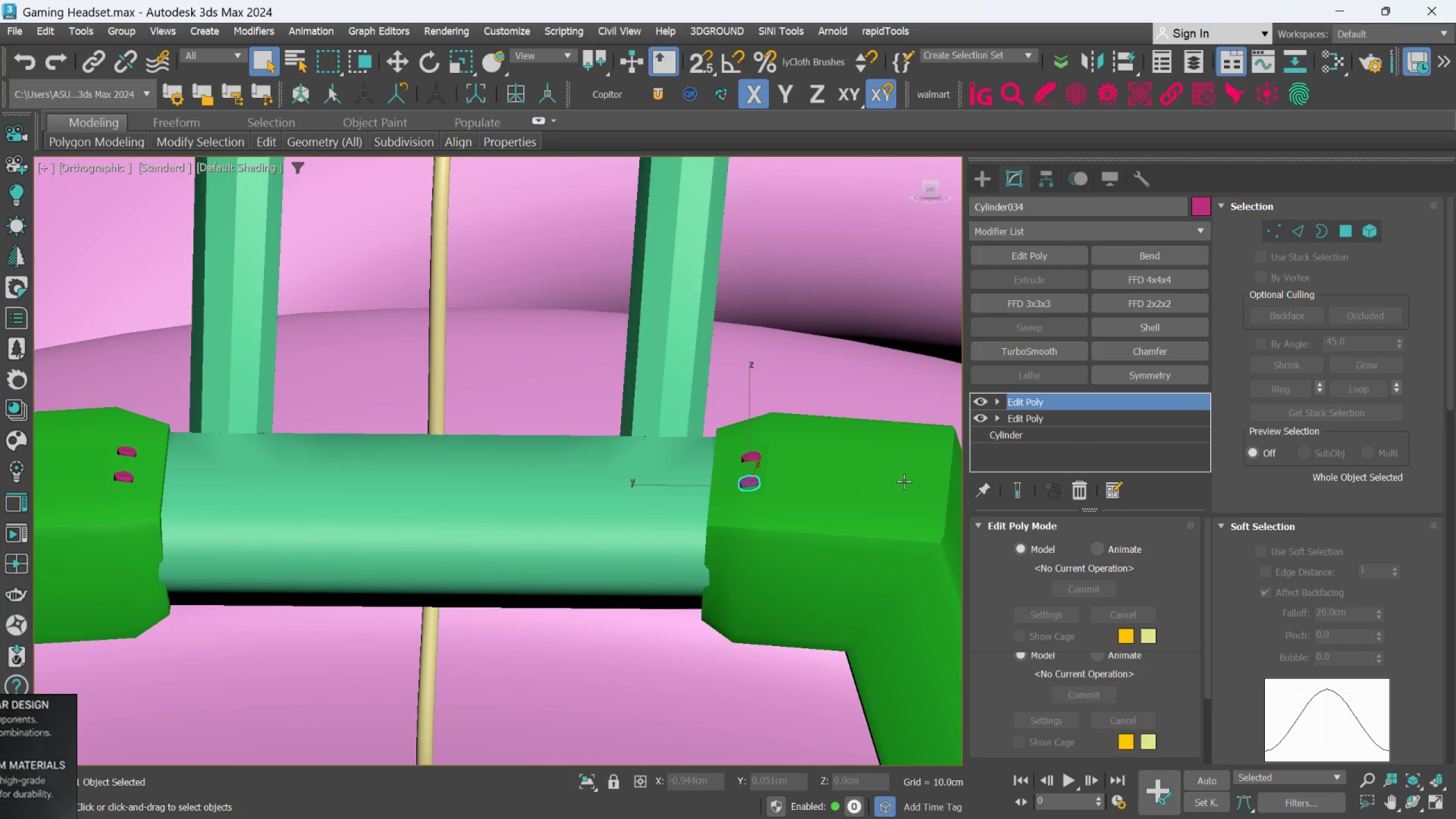 
scroll: coordinate [825, 481], scroll_direction: down, amount: 3.0
 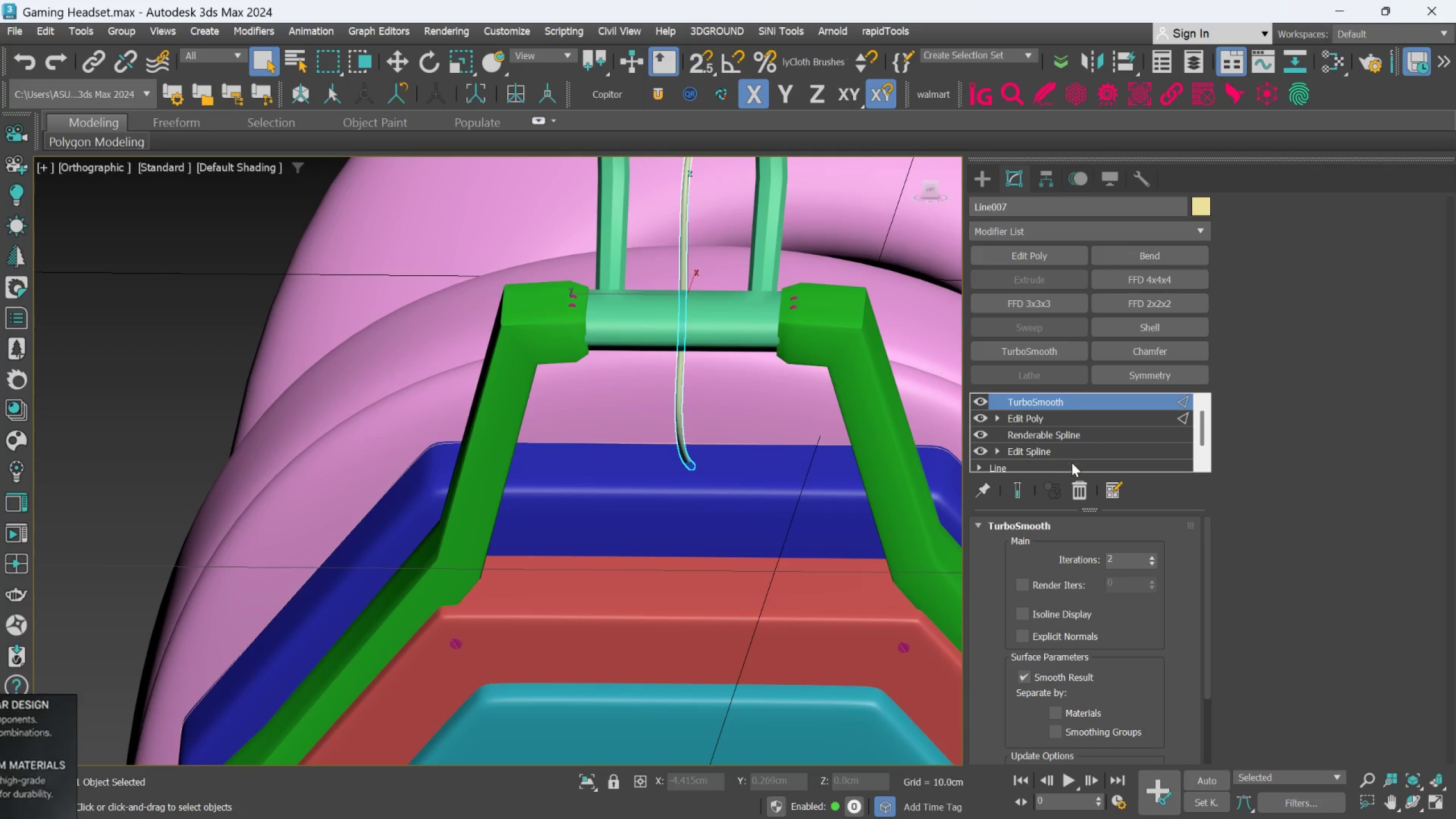 
left_click_drag(start_coordinate=[1077, 486], to_coordinate=[1073, 485])
 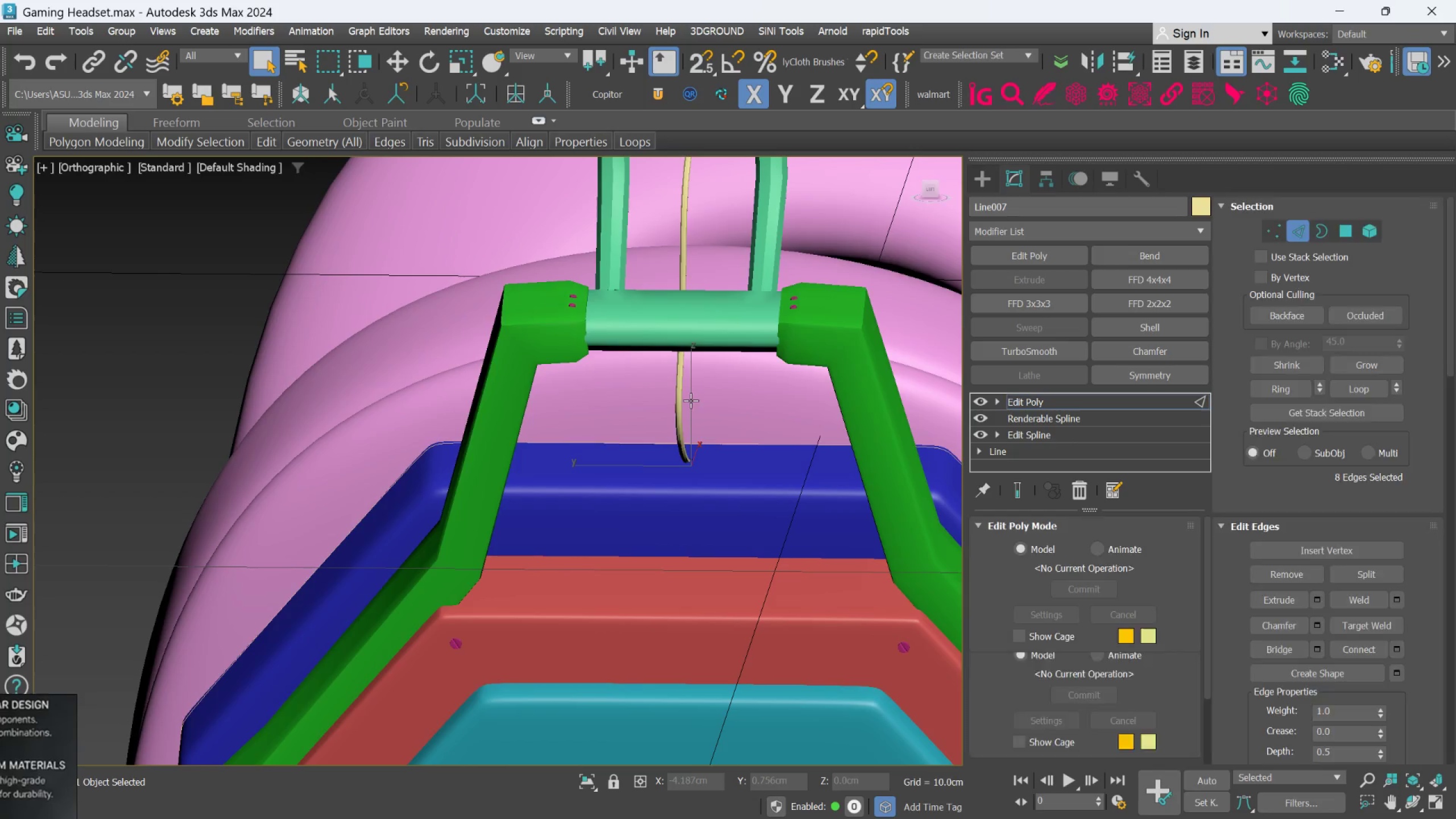 
scroll: coordinate [690, 400], scroll_direction: down, amount: 1.0
 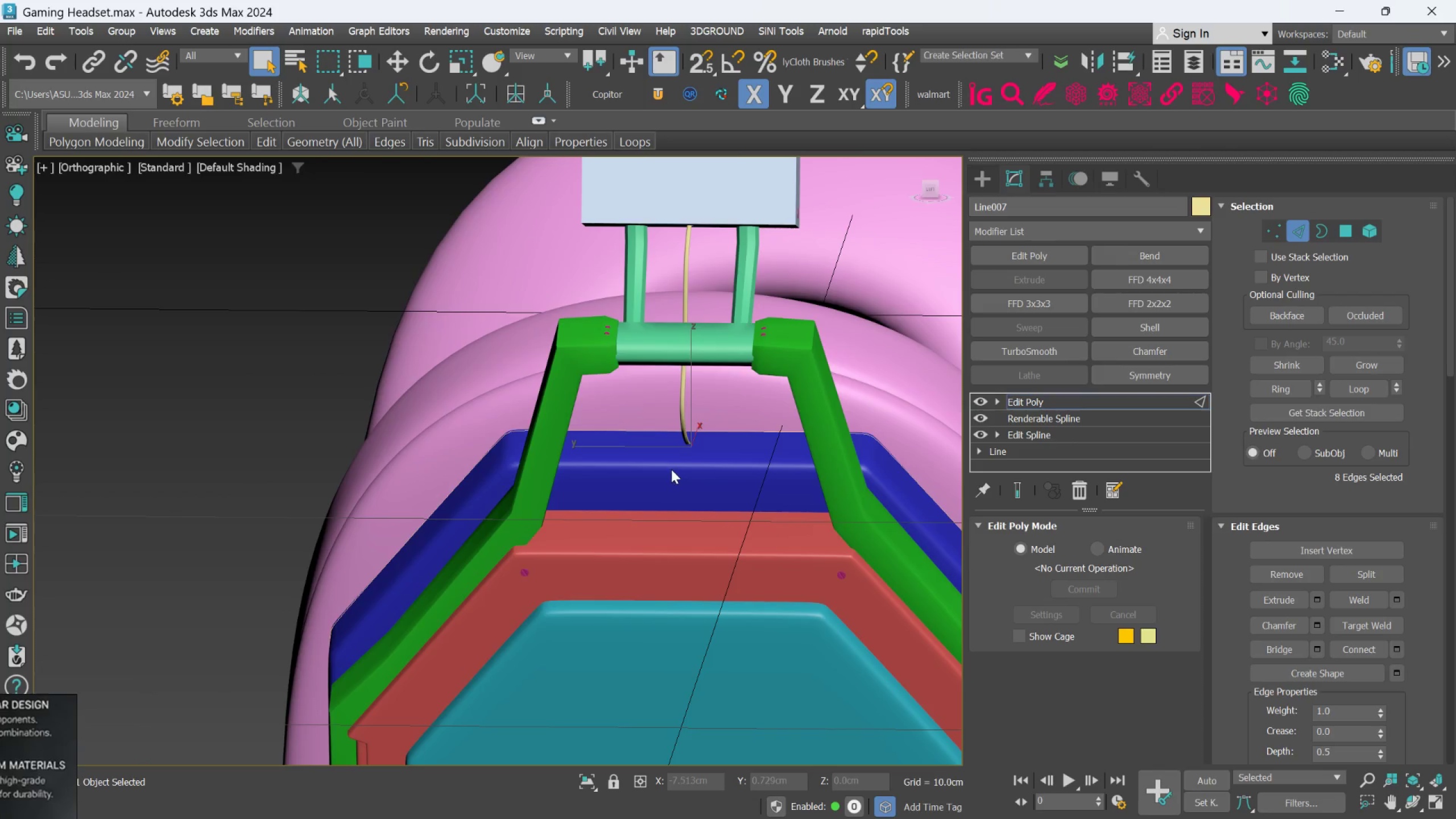 
hold_key(key=AltLeft, duration=0.33)
 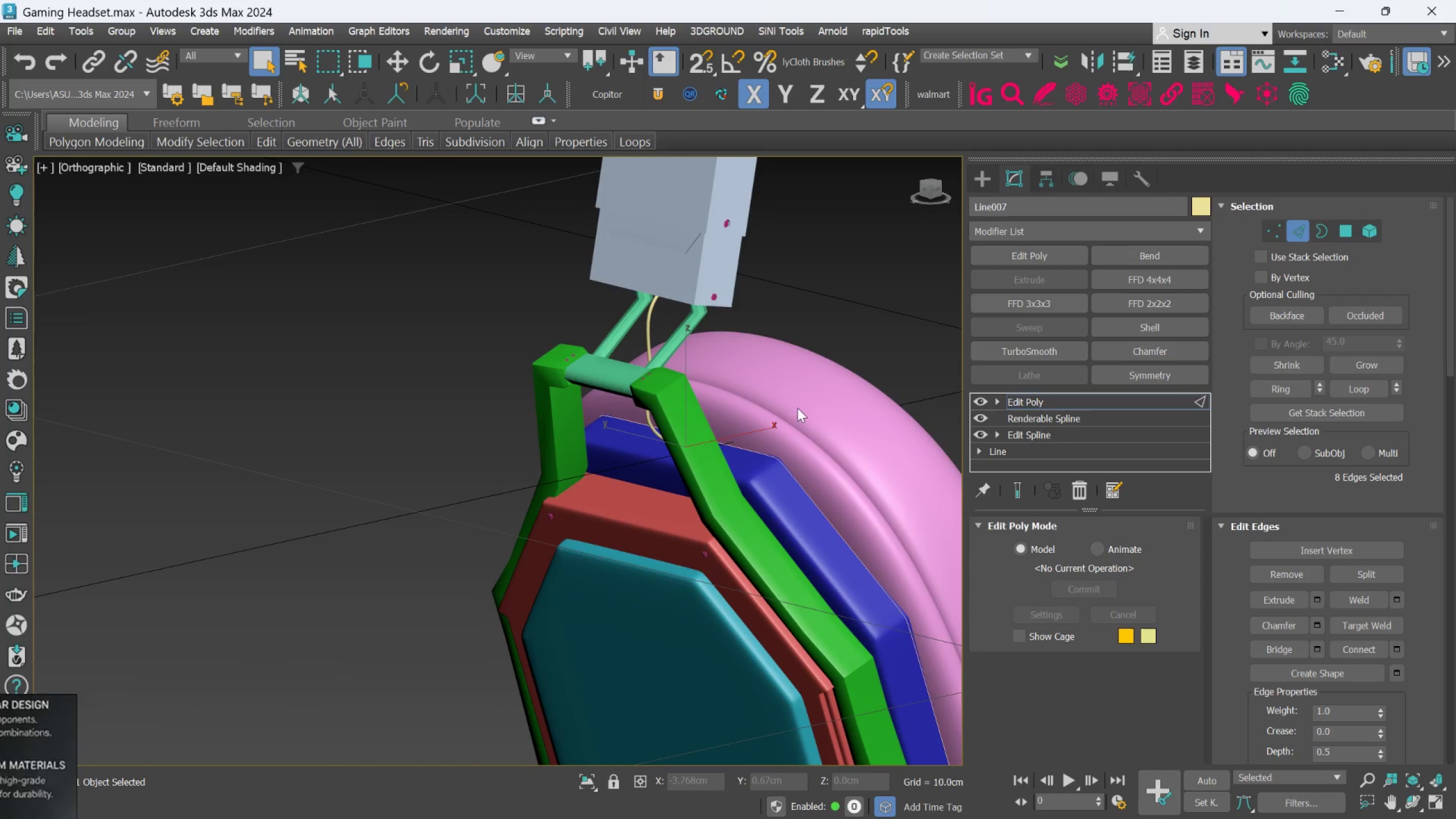 
scroll: coordinate [837, 379], scroll_direction: down, amount: 2.0
 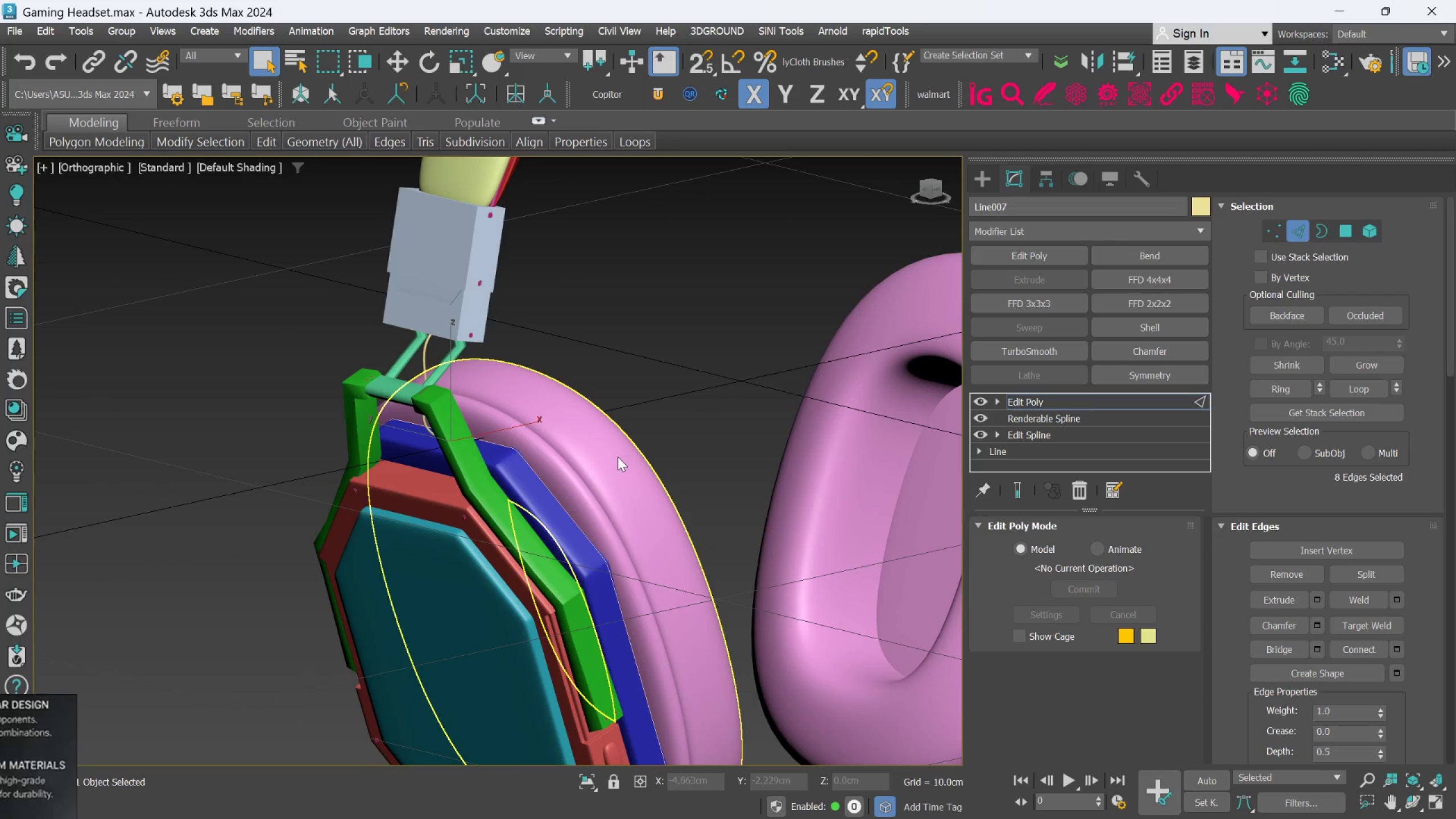 
left_click([607, 464])
 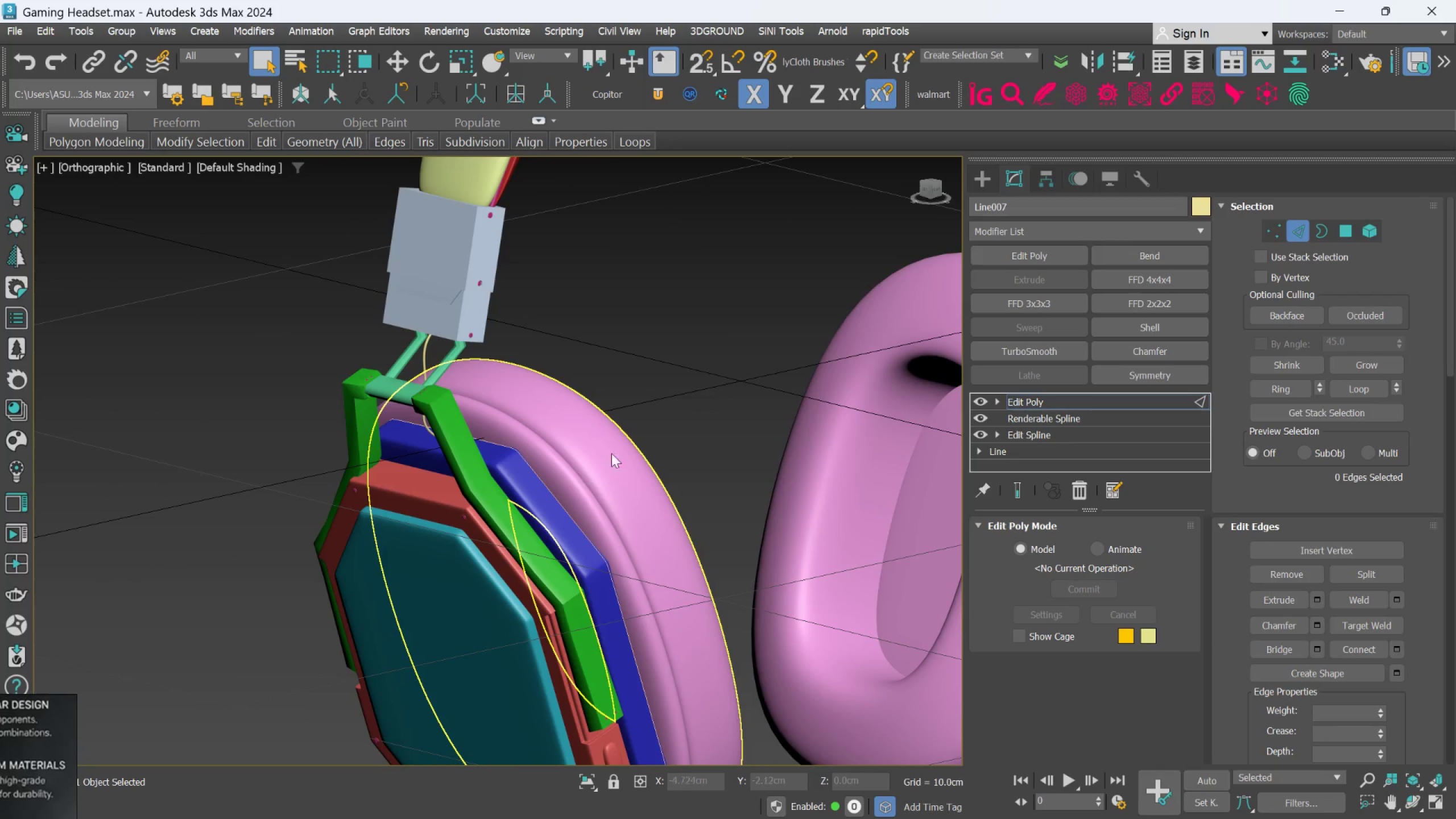 
hold_key(key=AltLeft, duration=0.7)
 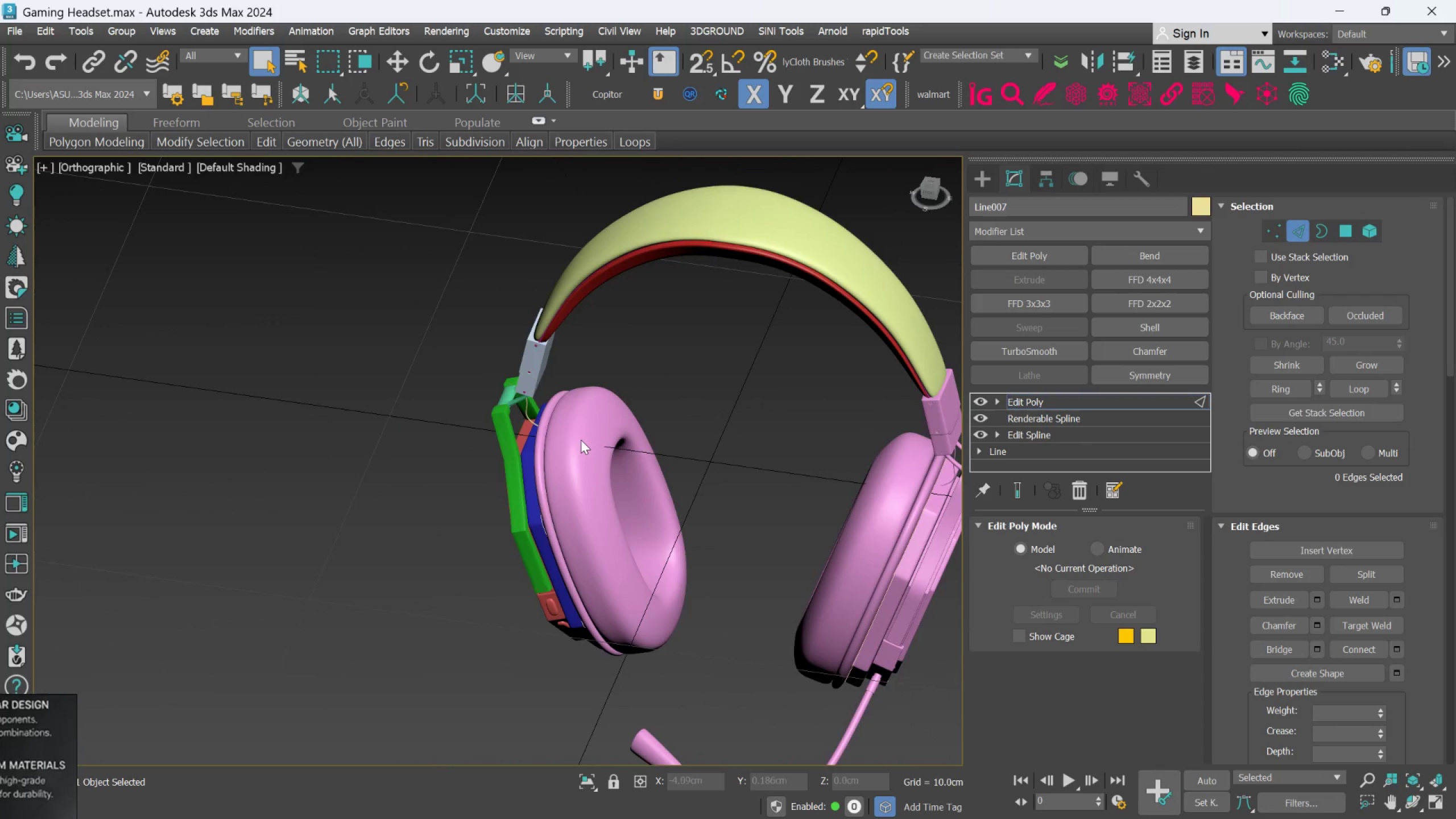 
scroll: coordinate [631, 420], scroll_direction: down, amount: 2.0
 